 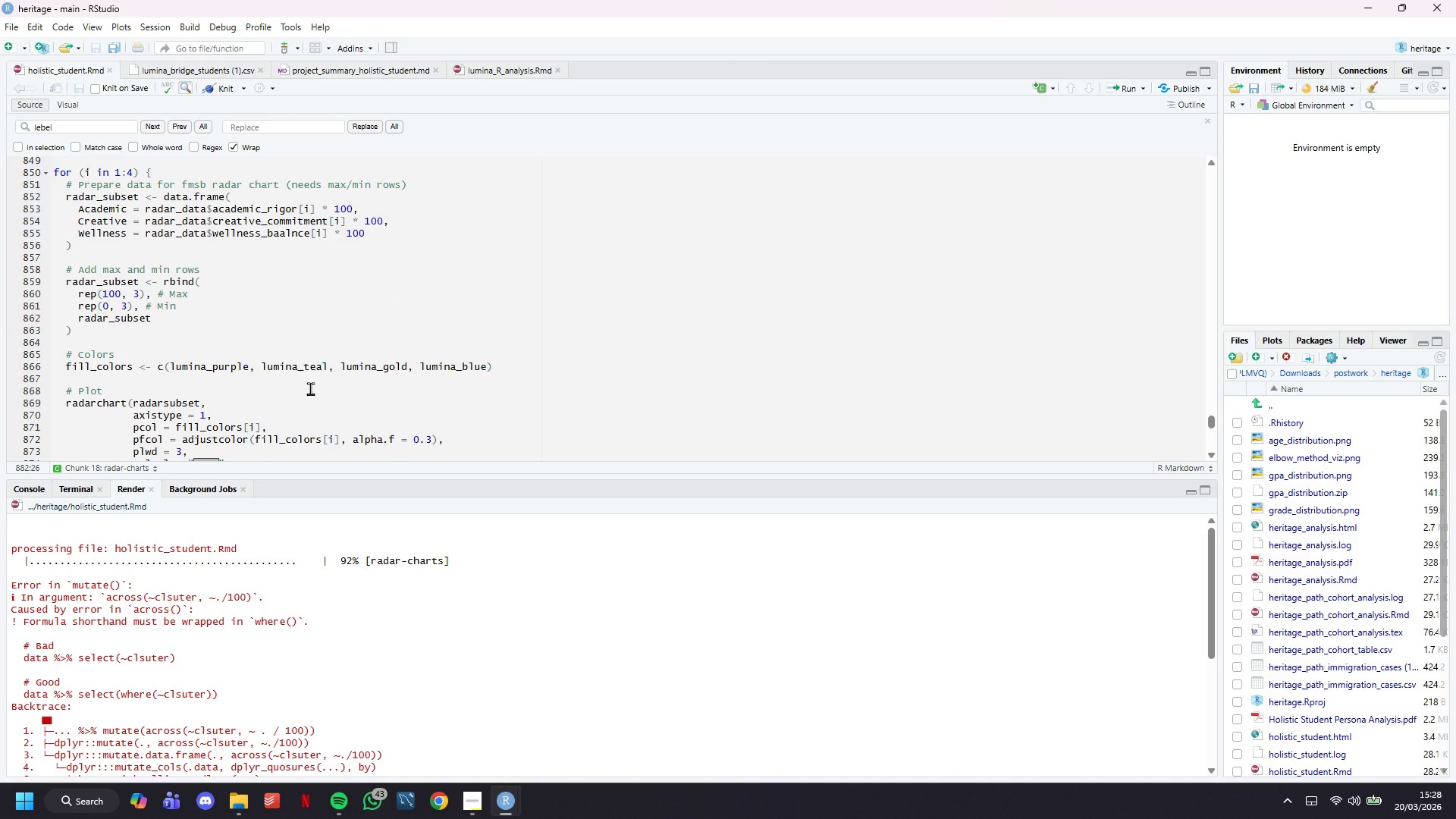 
left_click([178, 202])
 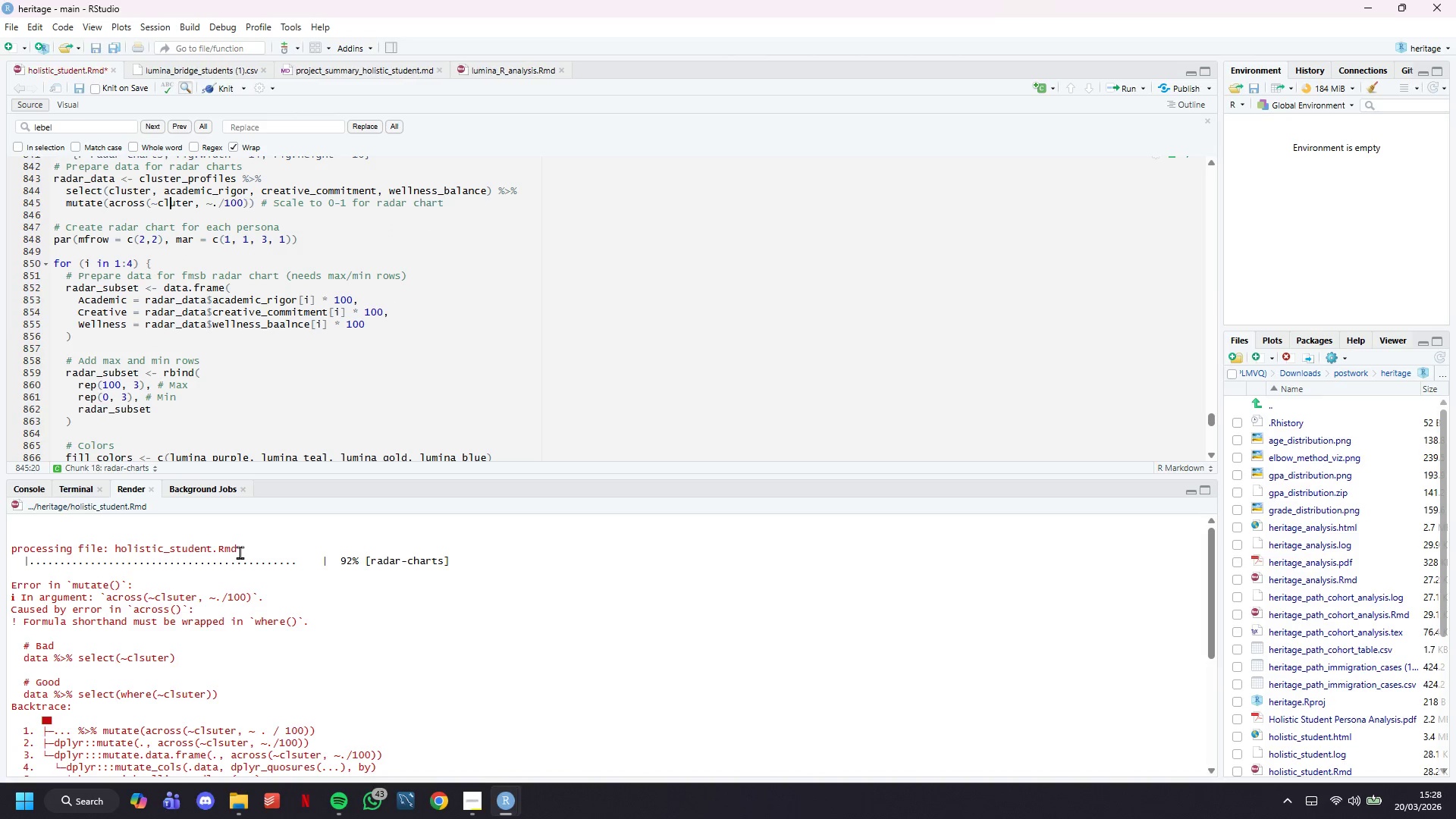 
key(Backspace)
 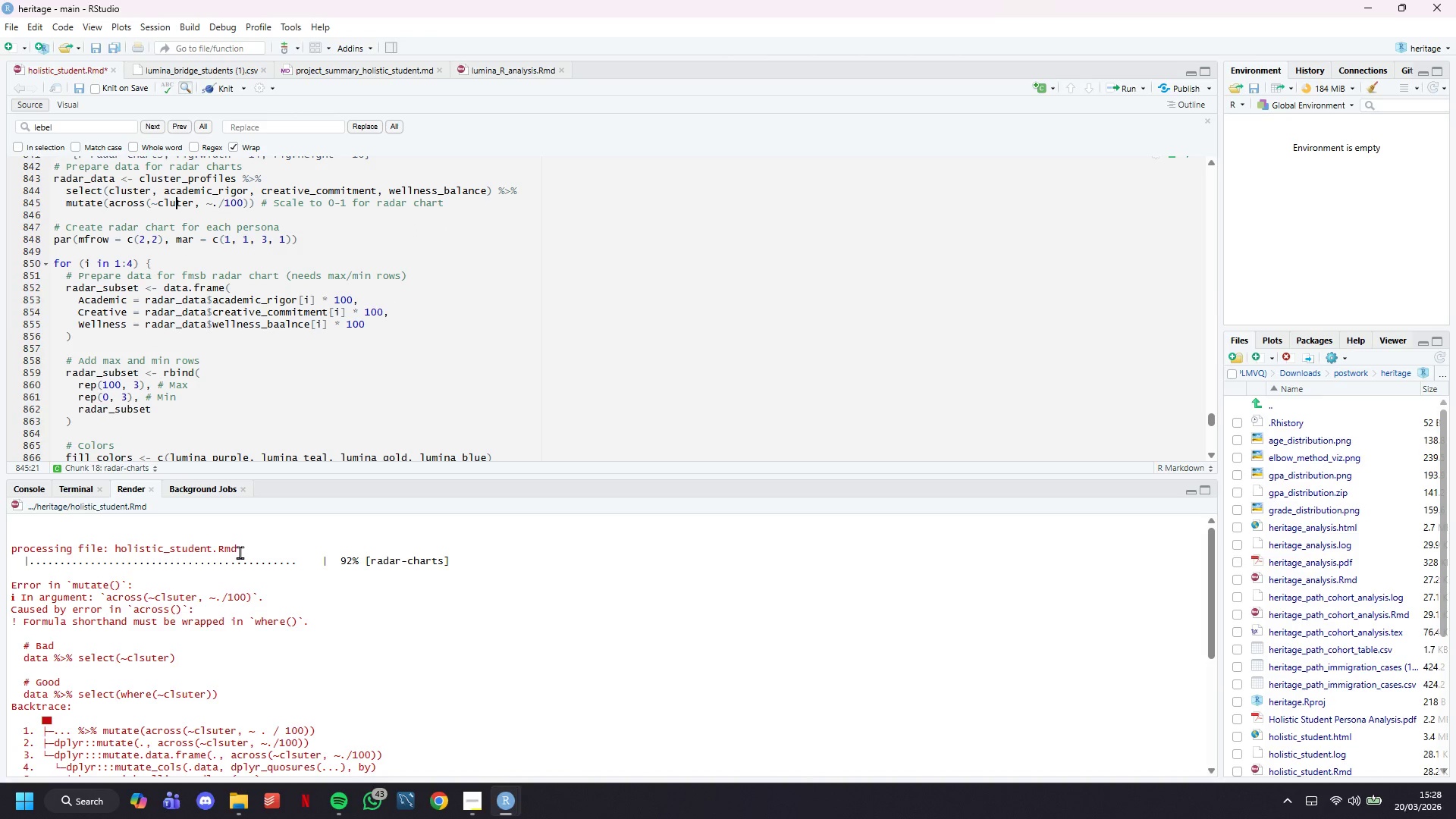 
key(ArrowRight)
 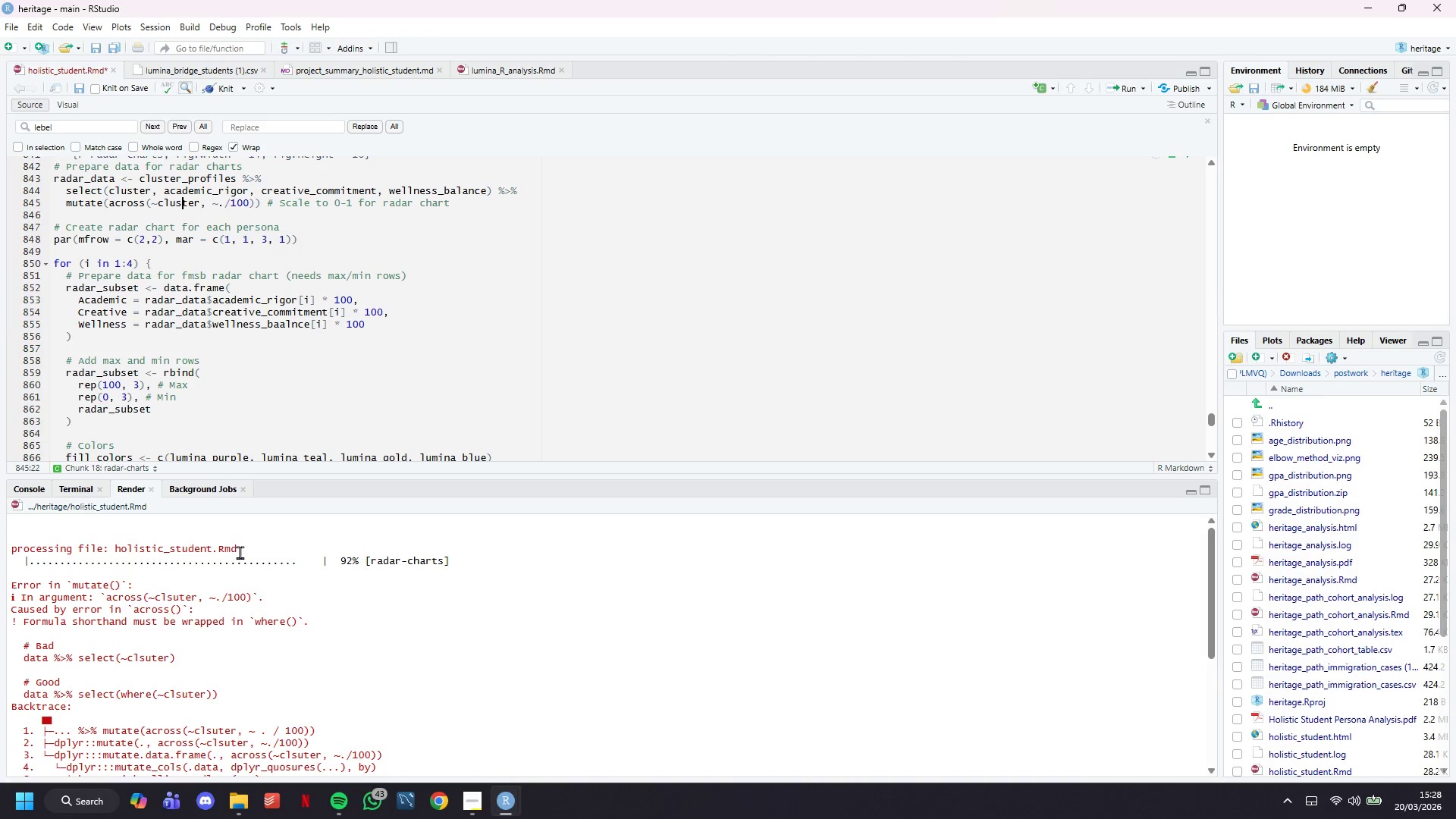 
key(S)
 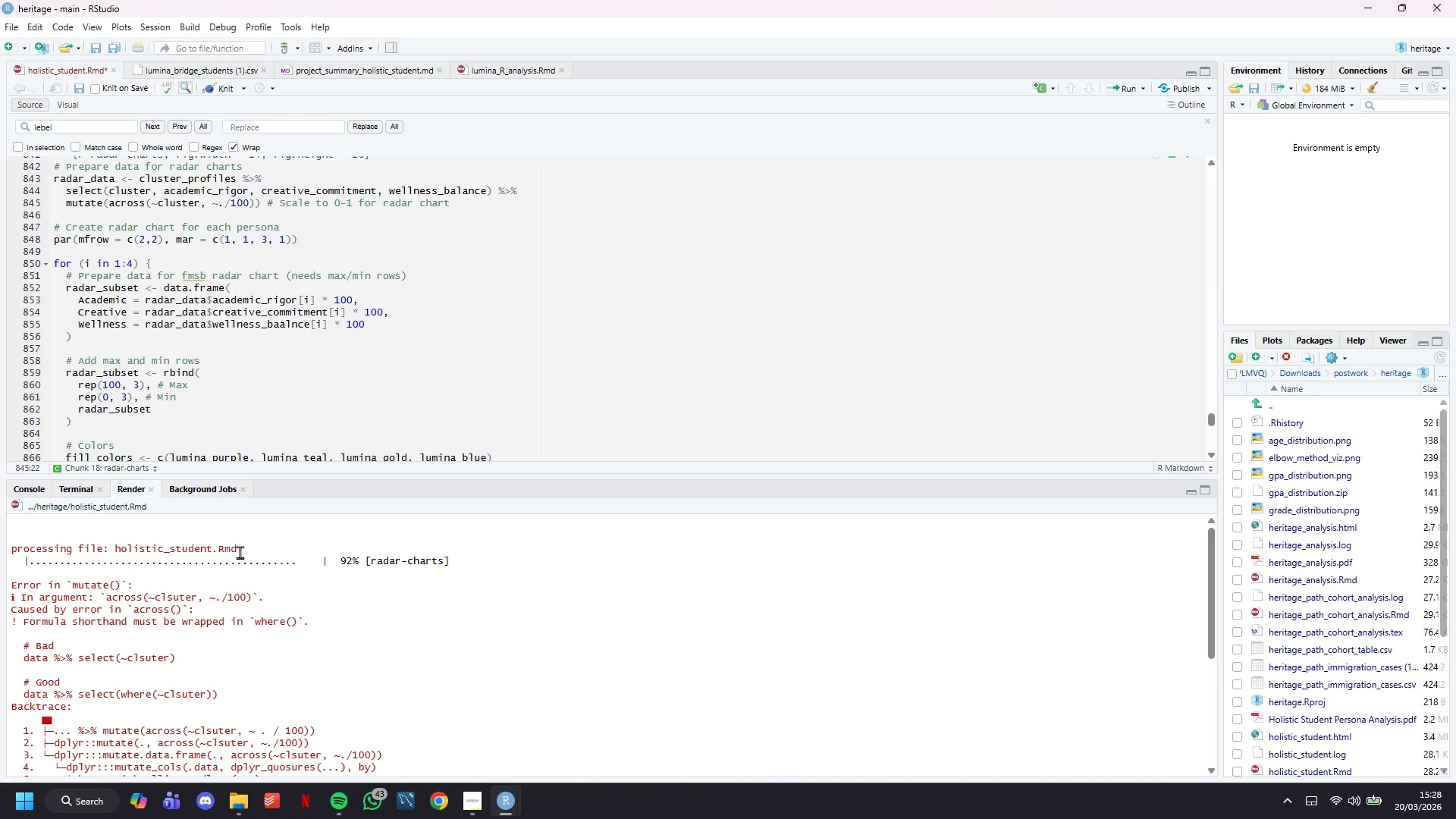 
wait(5.03)
 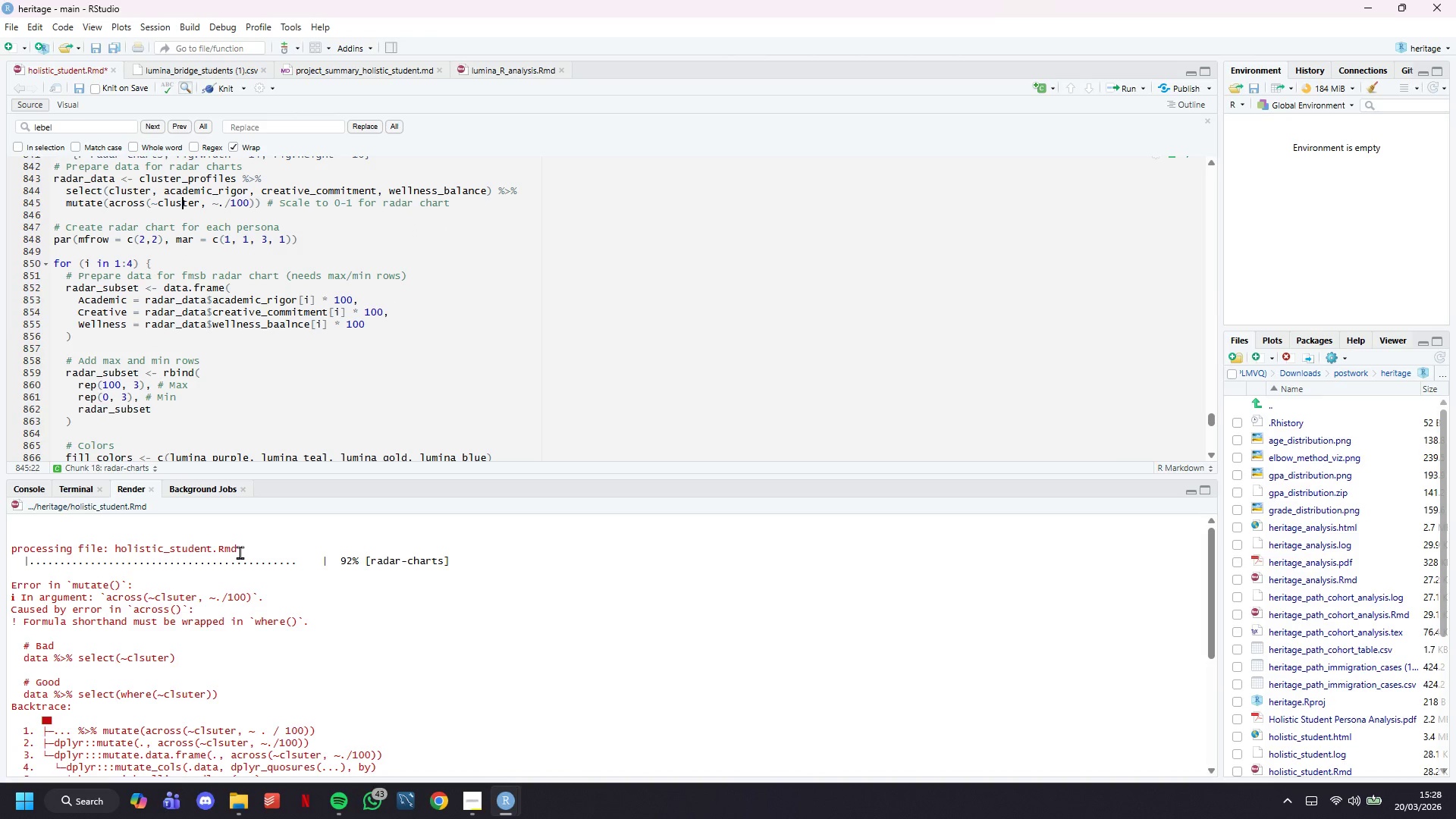 
key(Control+S)
 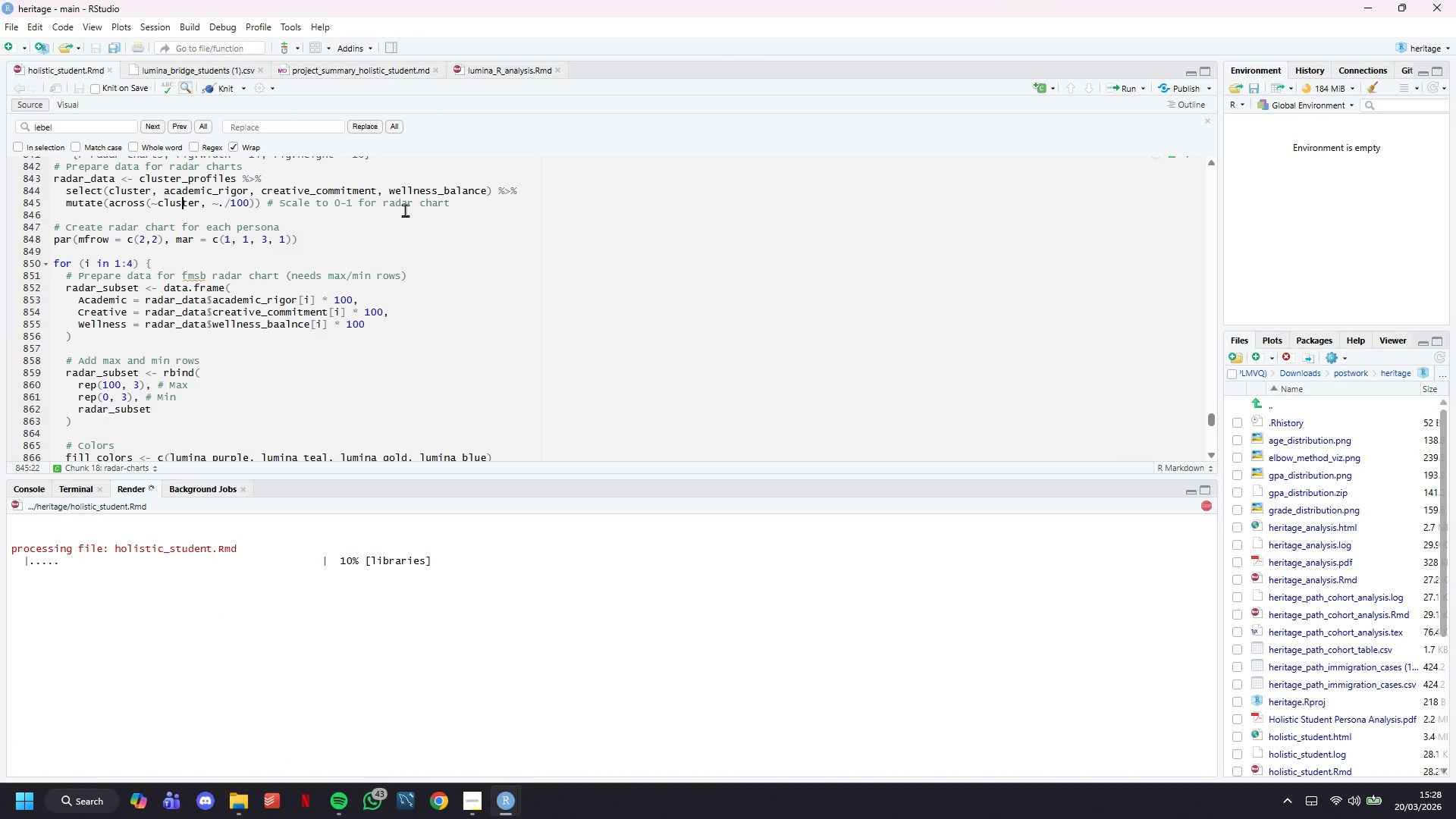 
wait(6.89)
 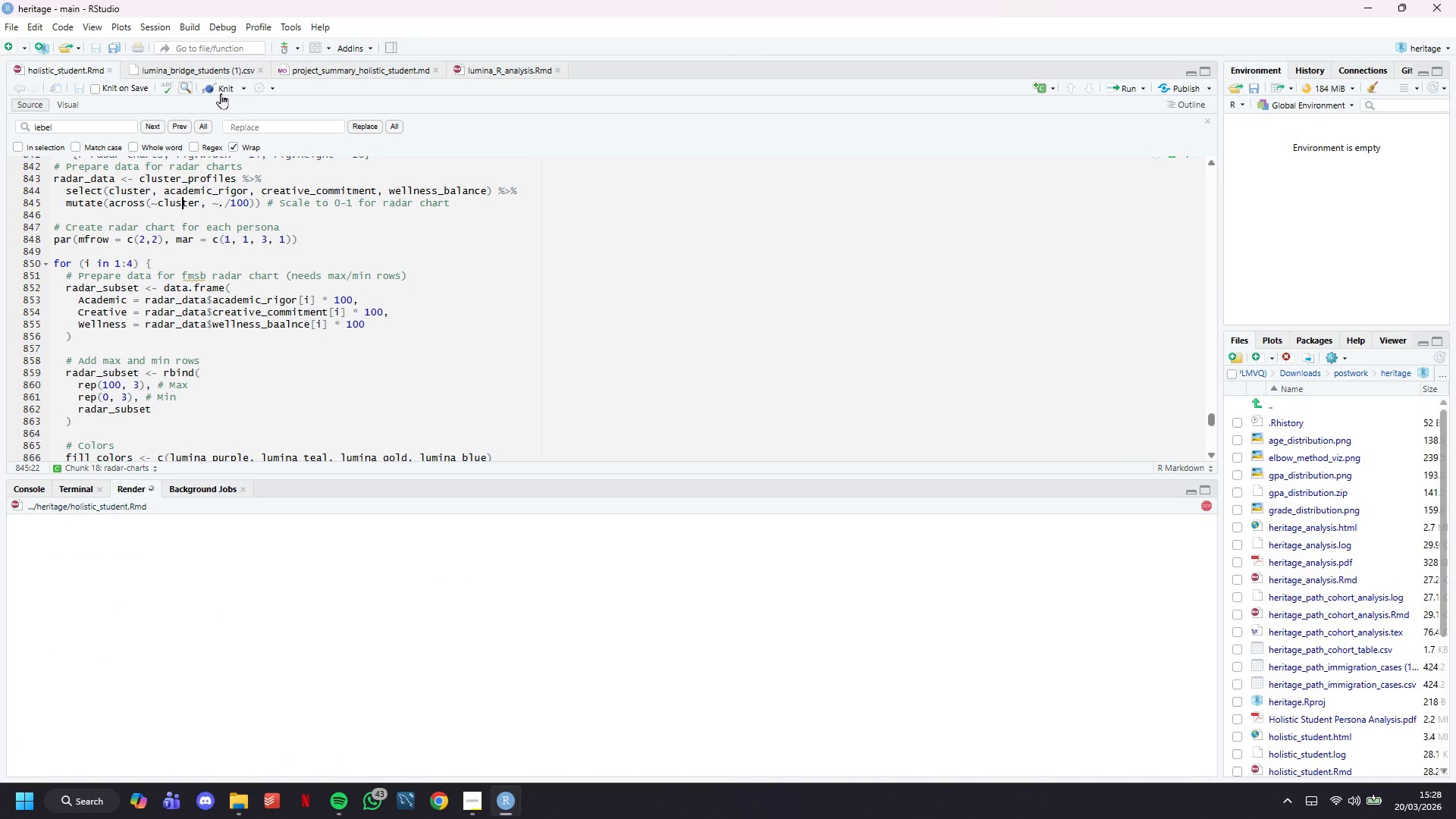 
scroll: coordinate [455, 286], scroll_direction: down, amount: 5.0
 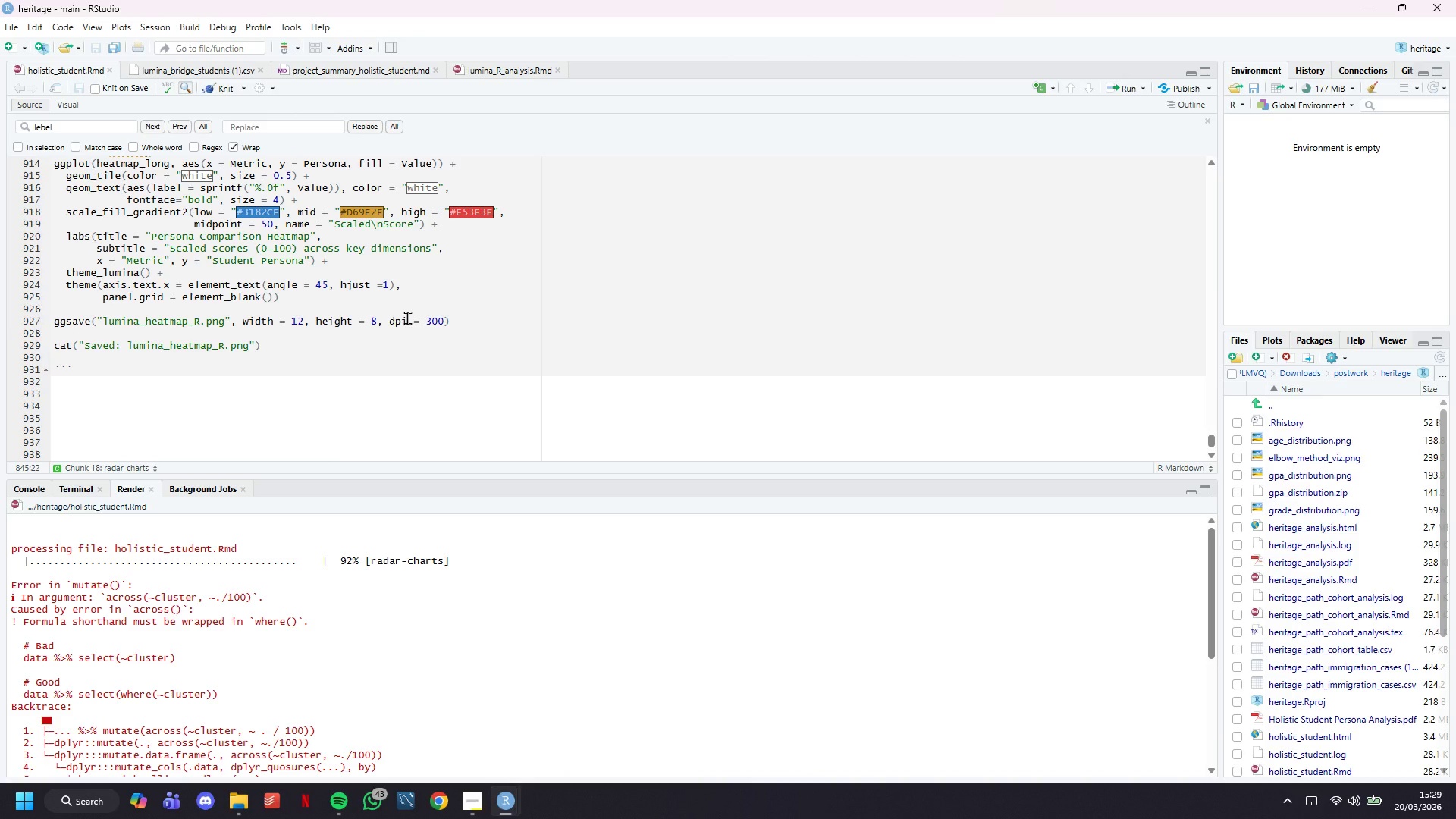 
wait(50.78)
 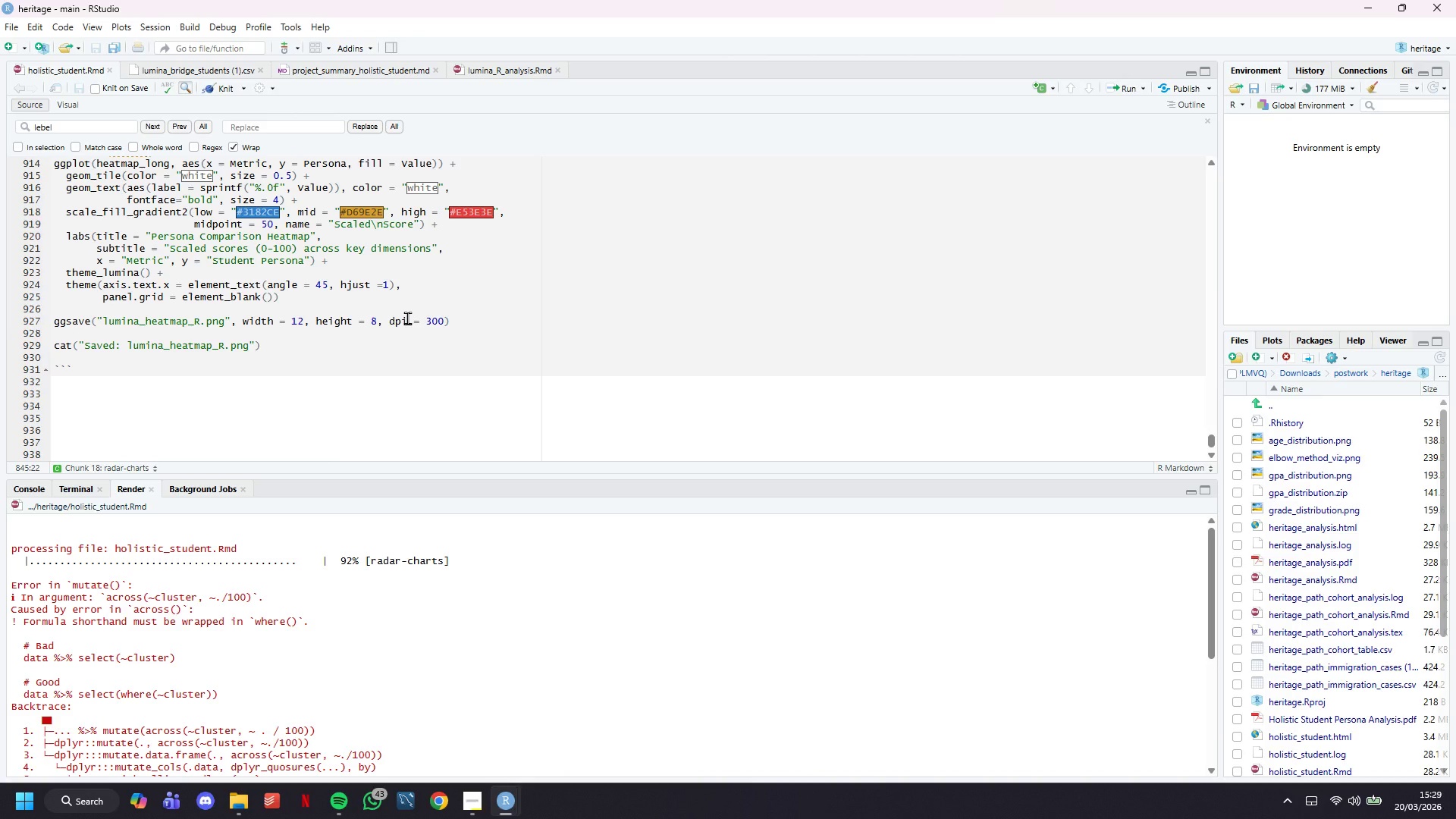 
scroll: coordinate [256, 345], scroll_direction: up, amount: 1.0
 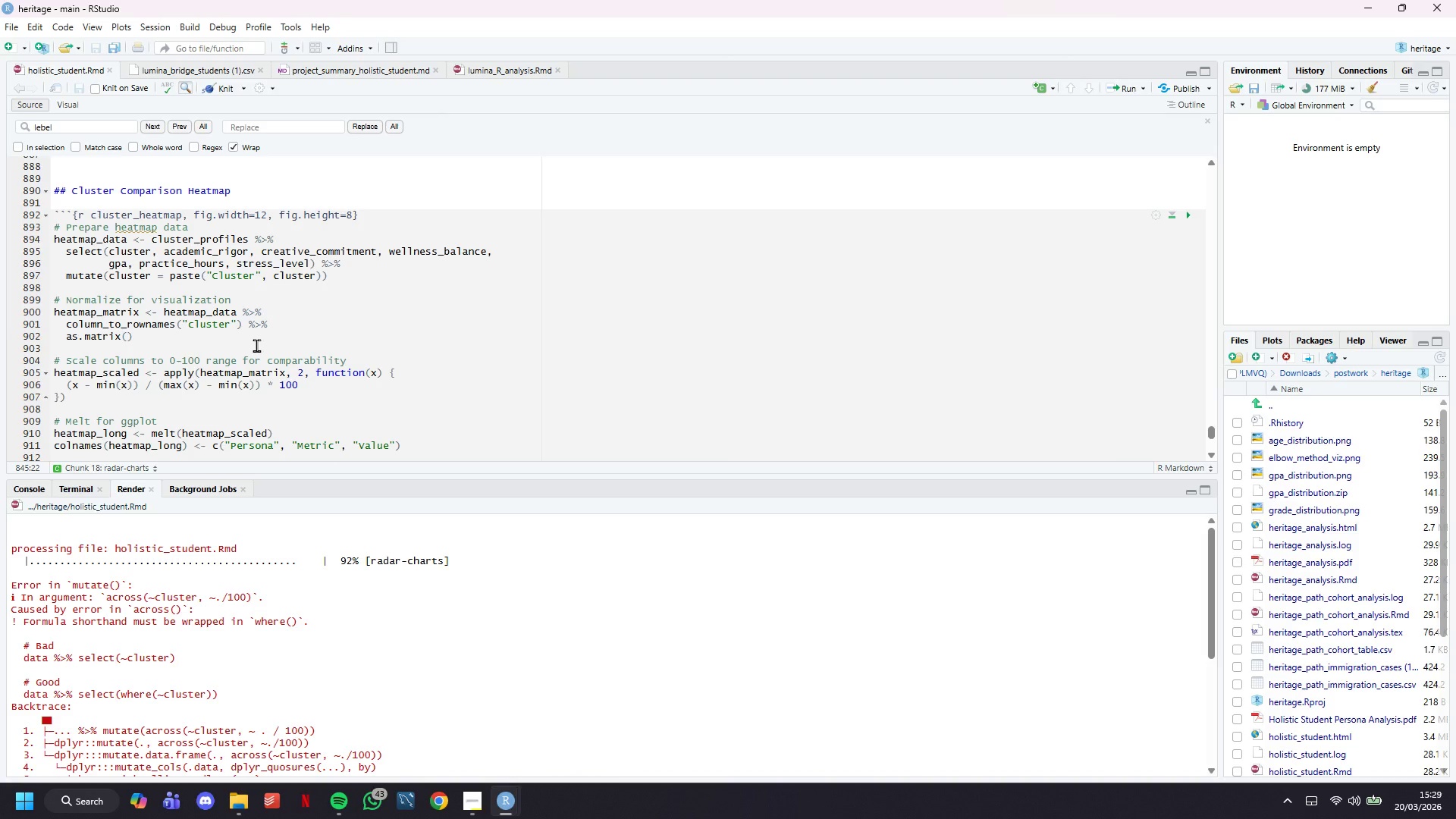 
scroll: coordinate [256, 345], scroll_direction: down, amount: 1.0
 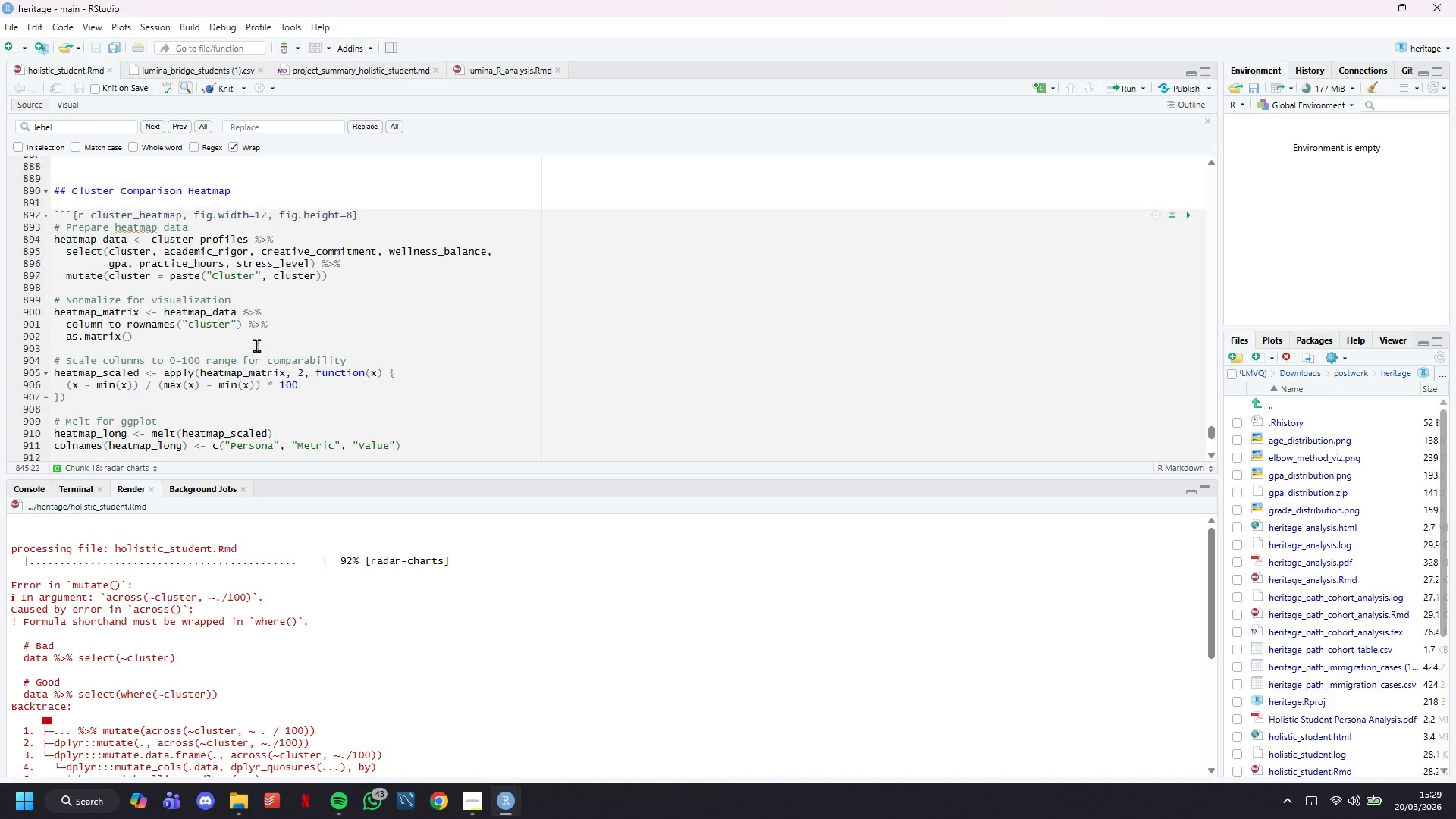 
scroll: coordinate [256, 345], scroll_direction: up, amount: 1.0
 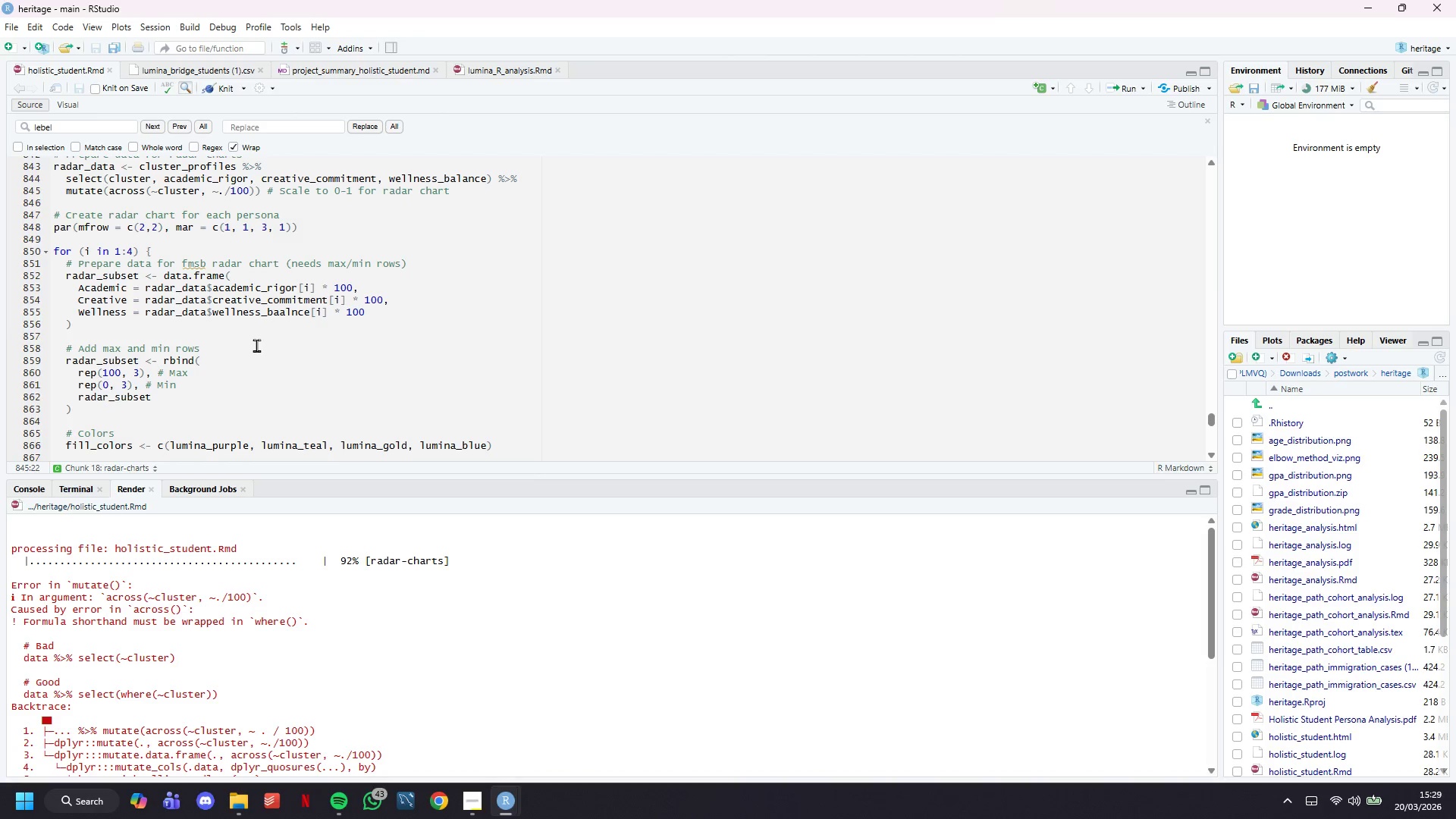 
wait(13.53)
 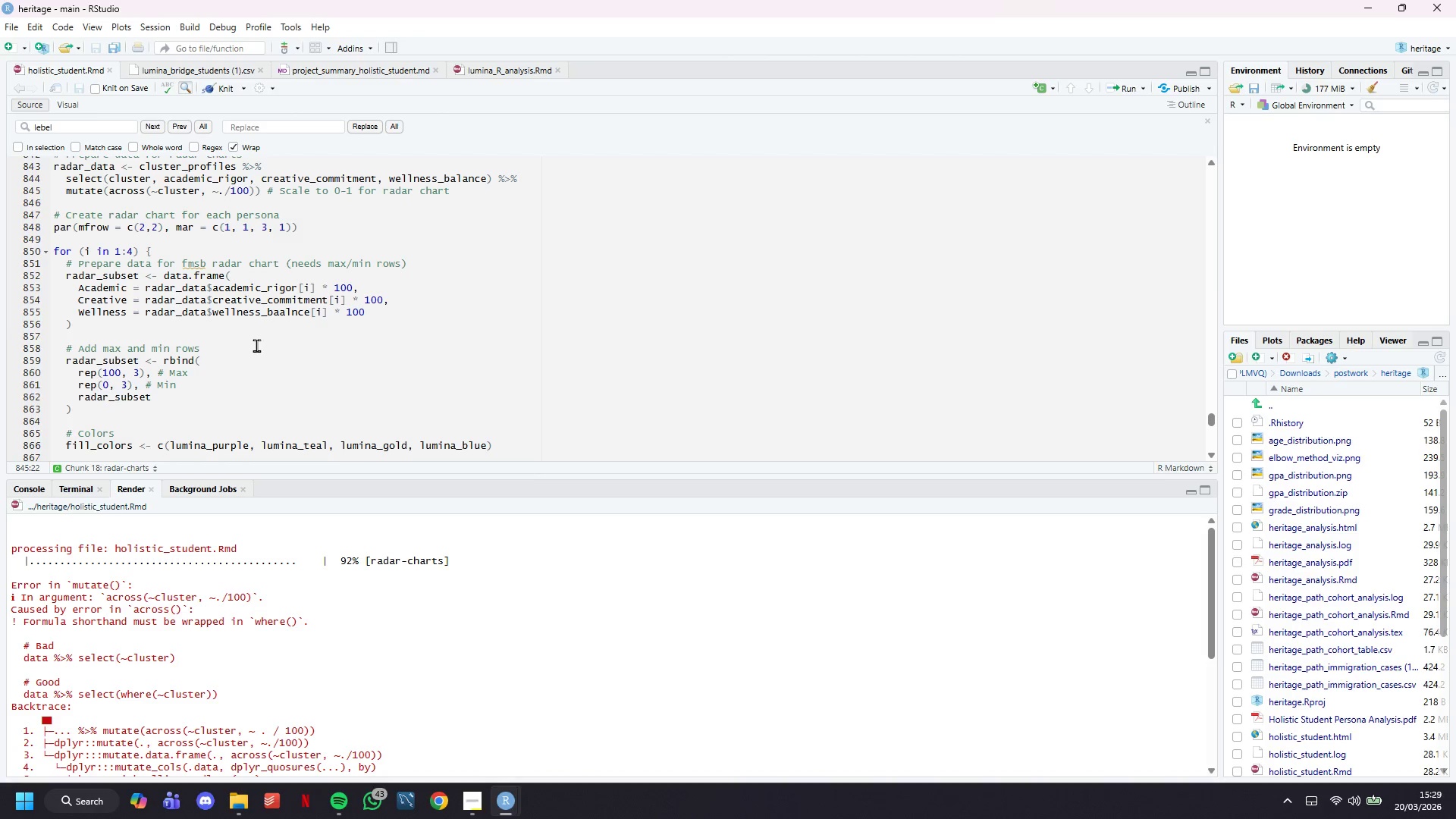 
scroll: coordinate [256, 345], scroll_direction: down, amount: 4.0
 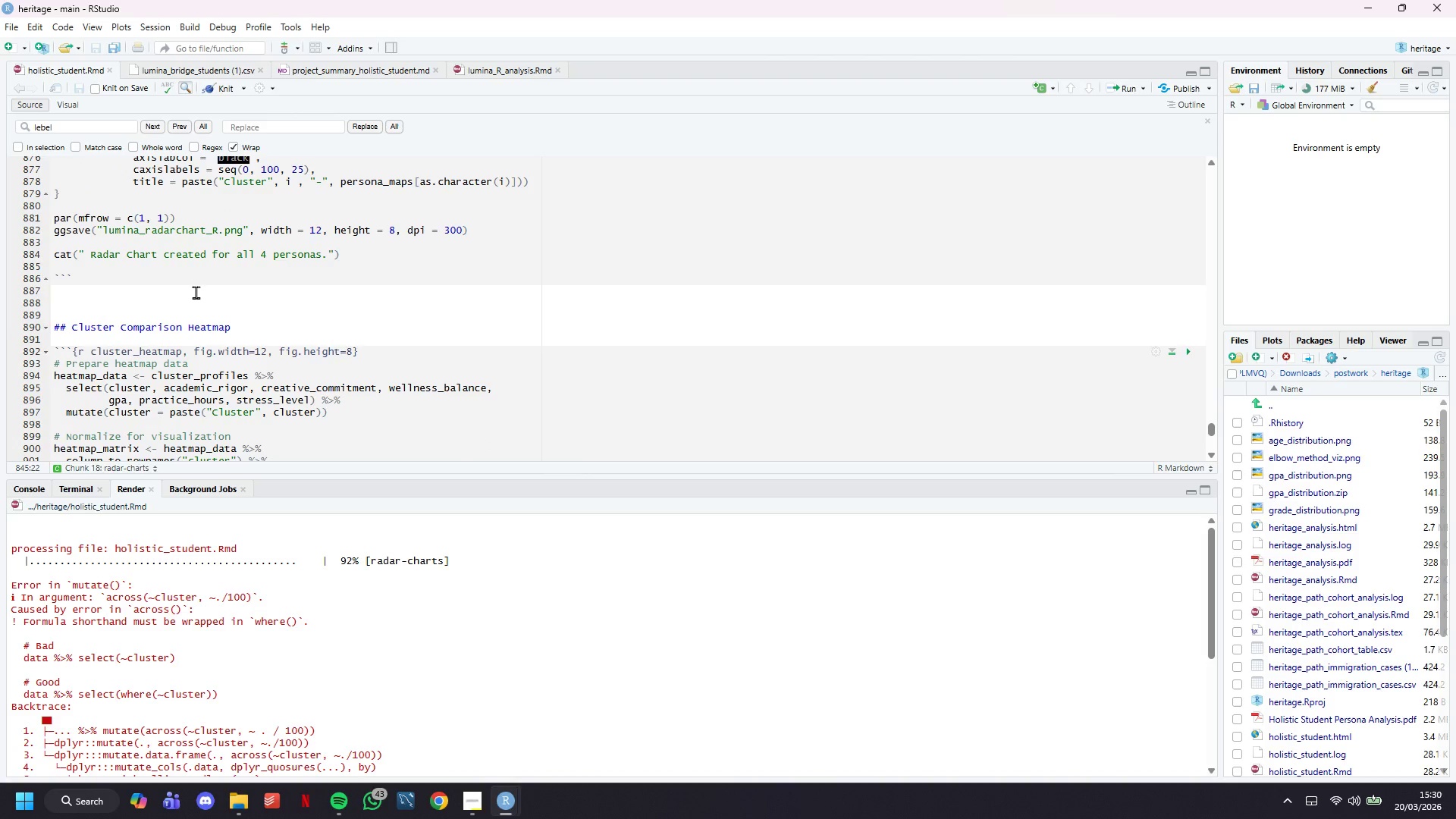 
left_click([196, 292])
 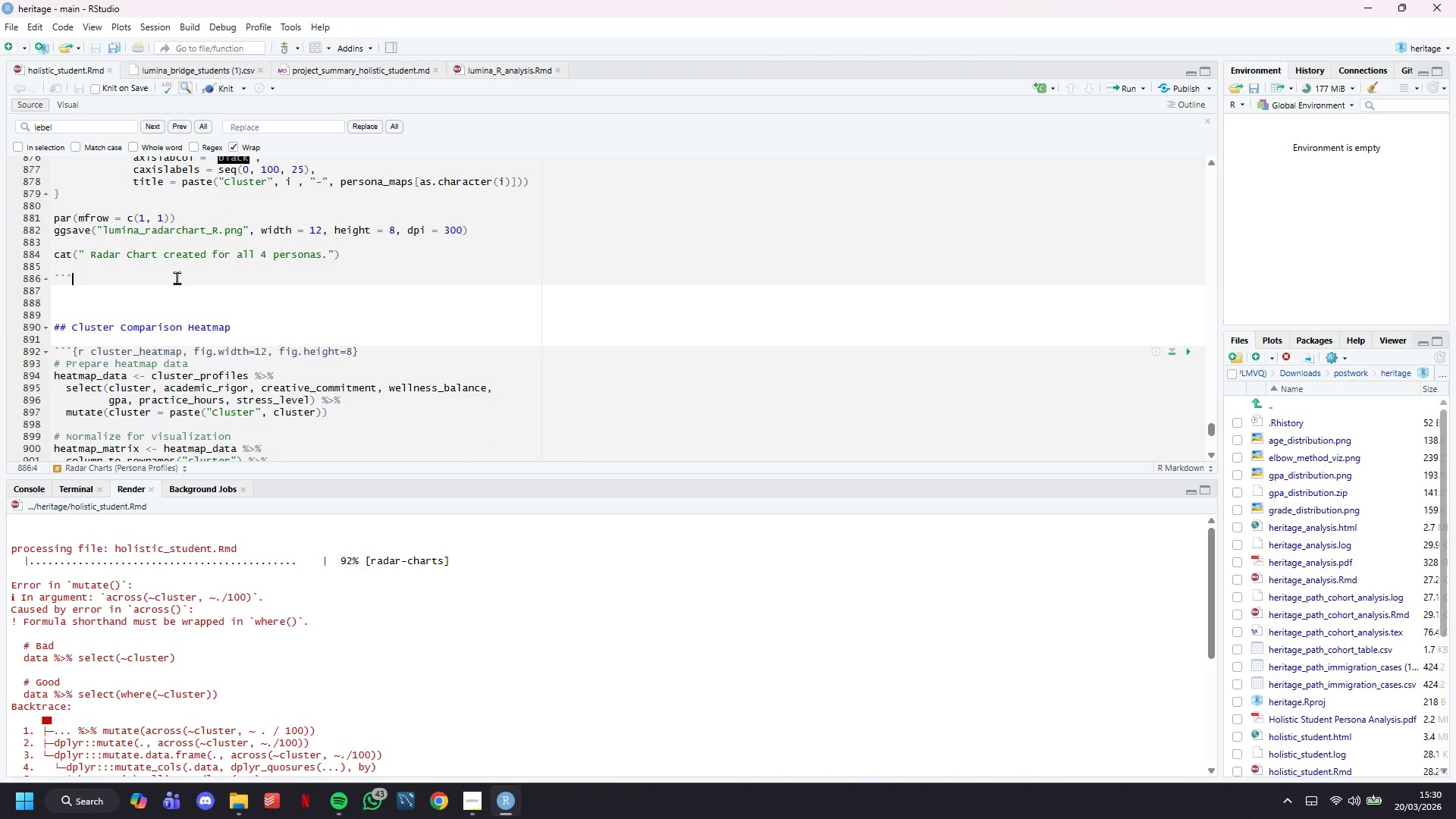 
left_click_drag(start_coordinate=[177, 278], to_coordinate=[38, 282])
 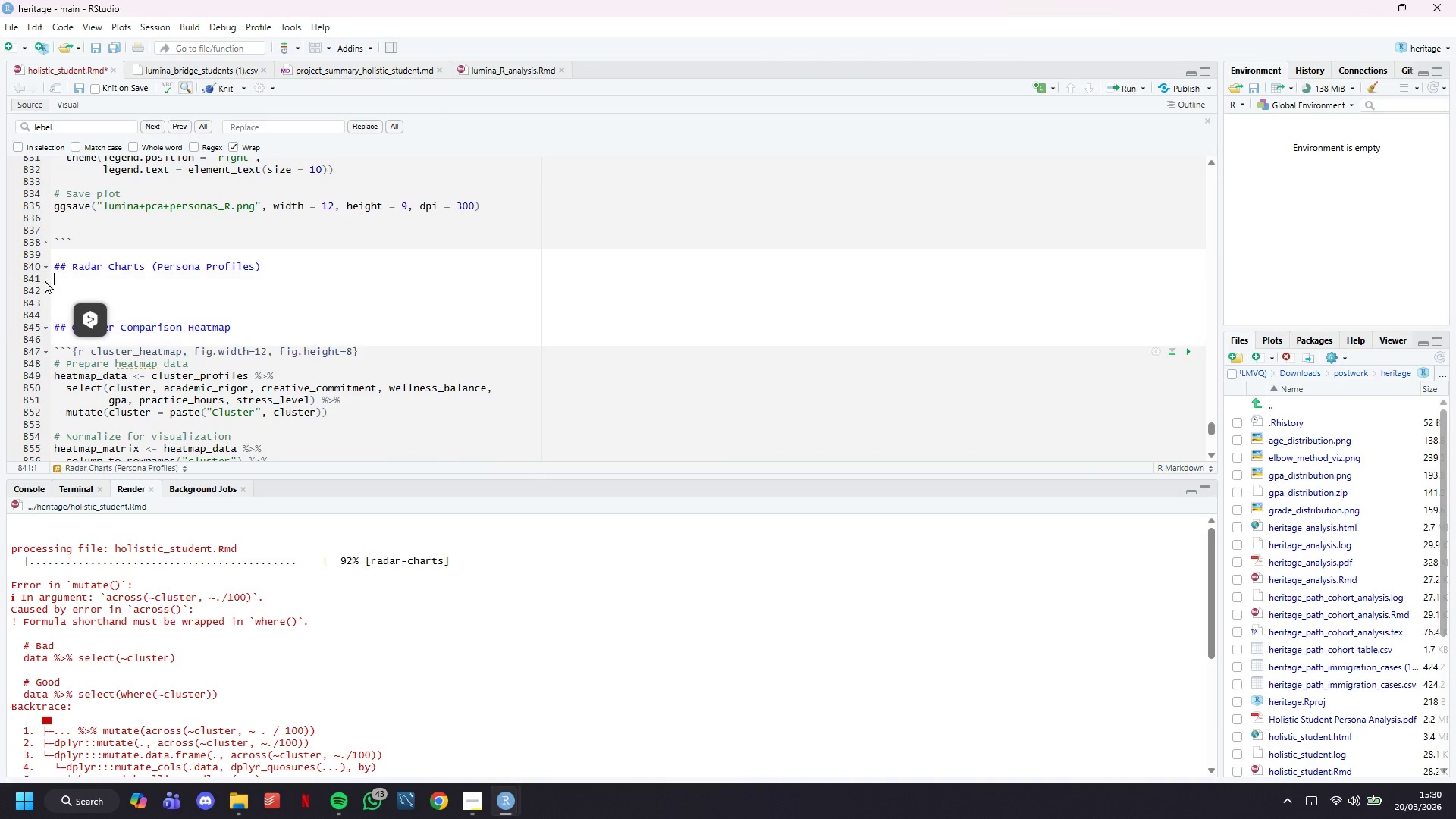 
scroll: coordinate [96, 242], scroll_direction: up, amount: 12.0
 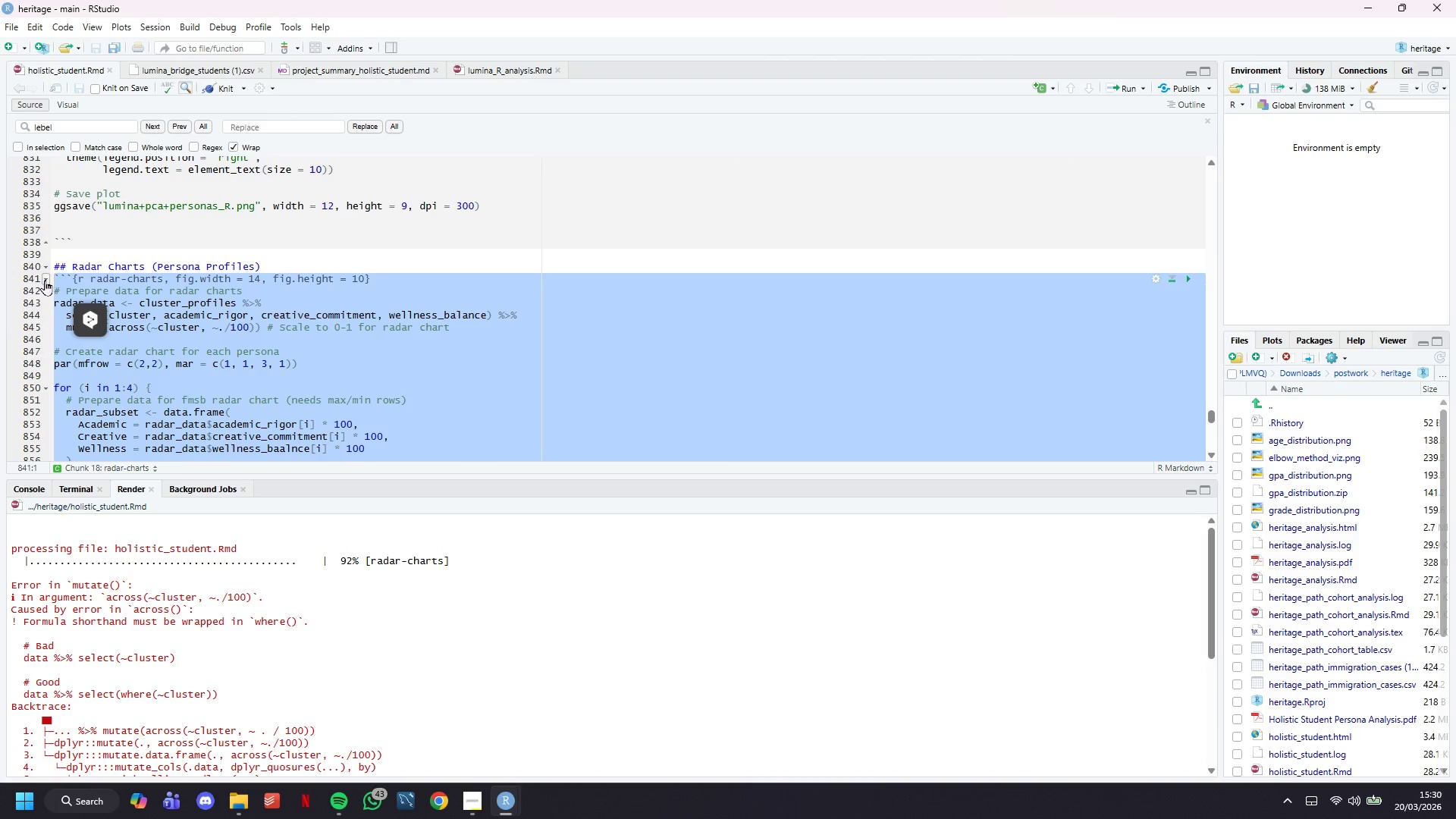 
key(Backspace)
 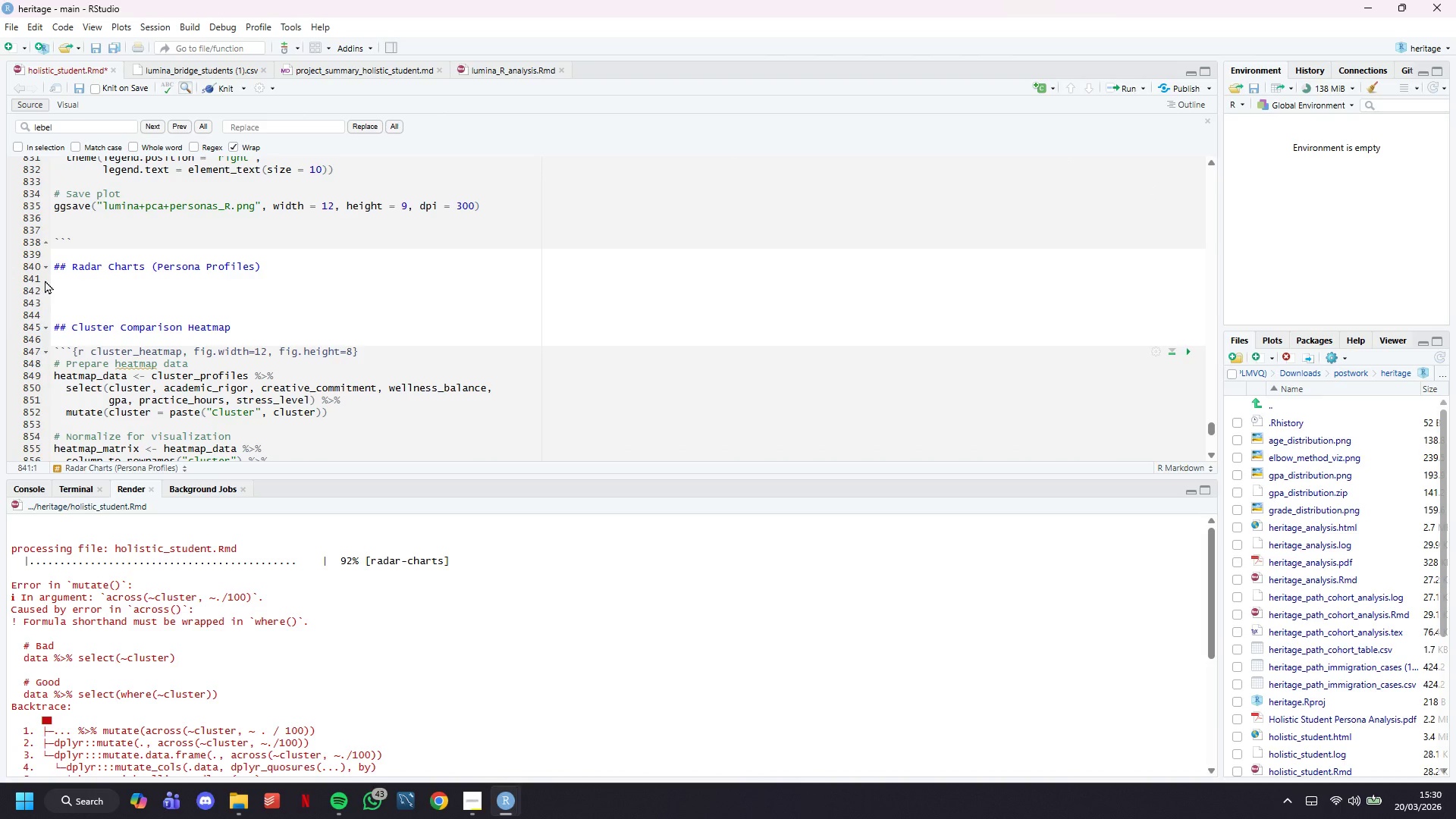 
key(Meta+V)
 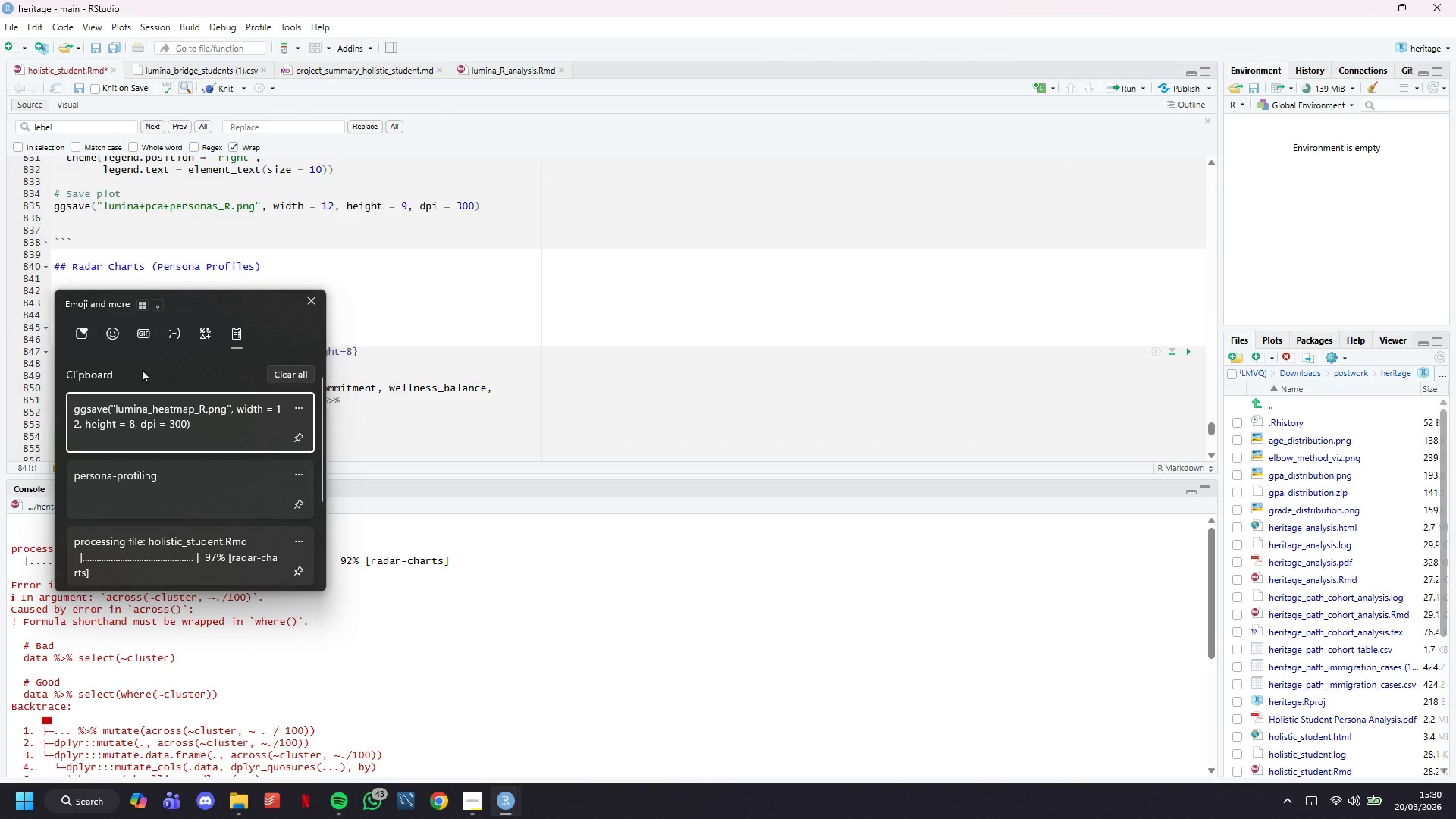 
scroll: coordinate [169, 393], scroll_direction: down, amount: 6.0
 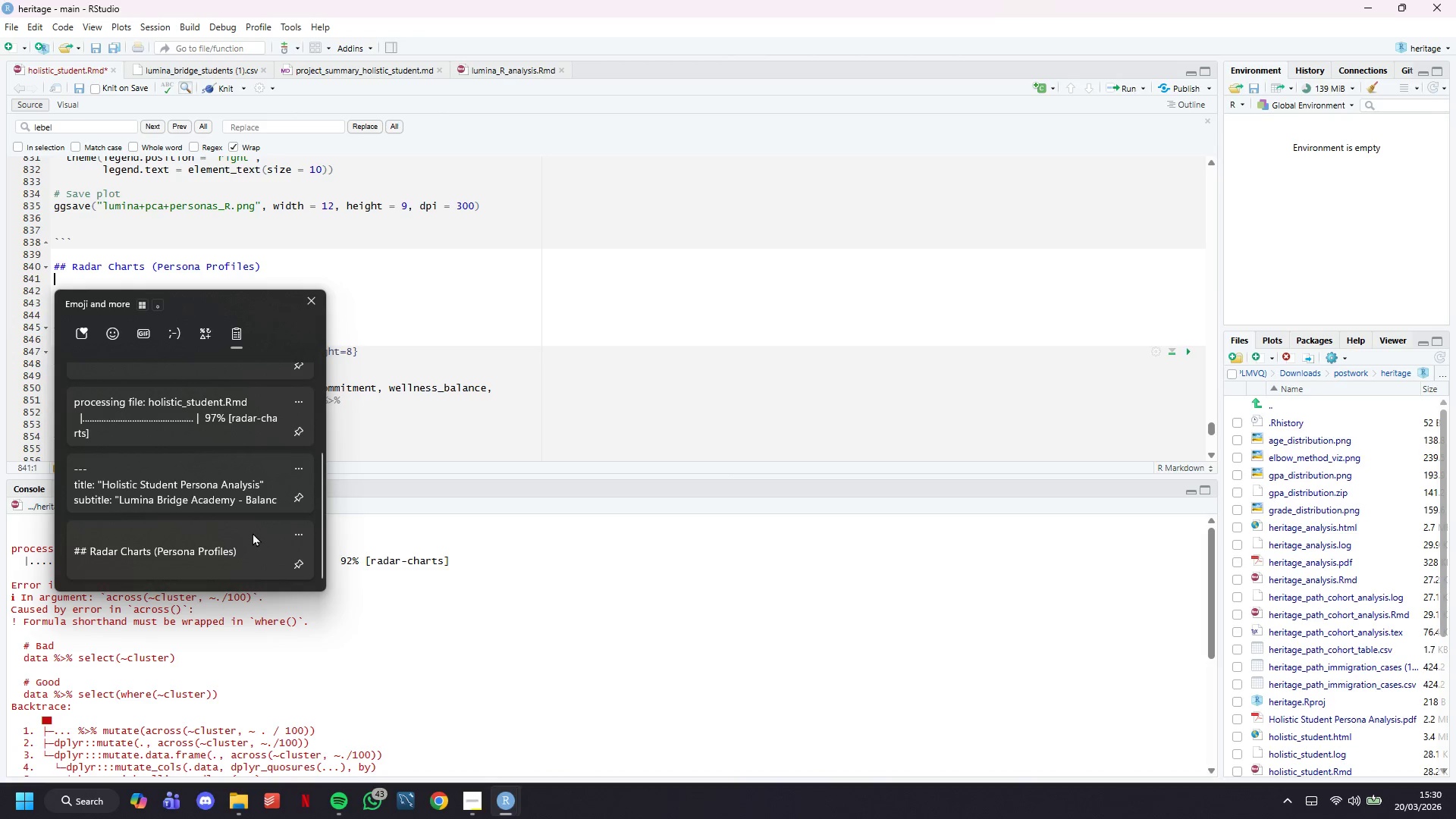 
left_click([253, 532])
 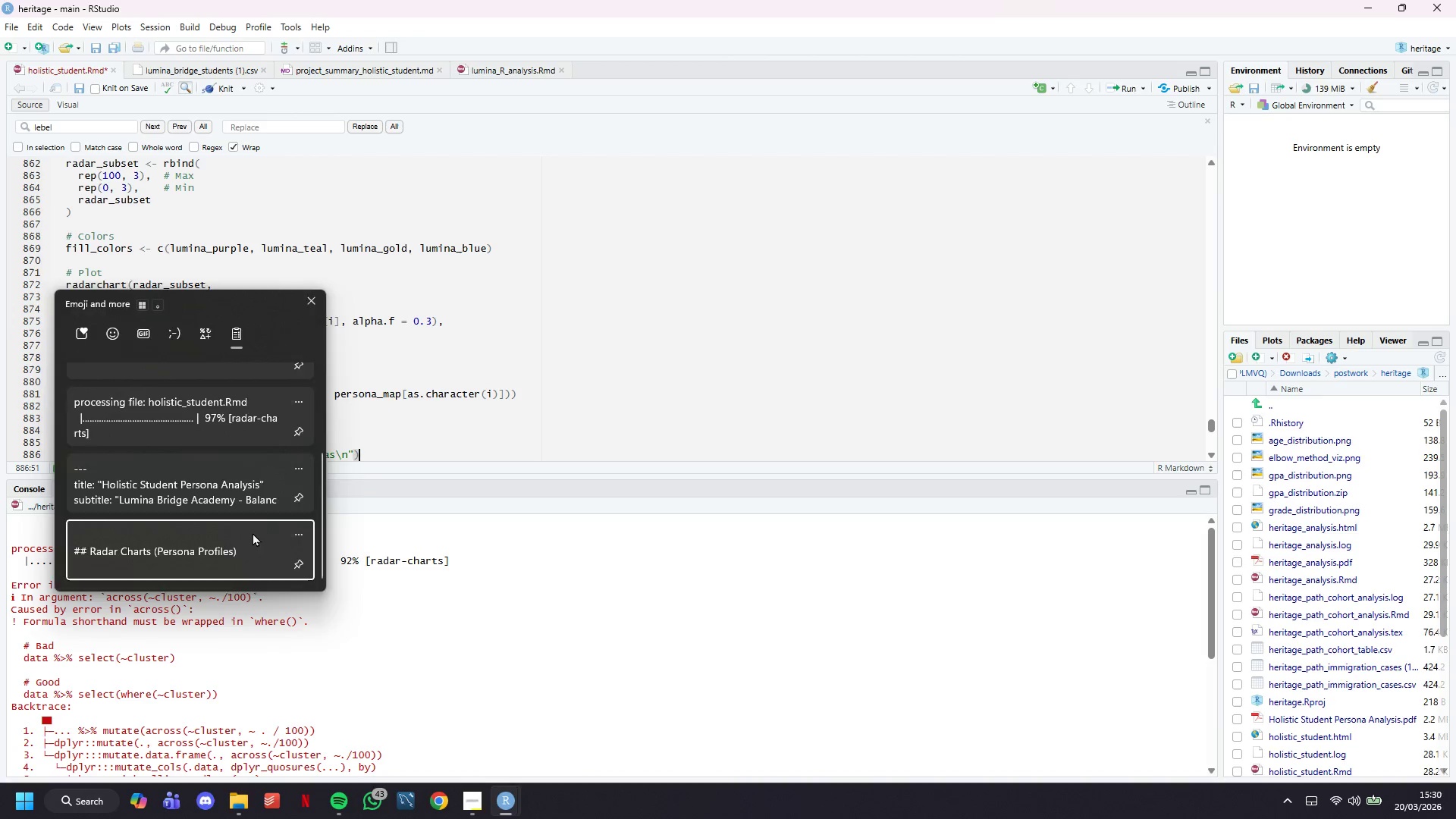 
key(Control+ControlLeft)
 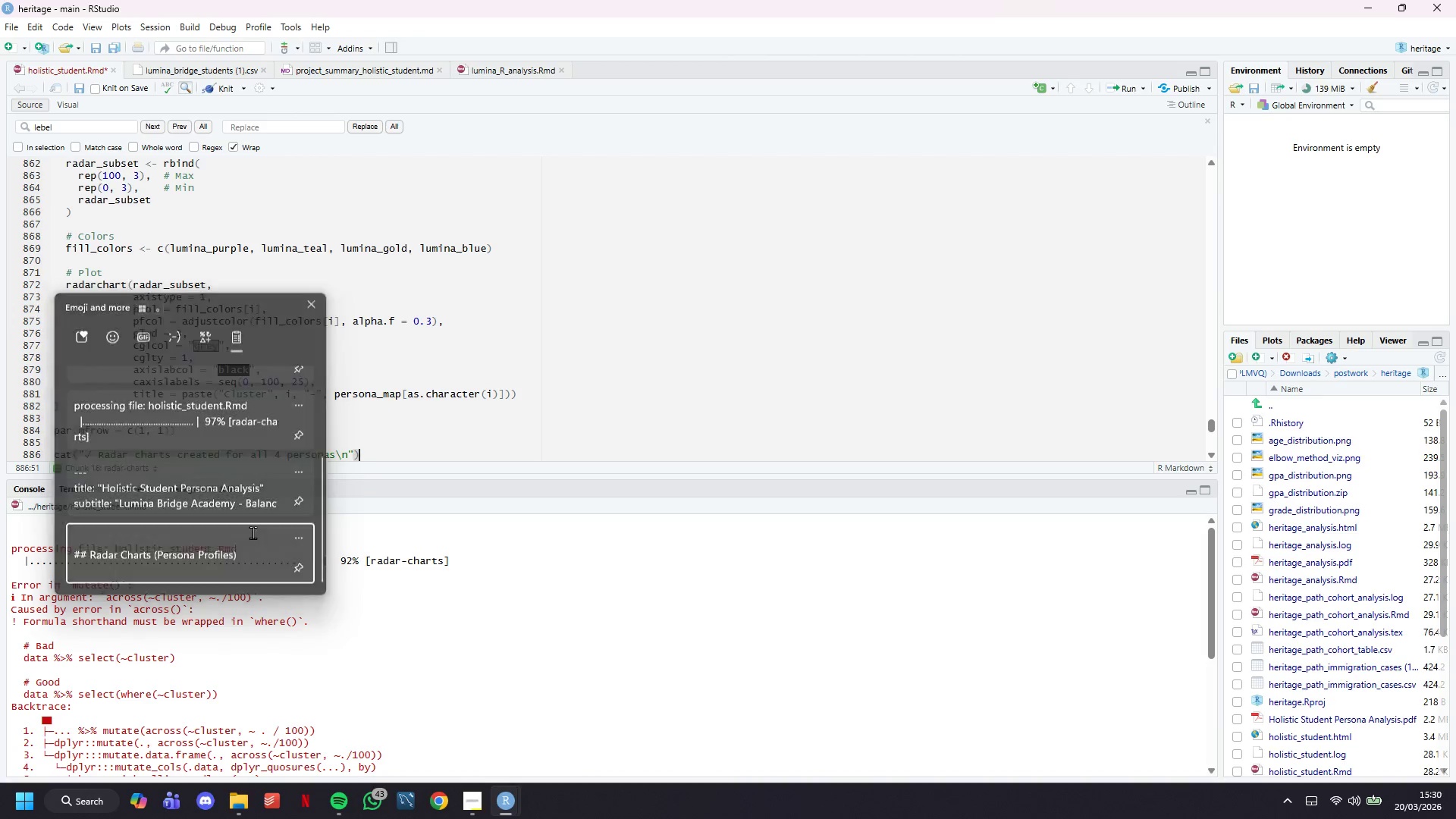 
hold_key(key=V, duration=15.67)
 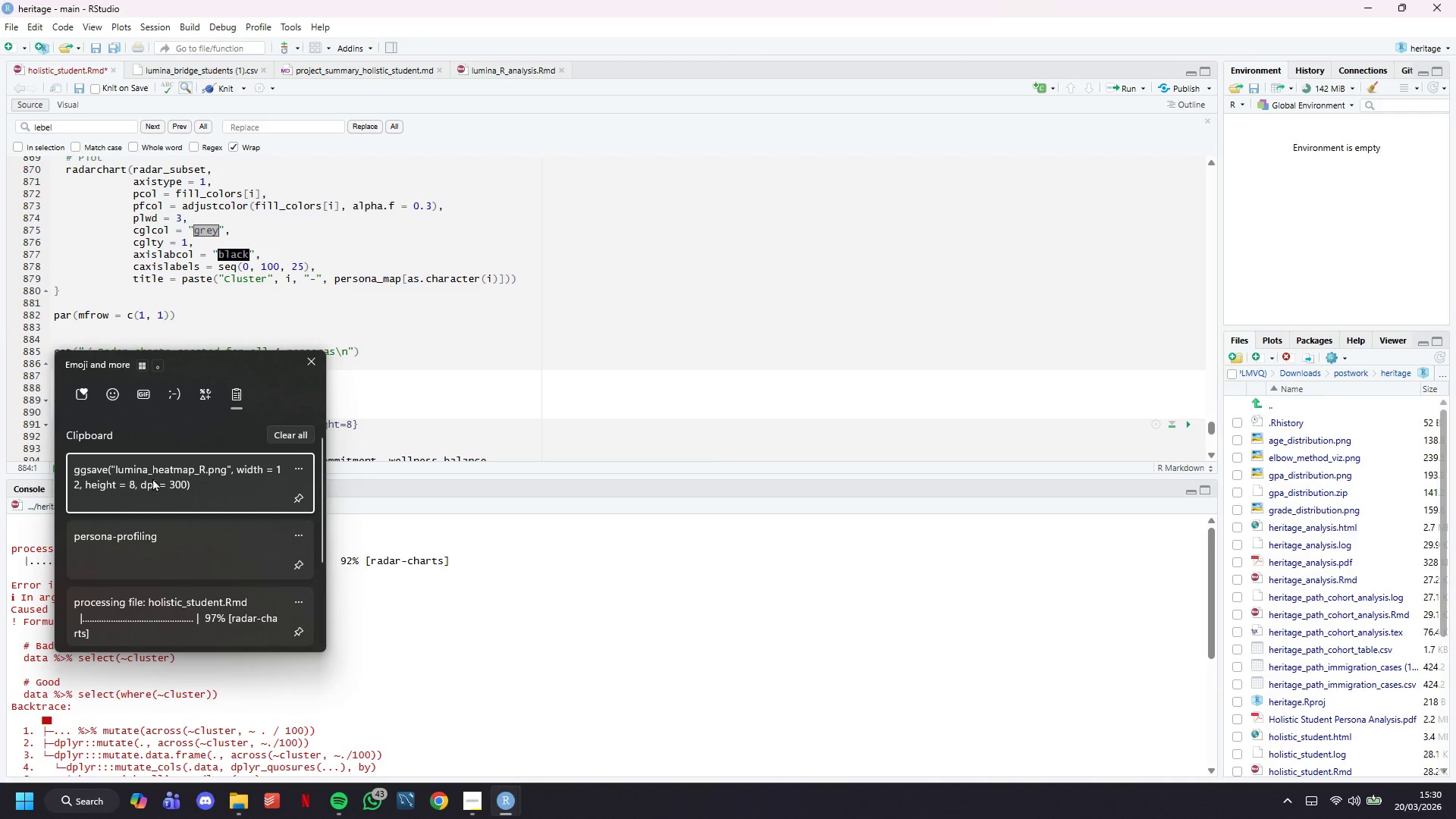 
scroll: coordinate [197, 375], scroll_direction: up, amount: 10.0
 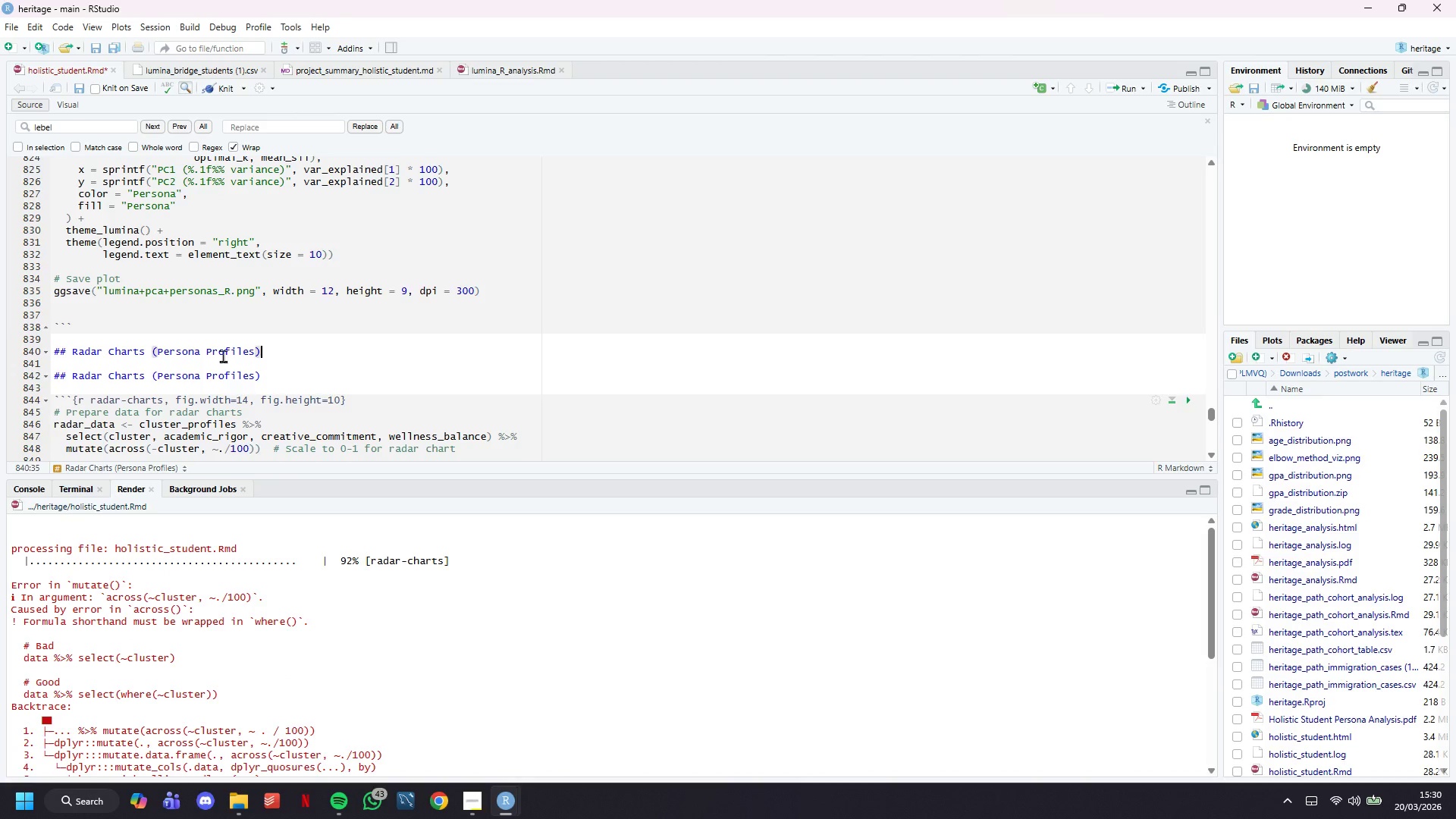 
left_click_drag(start_coordinate=[293, 354], to_coordinate=[3, 353])
 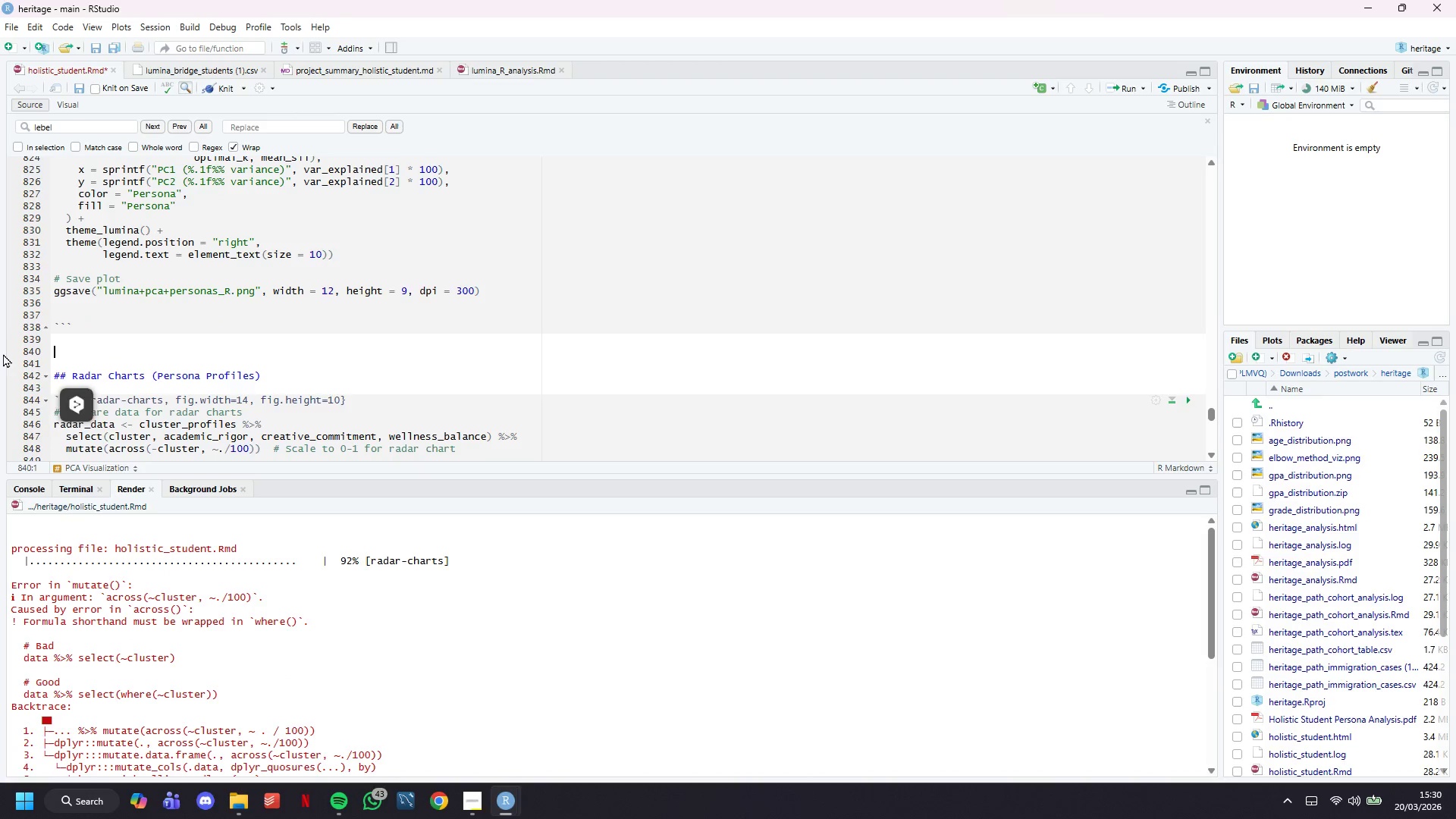 
key(Backspace)
 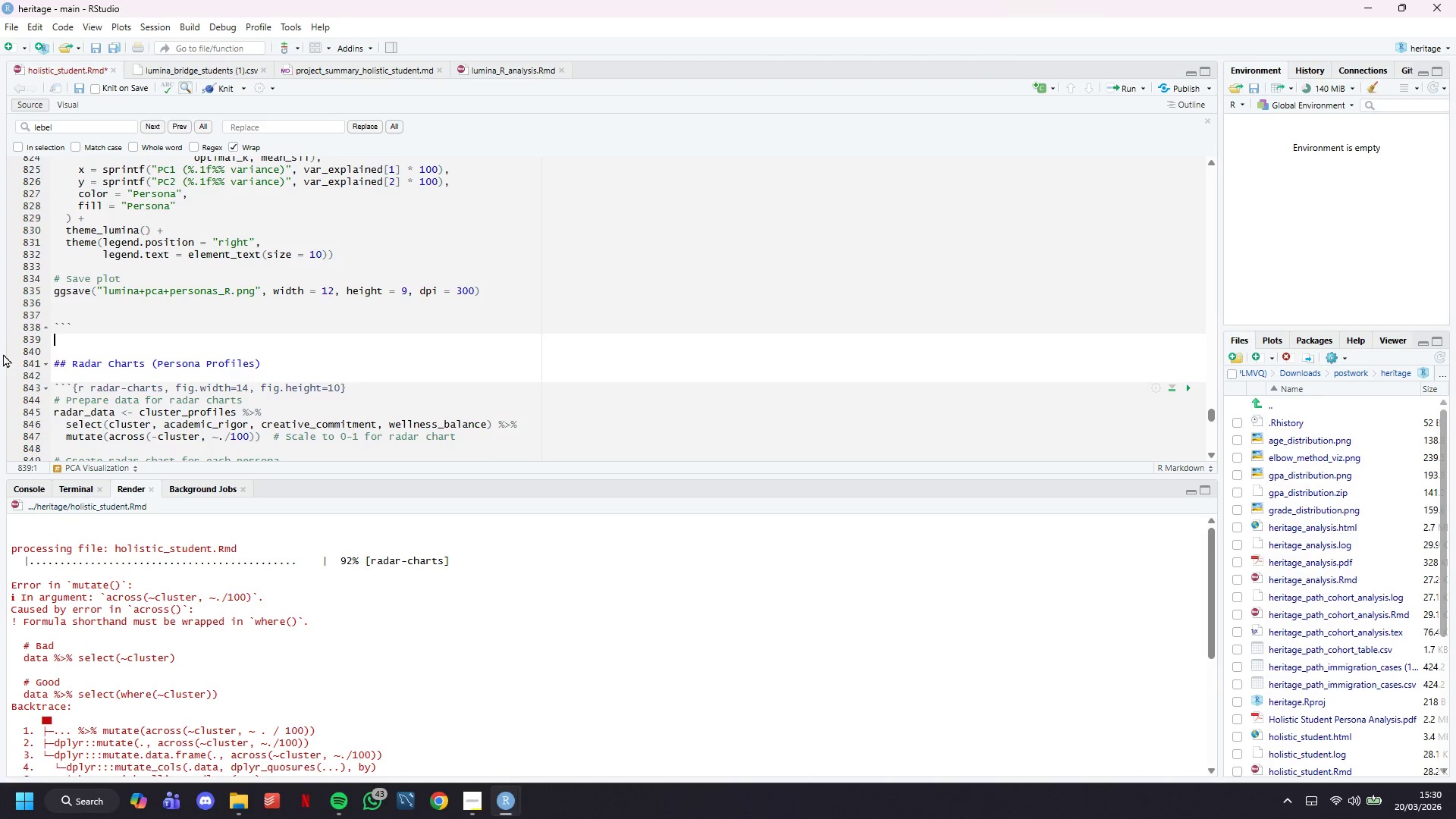 
key(Backspace)
 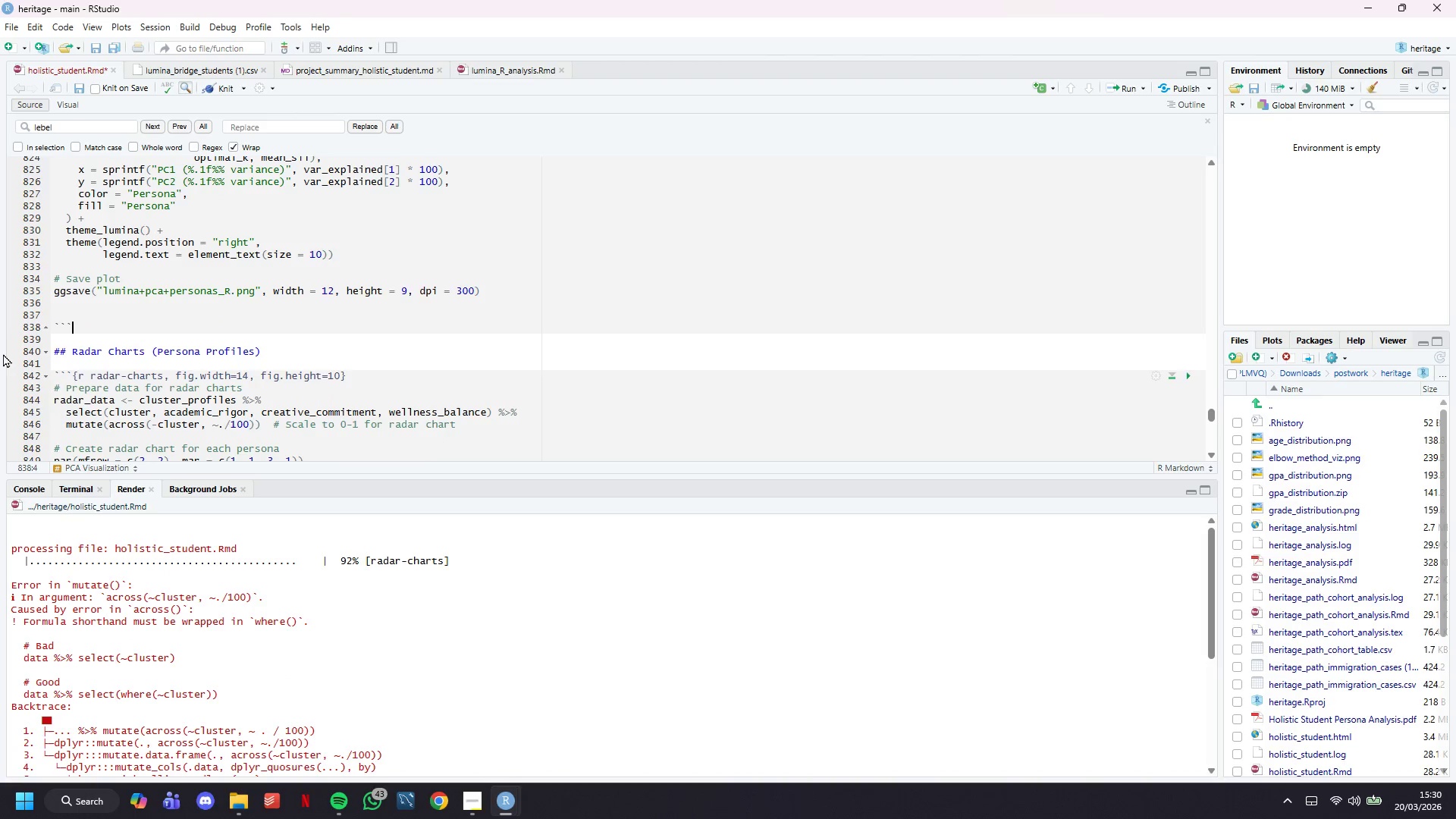 
key(Backspace)
 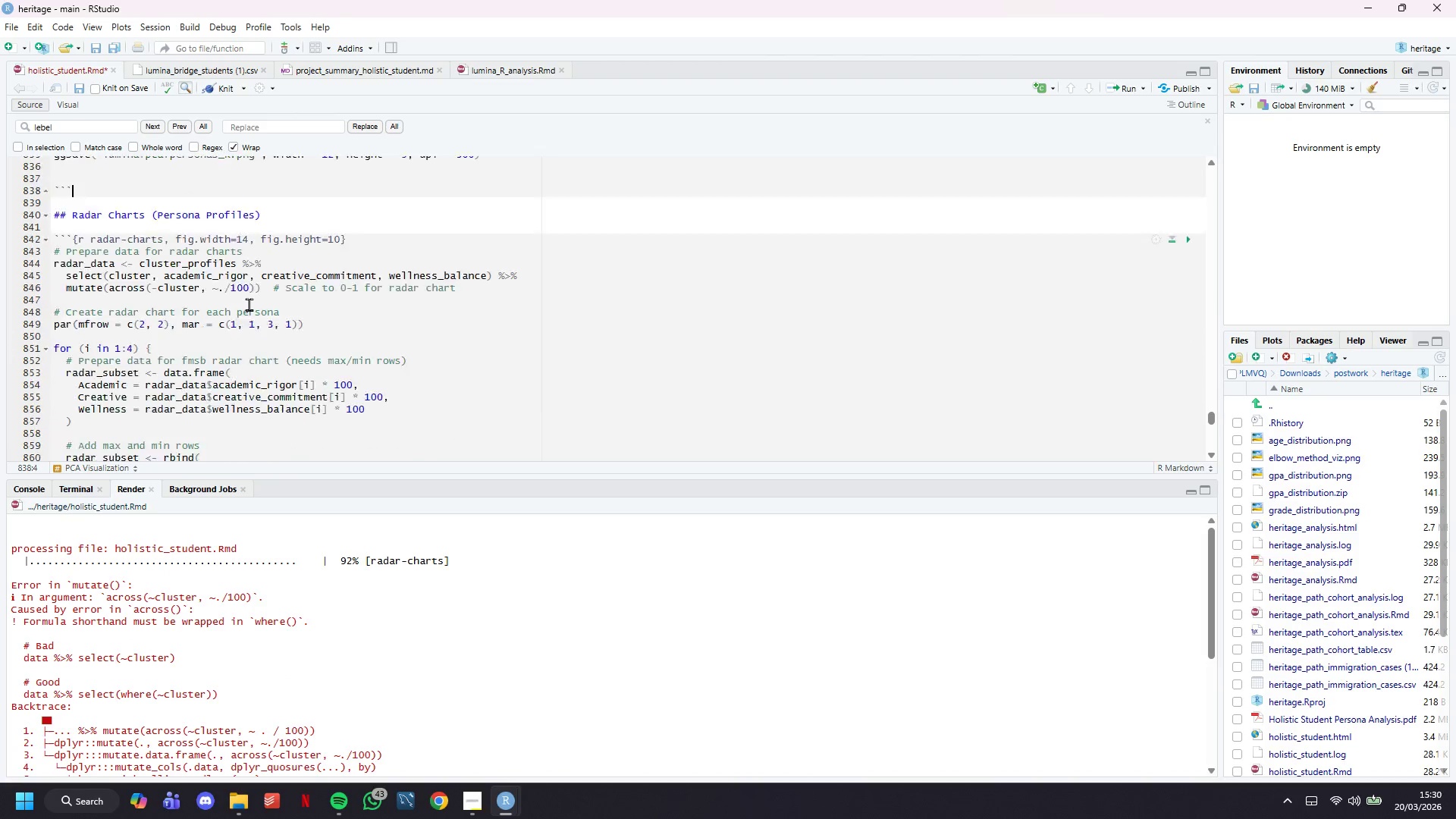 
scroll: coordinate [249, 304], scroll_direction: down, amount: 12.0
 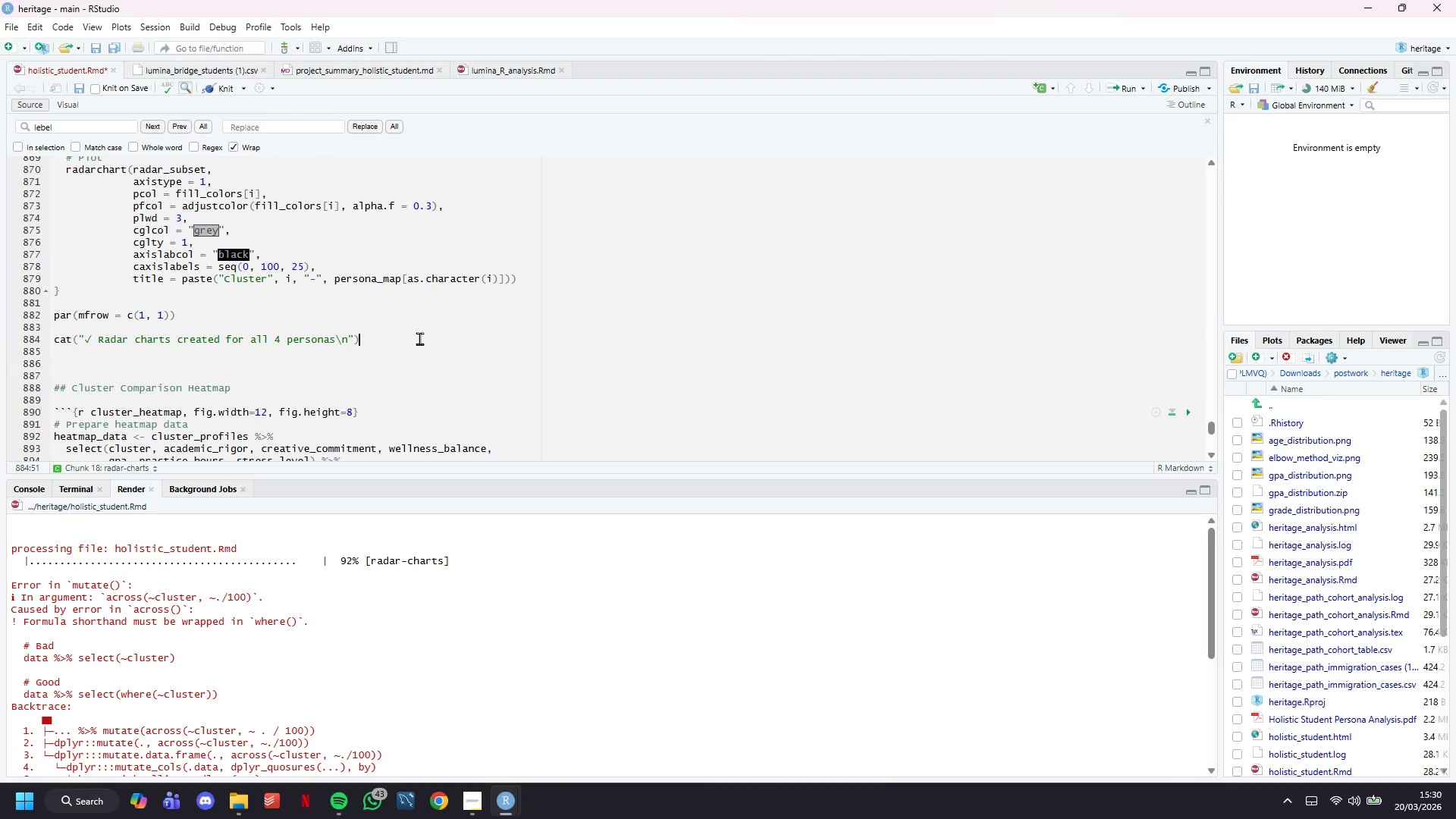 
left_click([419, 338])
 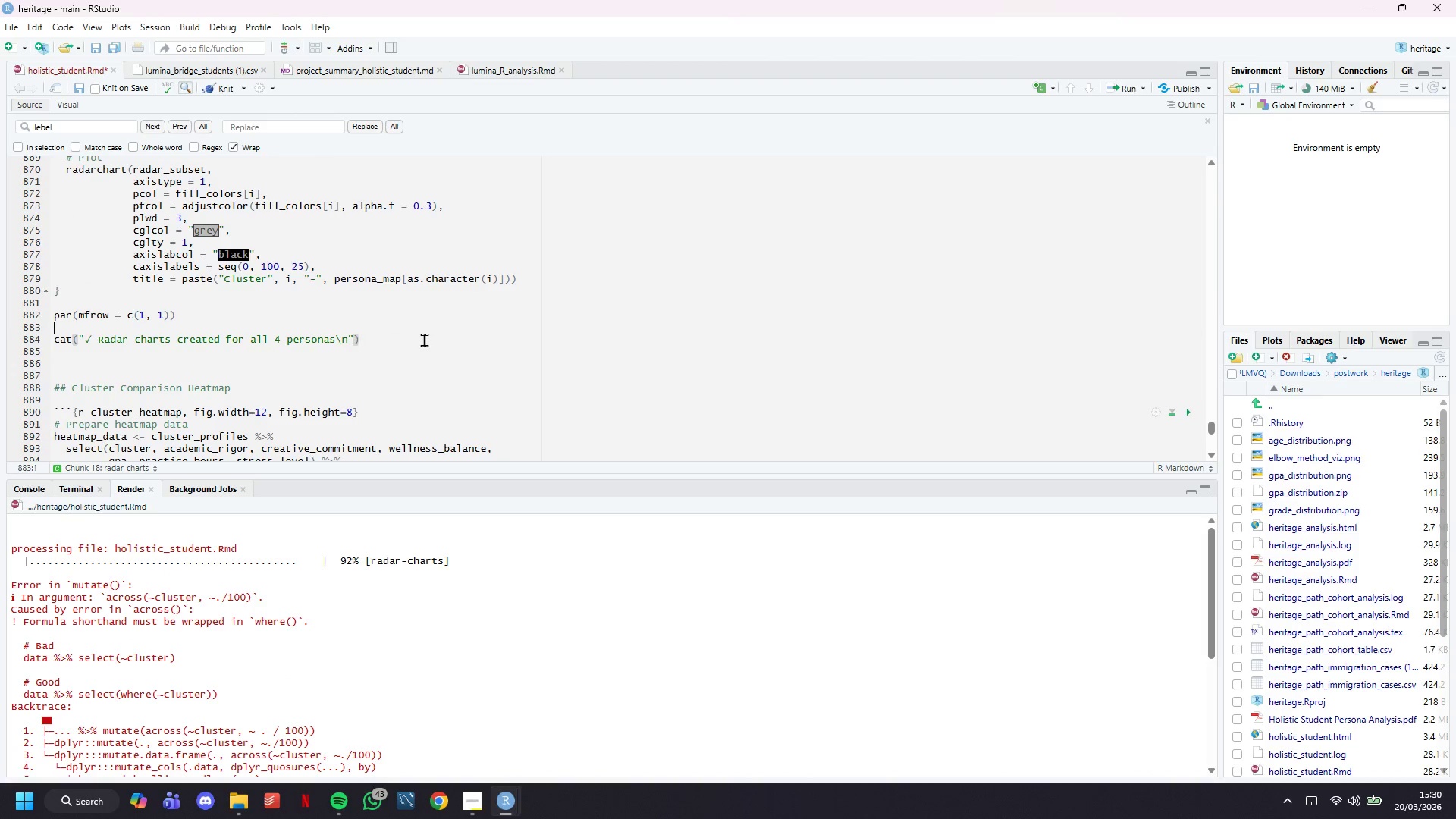 
key(ArrowUp)
 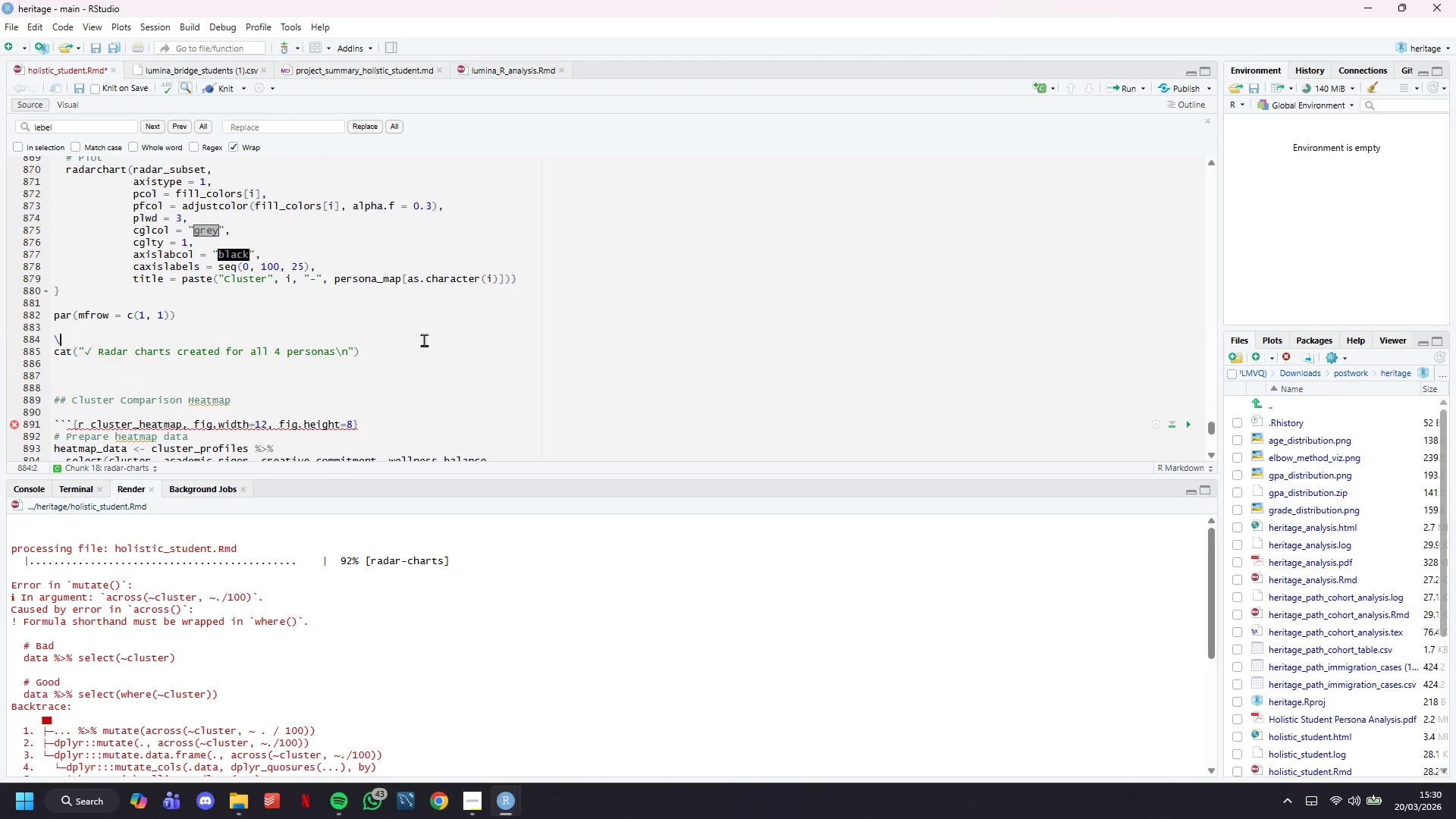 
key(Enter)
 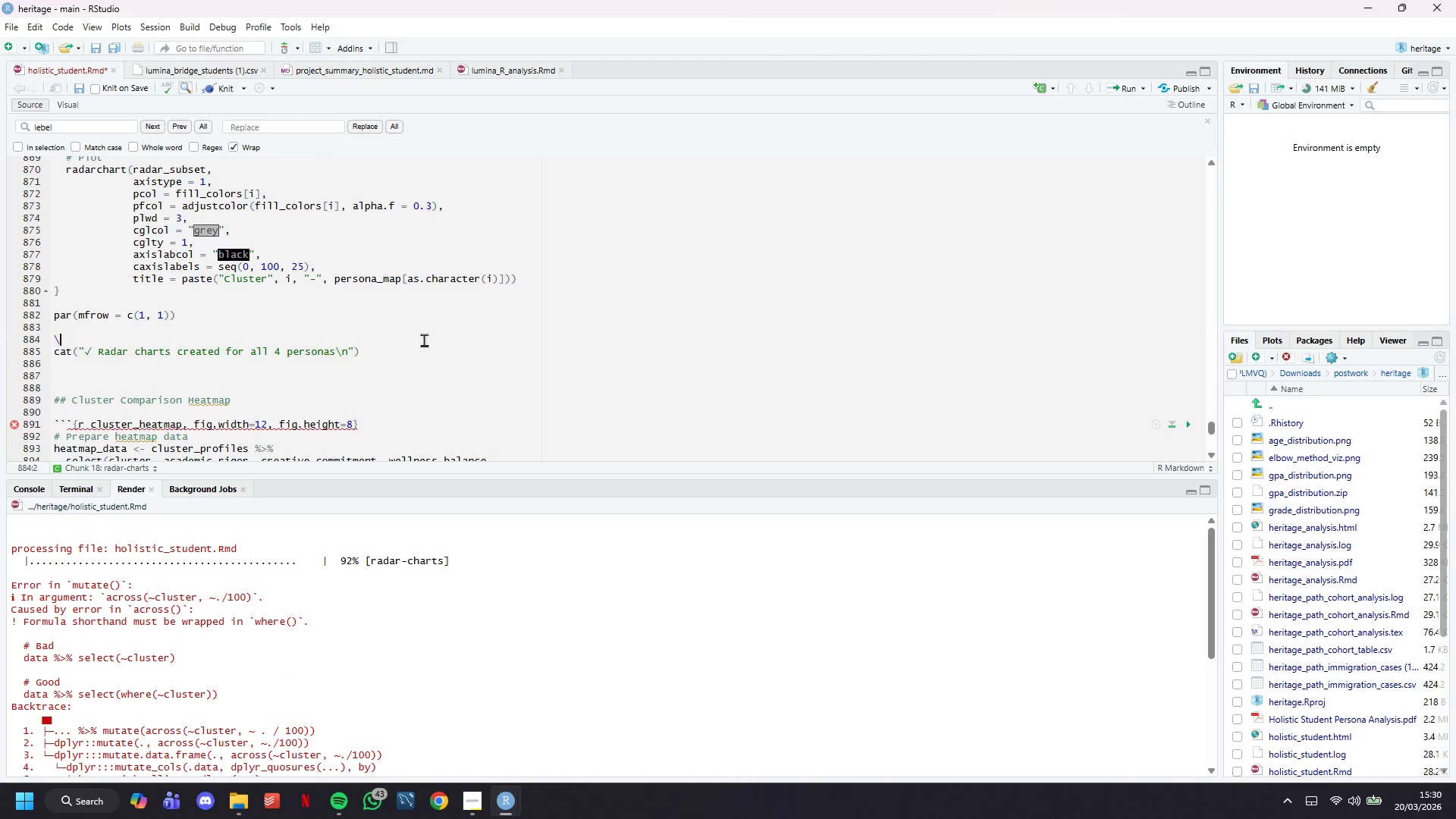 
key(Backslash)
 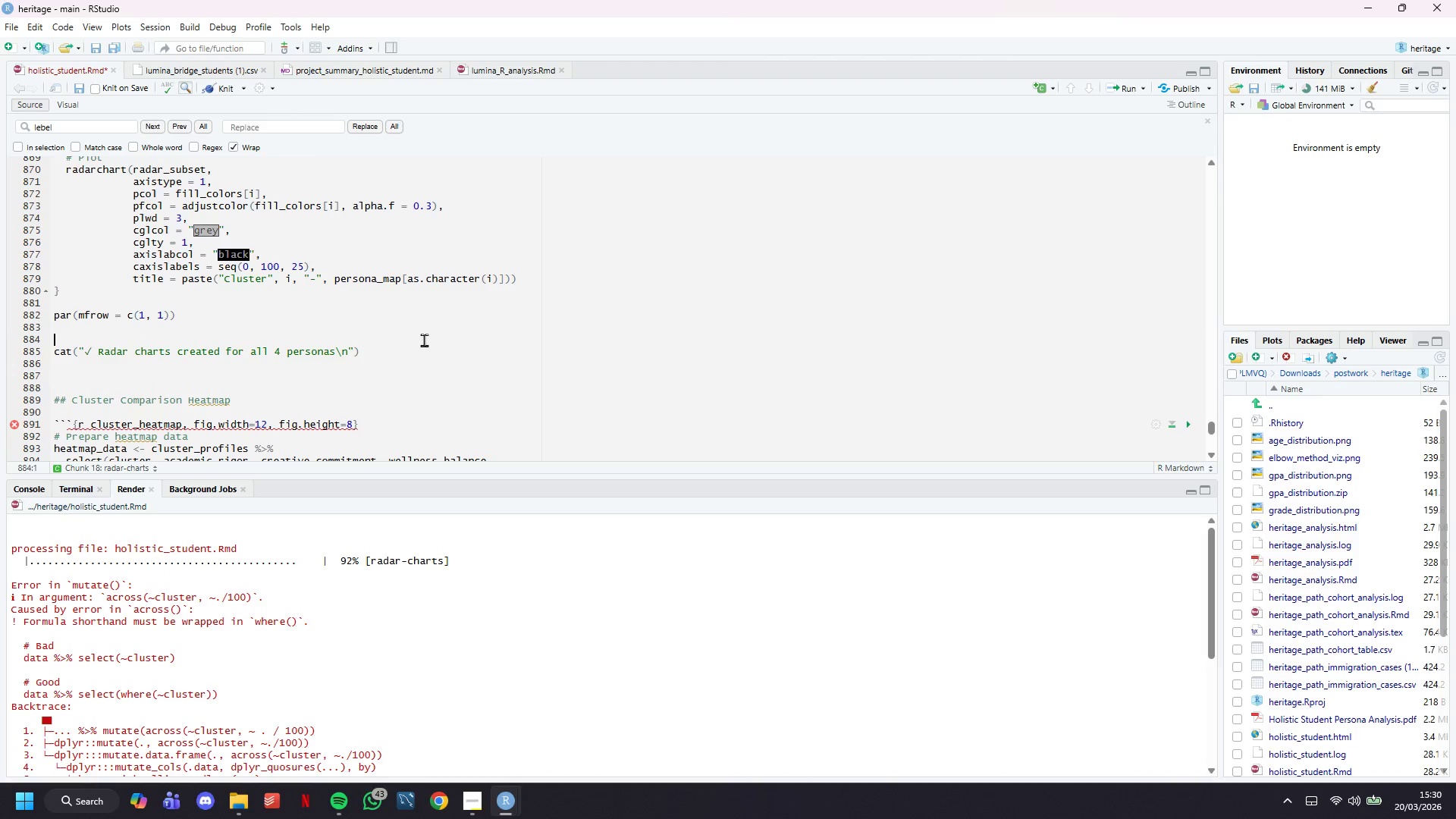 
key(Backspace)
 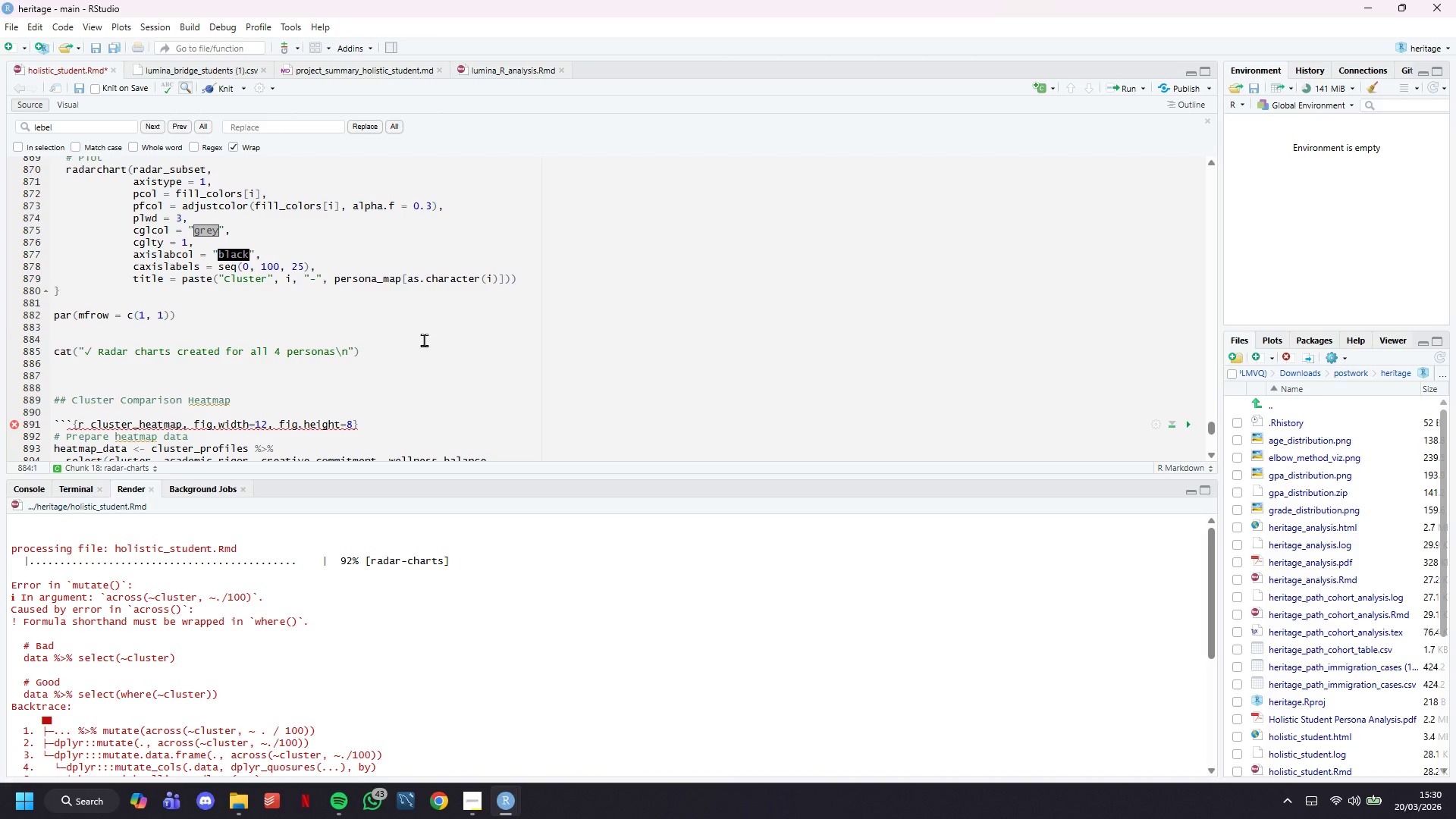 
key(ArrowDown)
 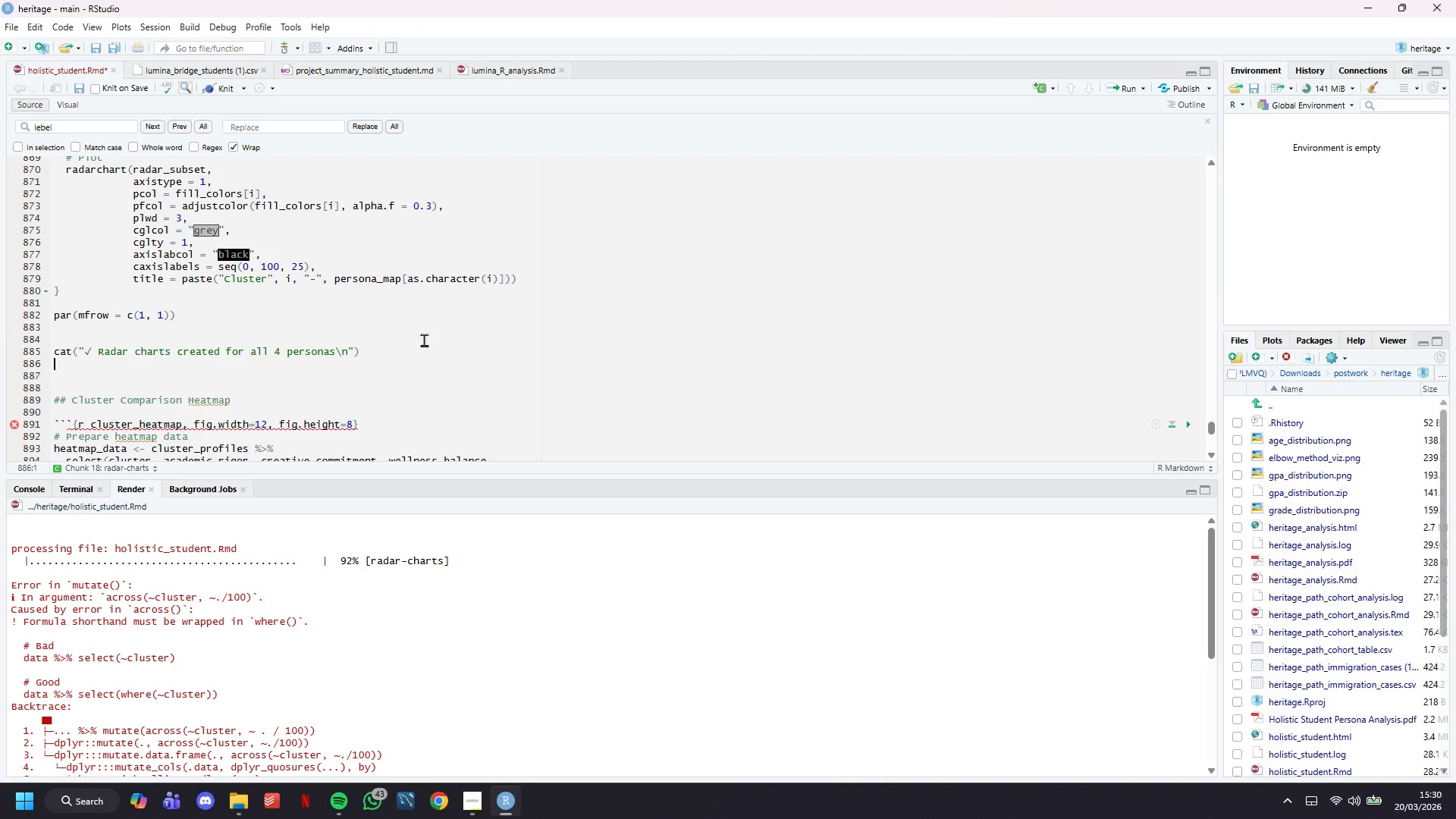 
key(ArrowDown)
 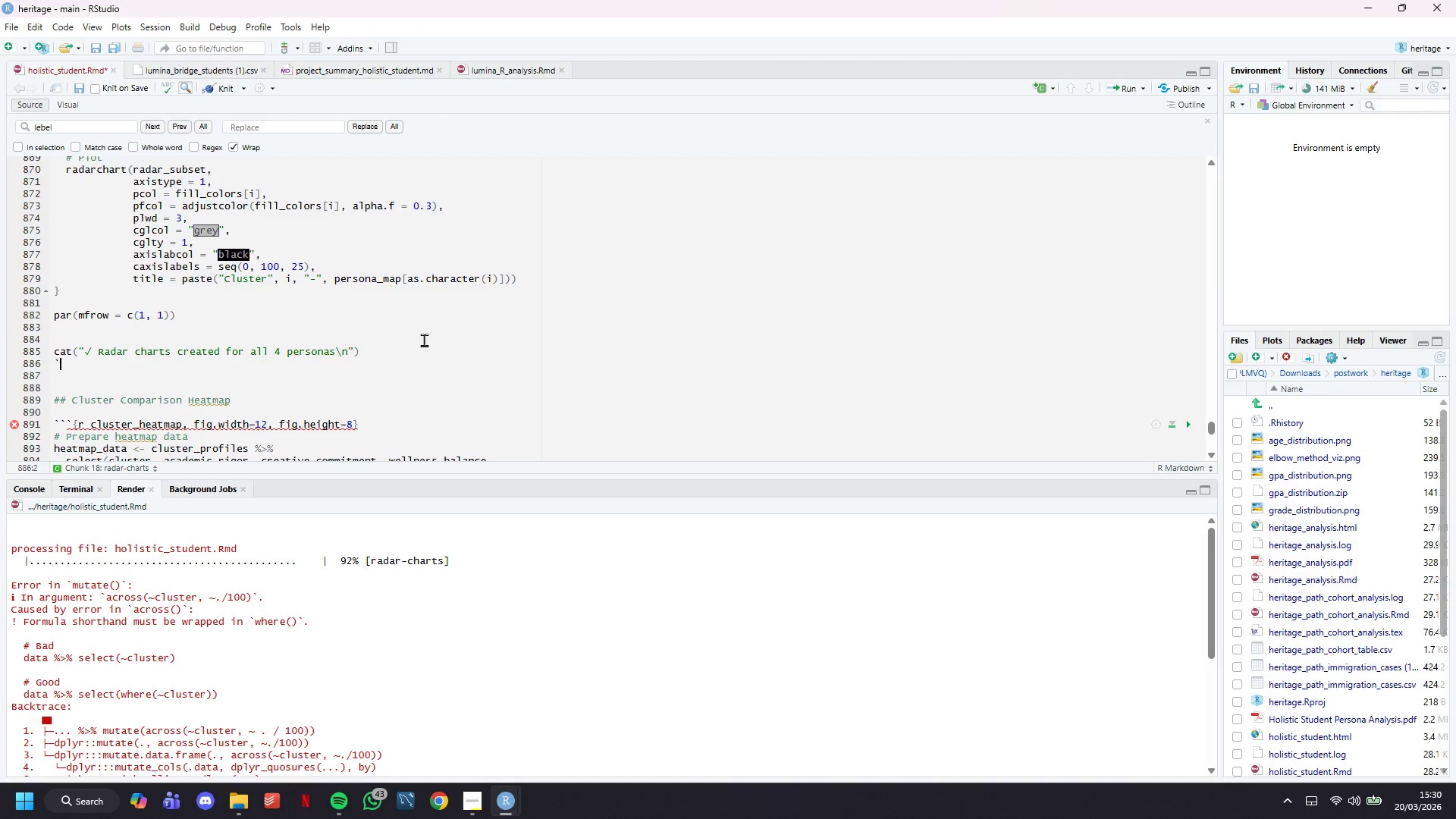 
key(Backquote)
 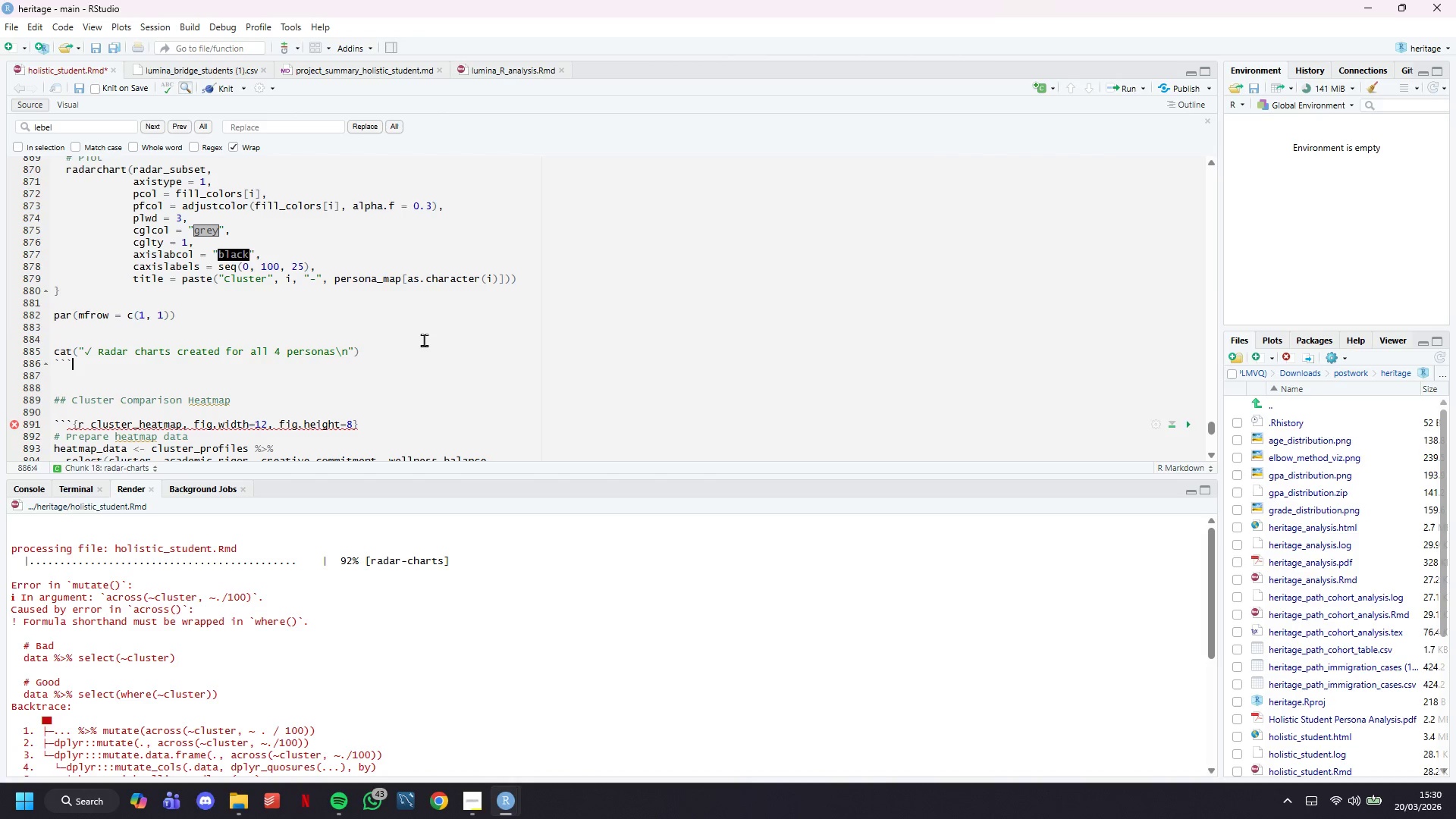 
key(Backquote)
 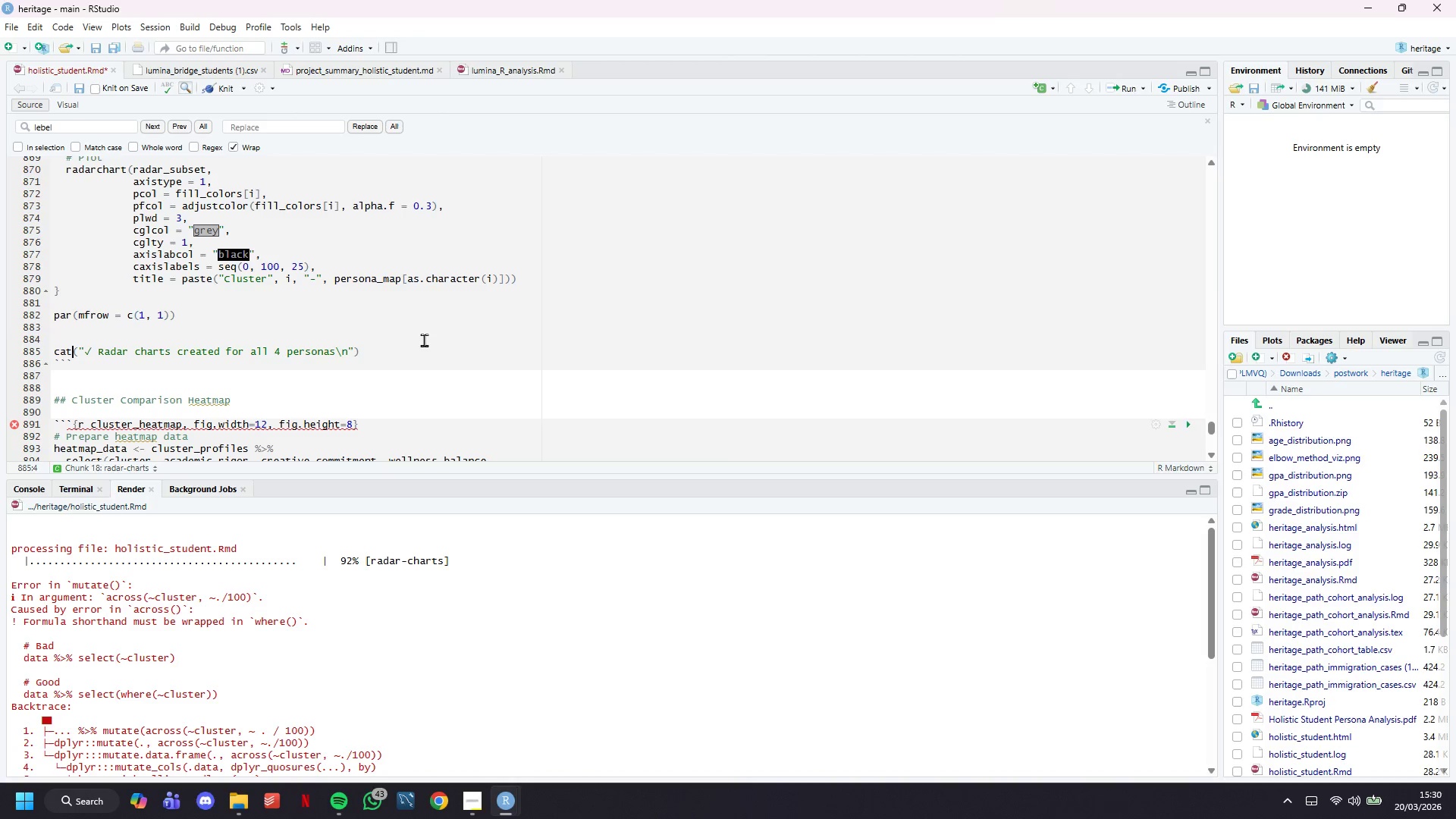 
key(Backquote)
 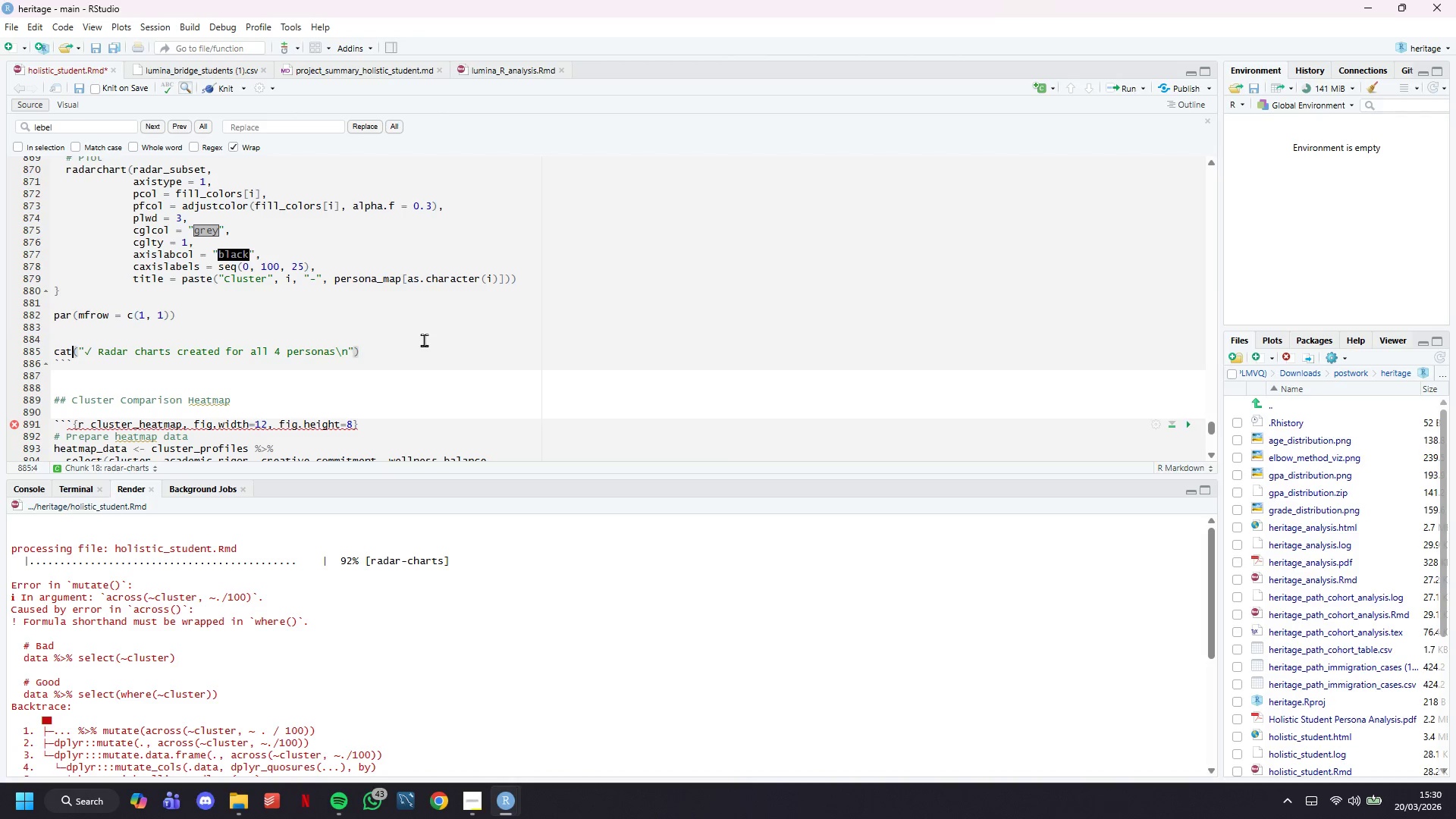 
key(ArrowUp)
 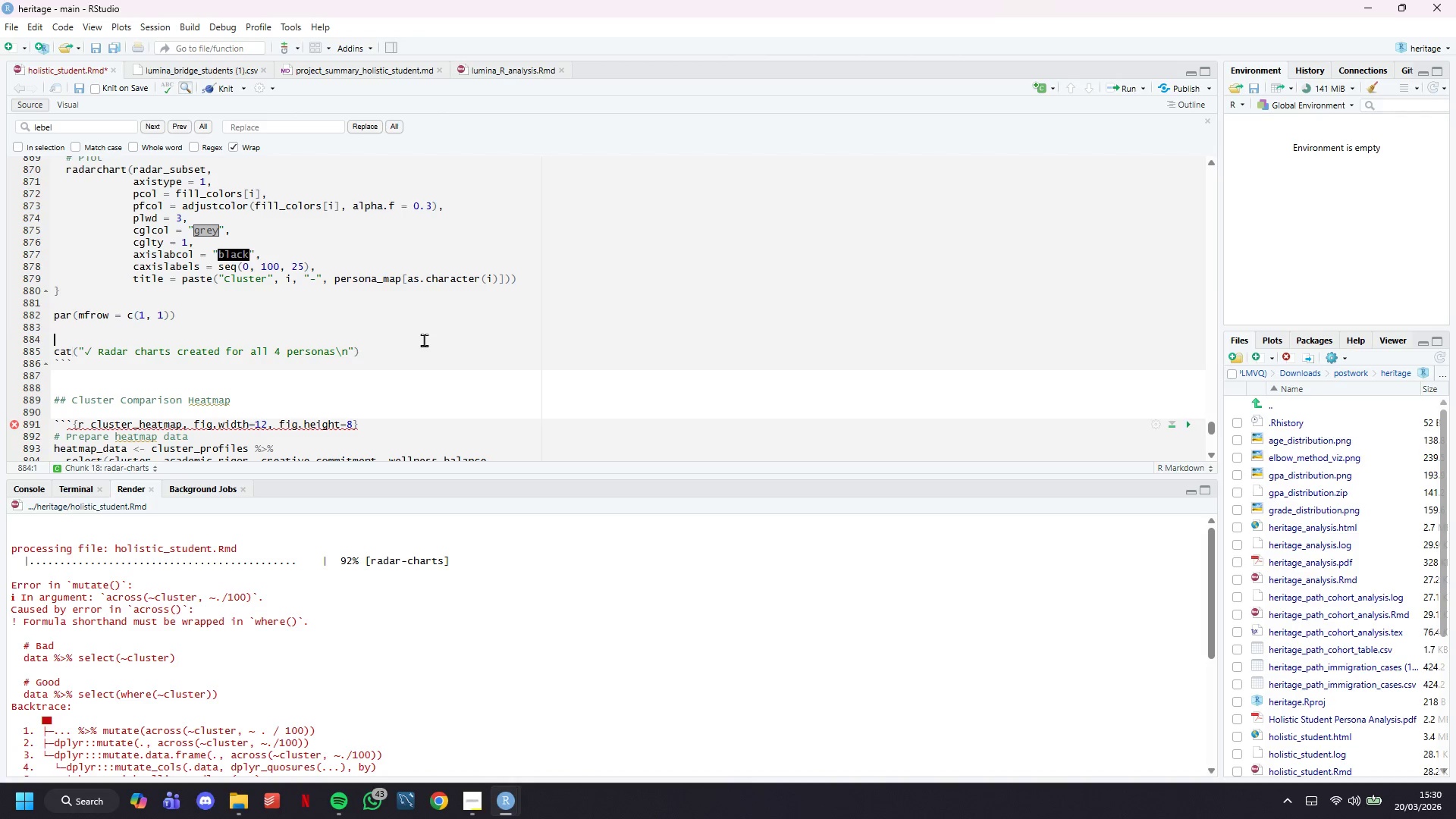 
key(ArrowUp)
 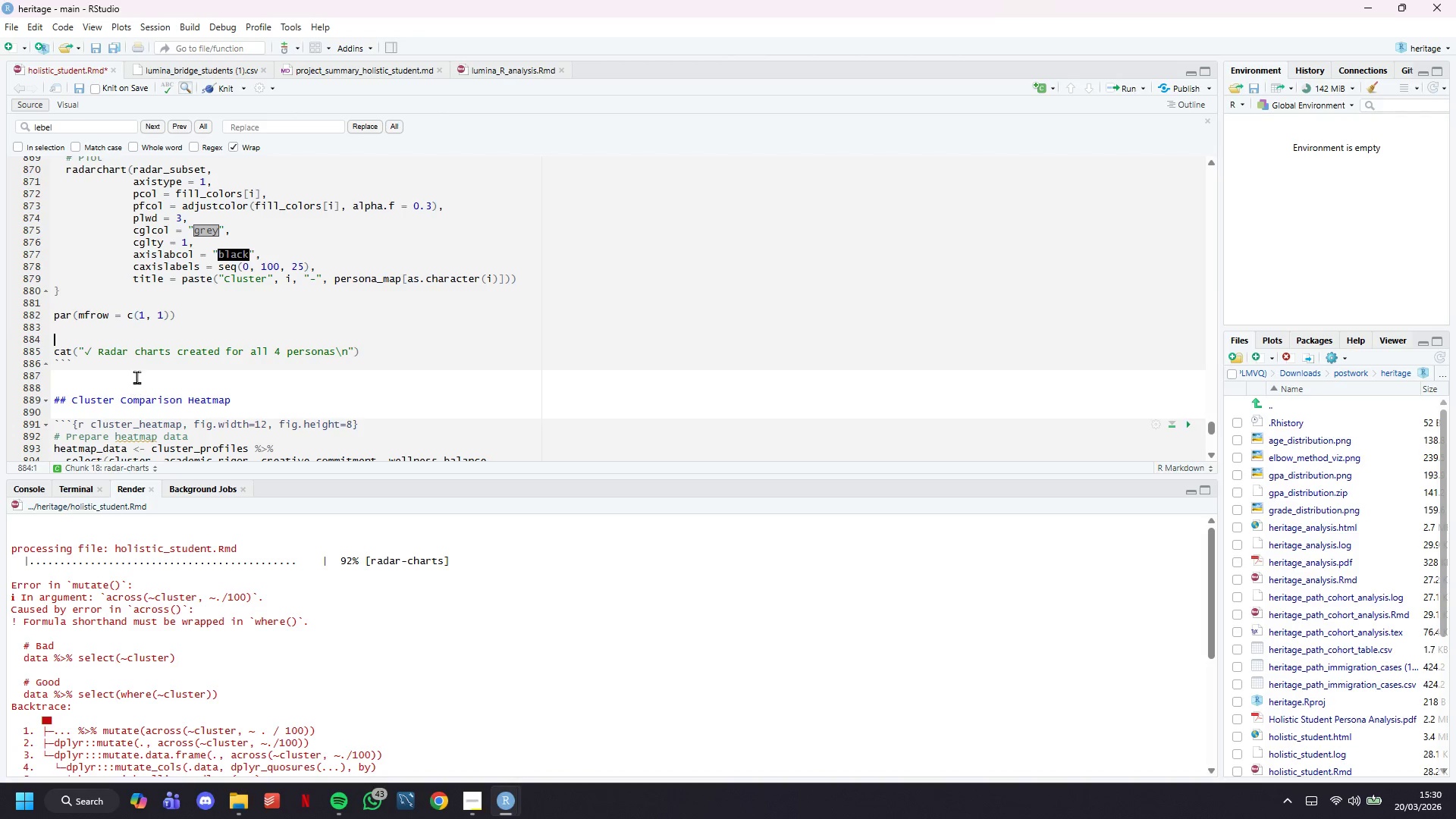 
key(Meta+MetaLeft)
 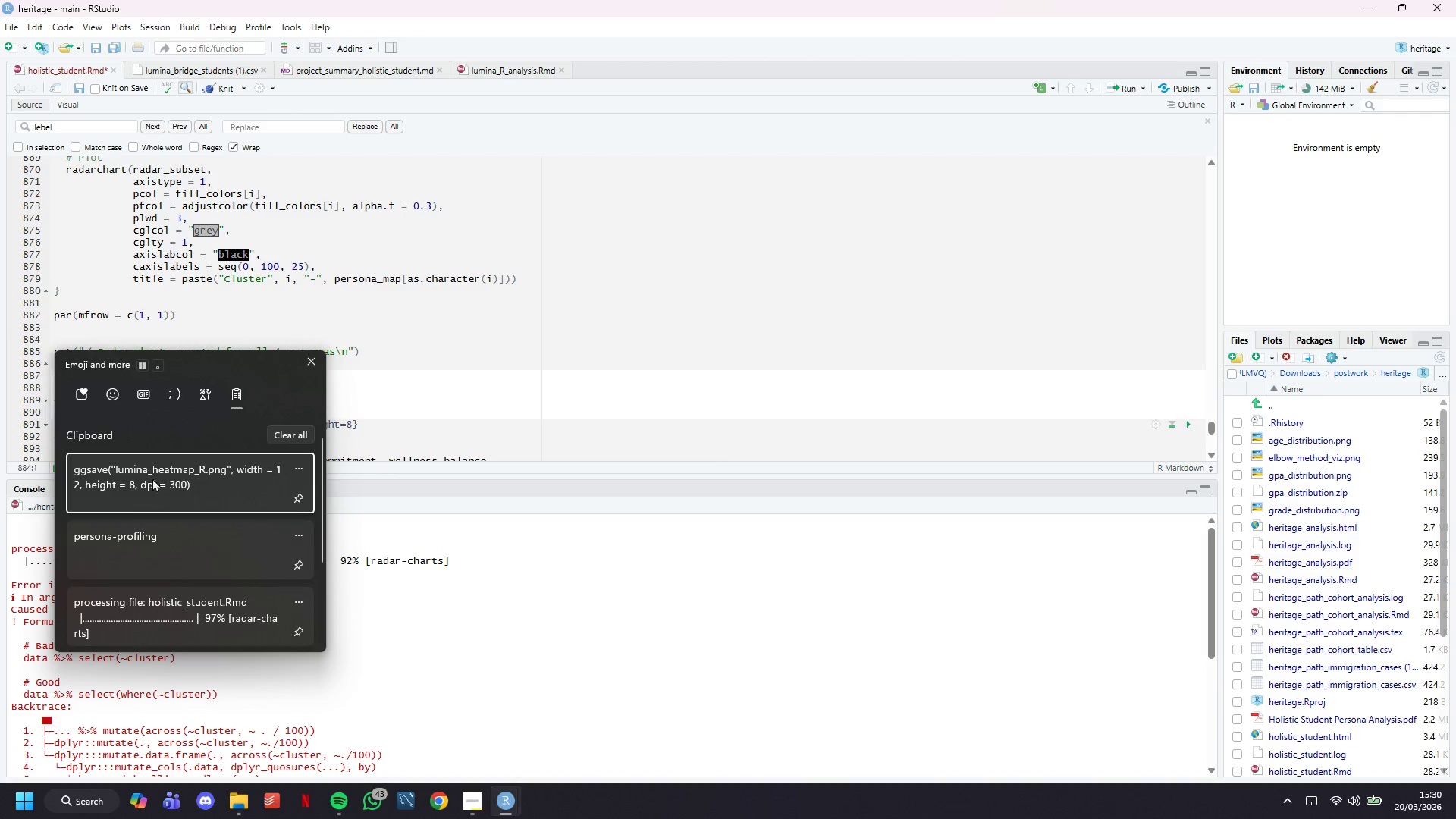 
left_click([152, 479])
 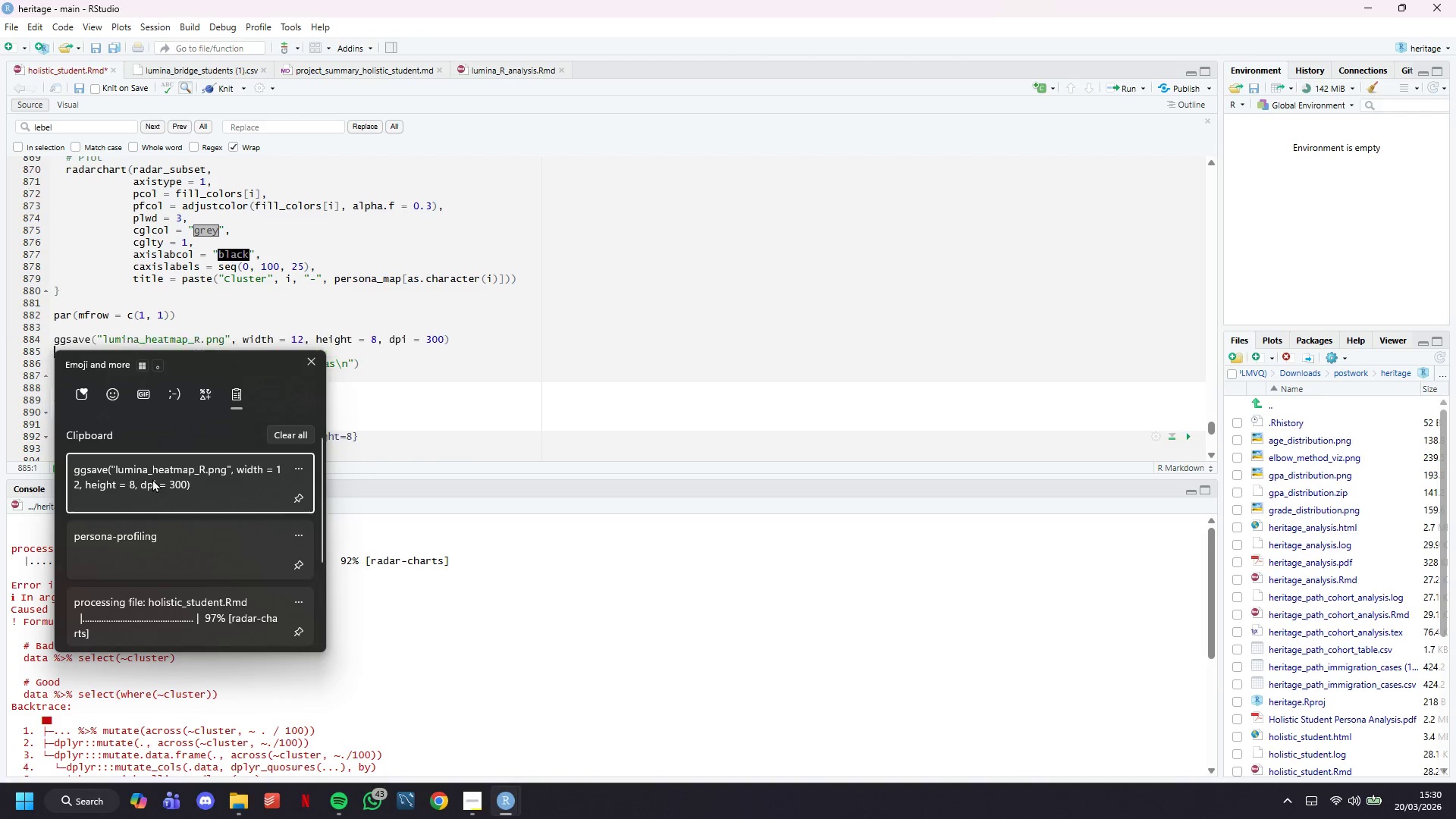 
key(Control+ControlLeft)
 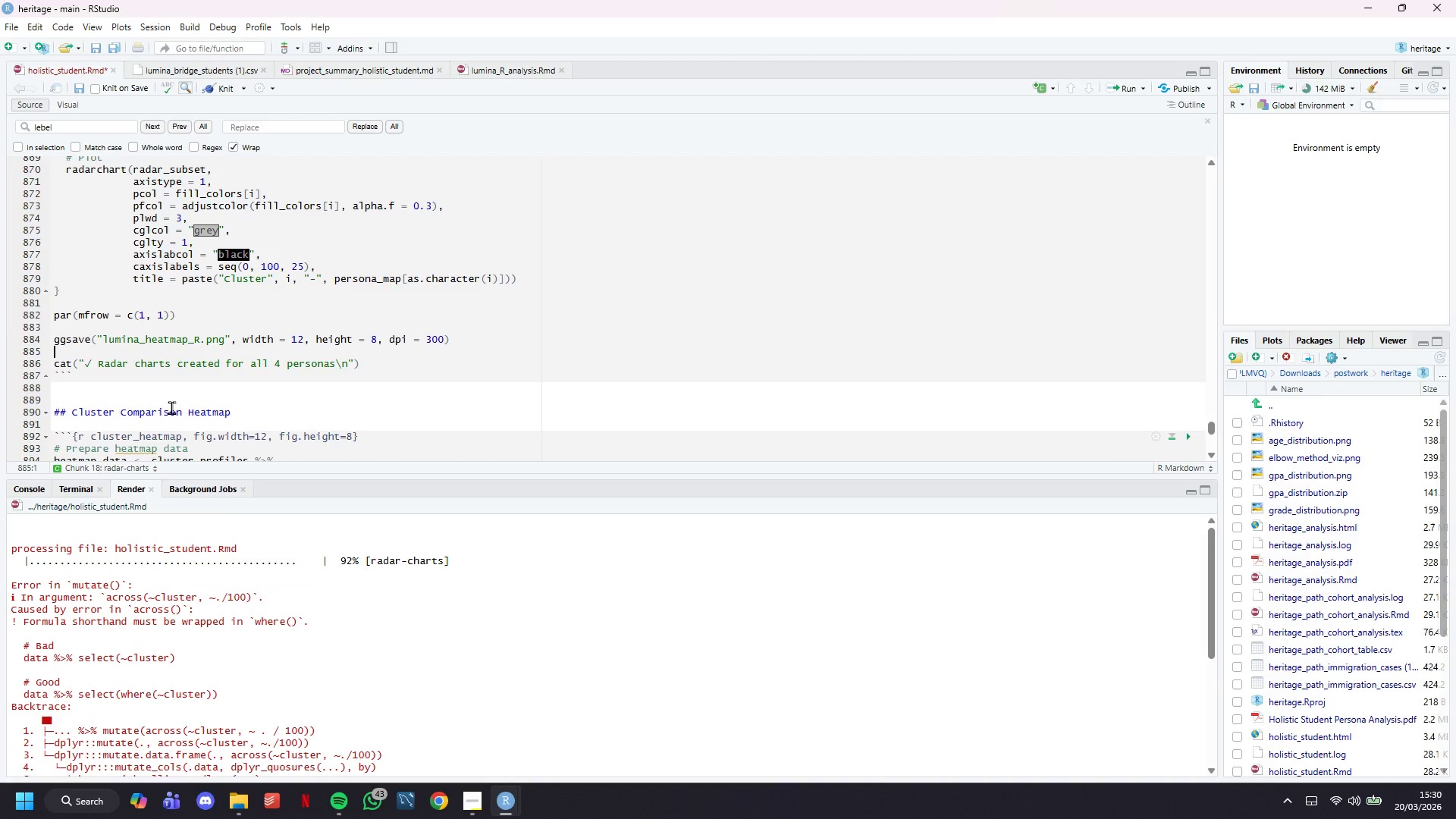 
key(Control+V)
 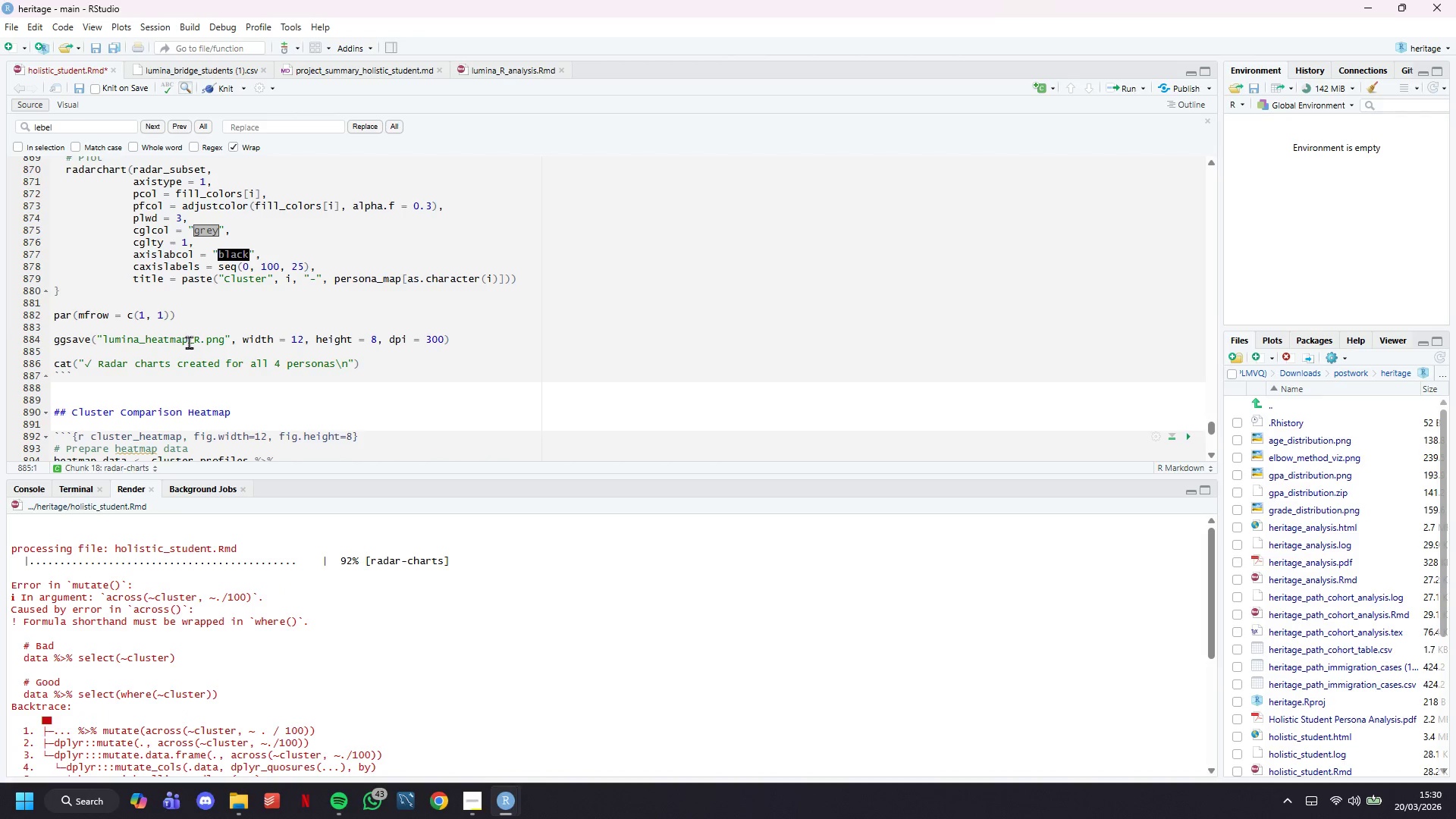 
left_click([189, 342])
 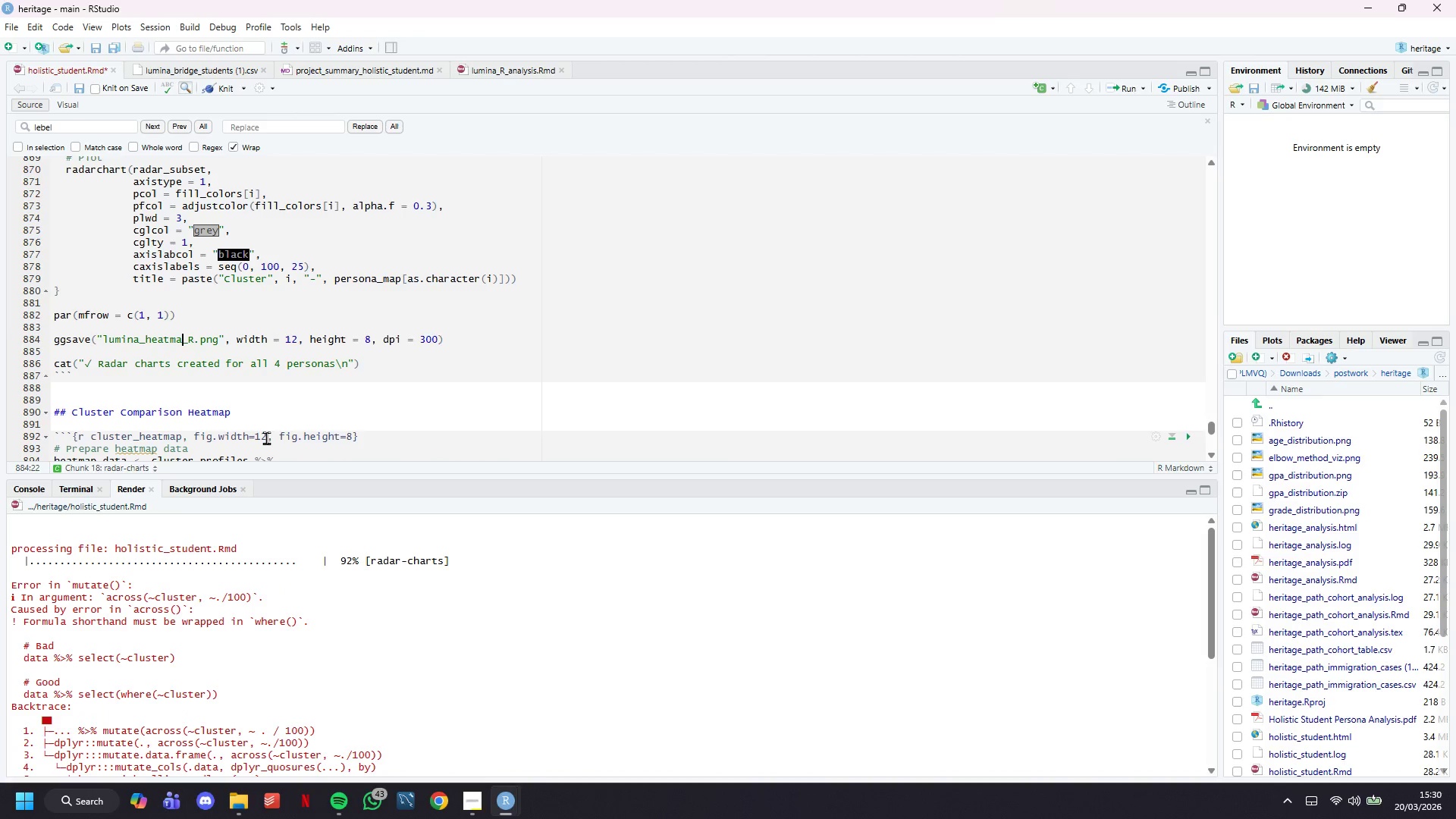 
key(Backspace)
key(Backspace)
key(Backspace)
key(Backspace)
key(Backspace)
key(Backspace)
key(Backspace)
type(radarchart)
 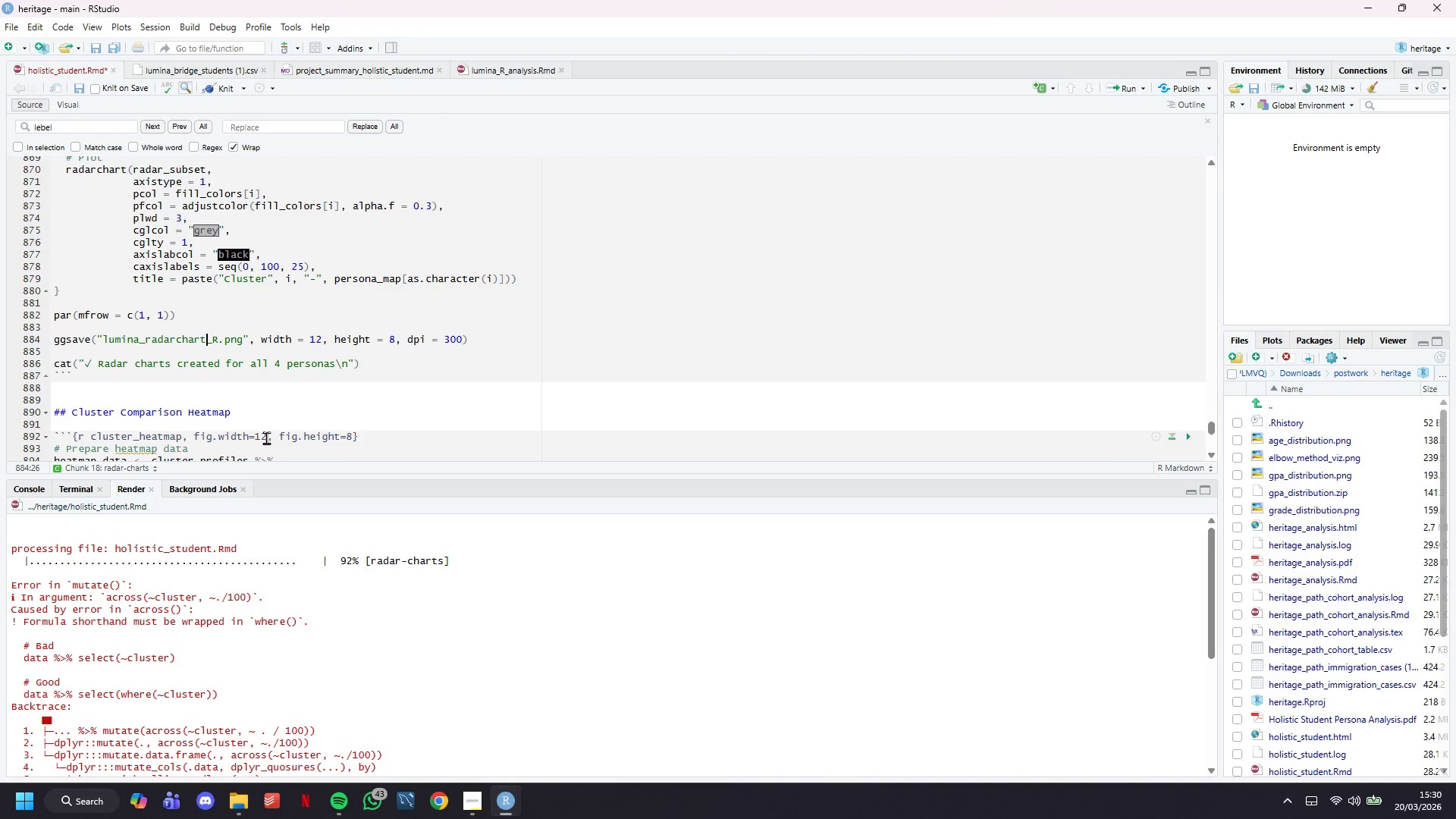 
key(Control+S)
 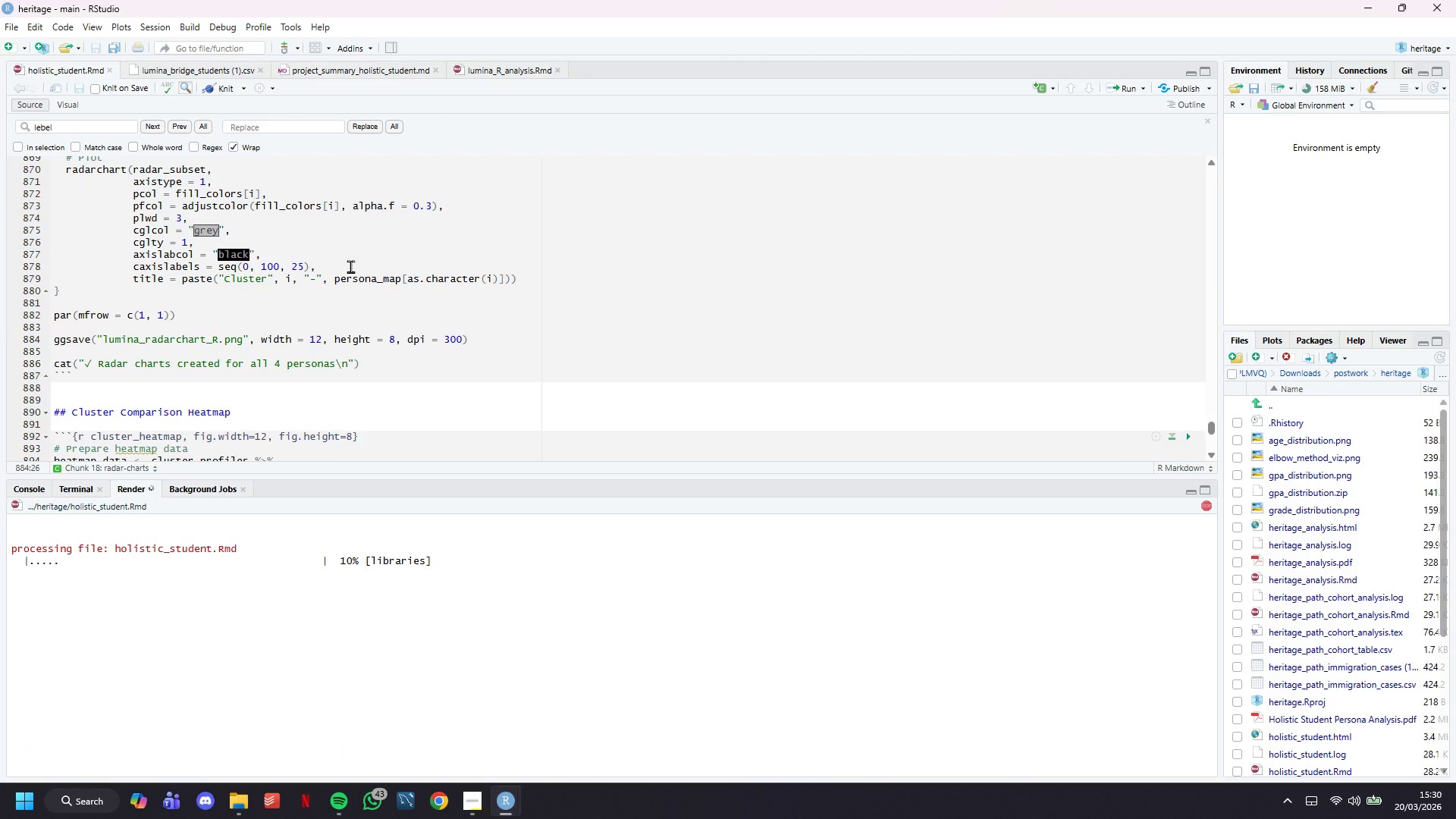 
scroll: coordinate [353, 266], scroll_direction: down, amount: 6.0
 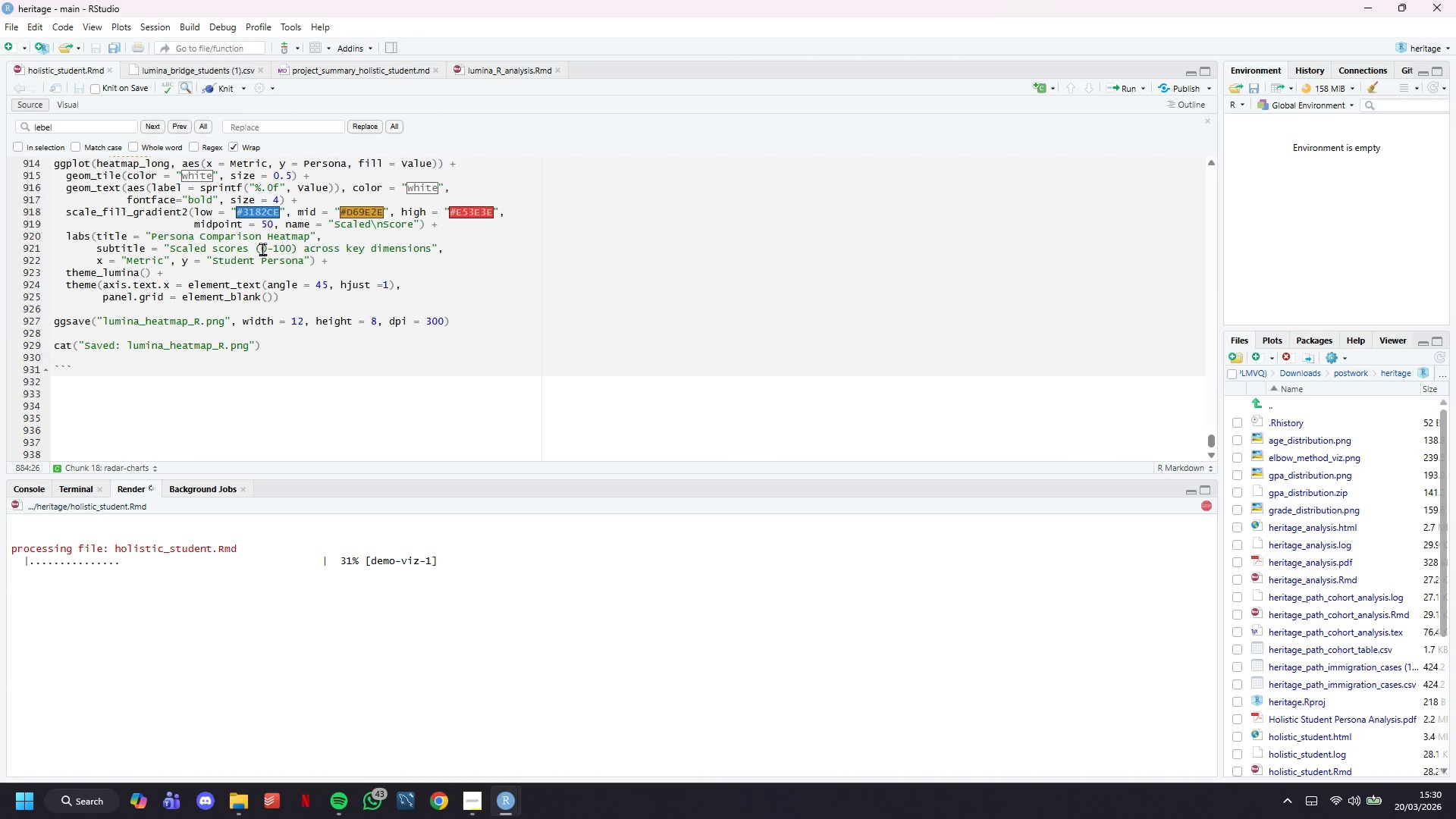 
wait(10.5)
 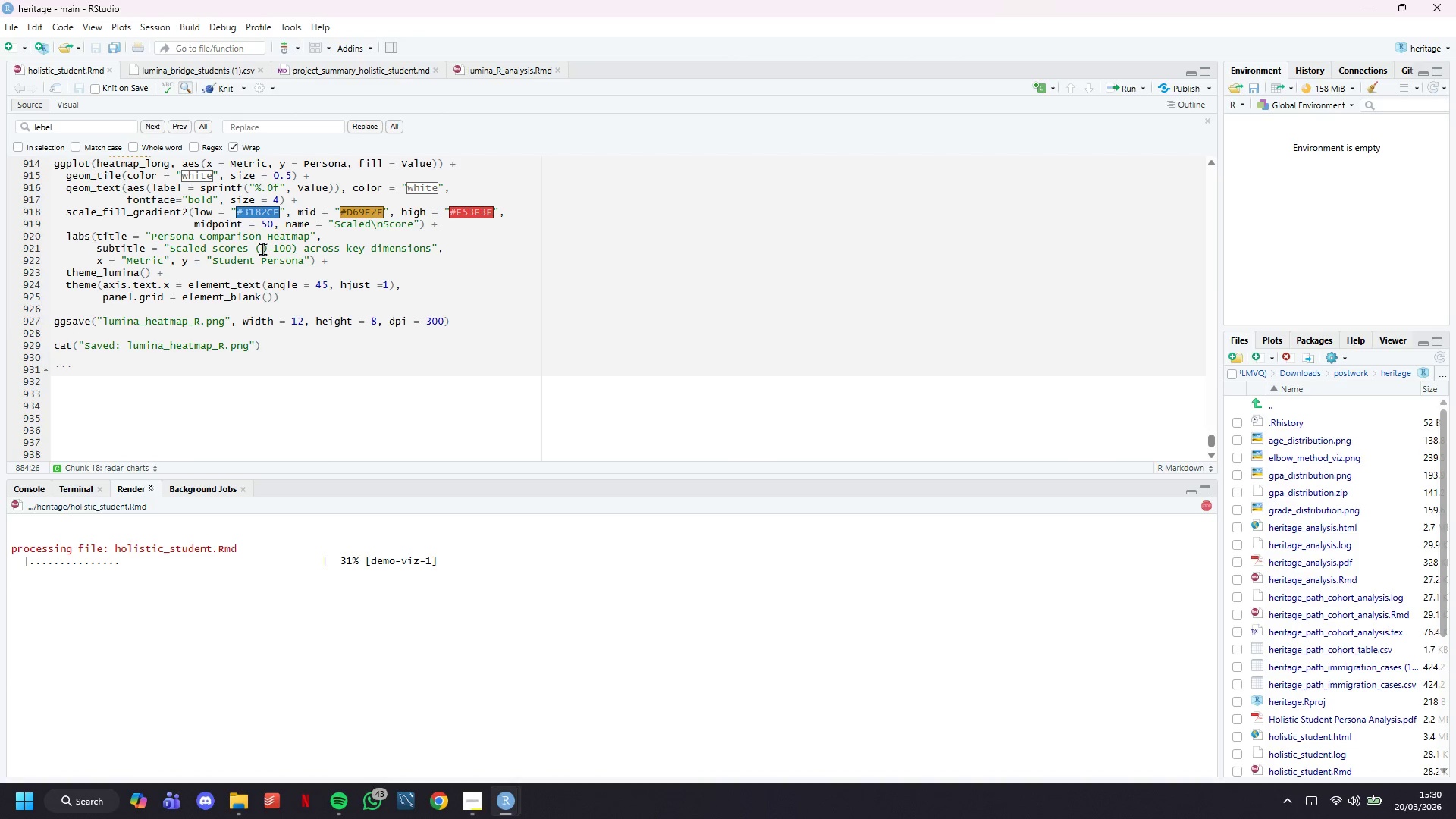 
scroll: coordinate [262, 249], scroll_direction: down, amount: 3.0
 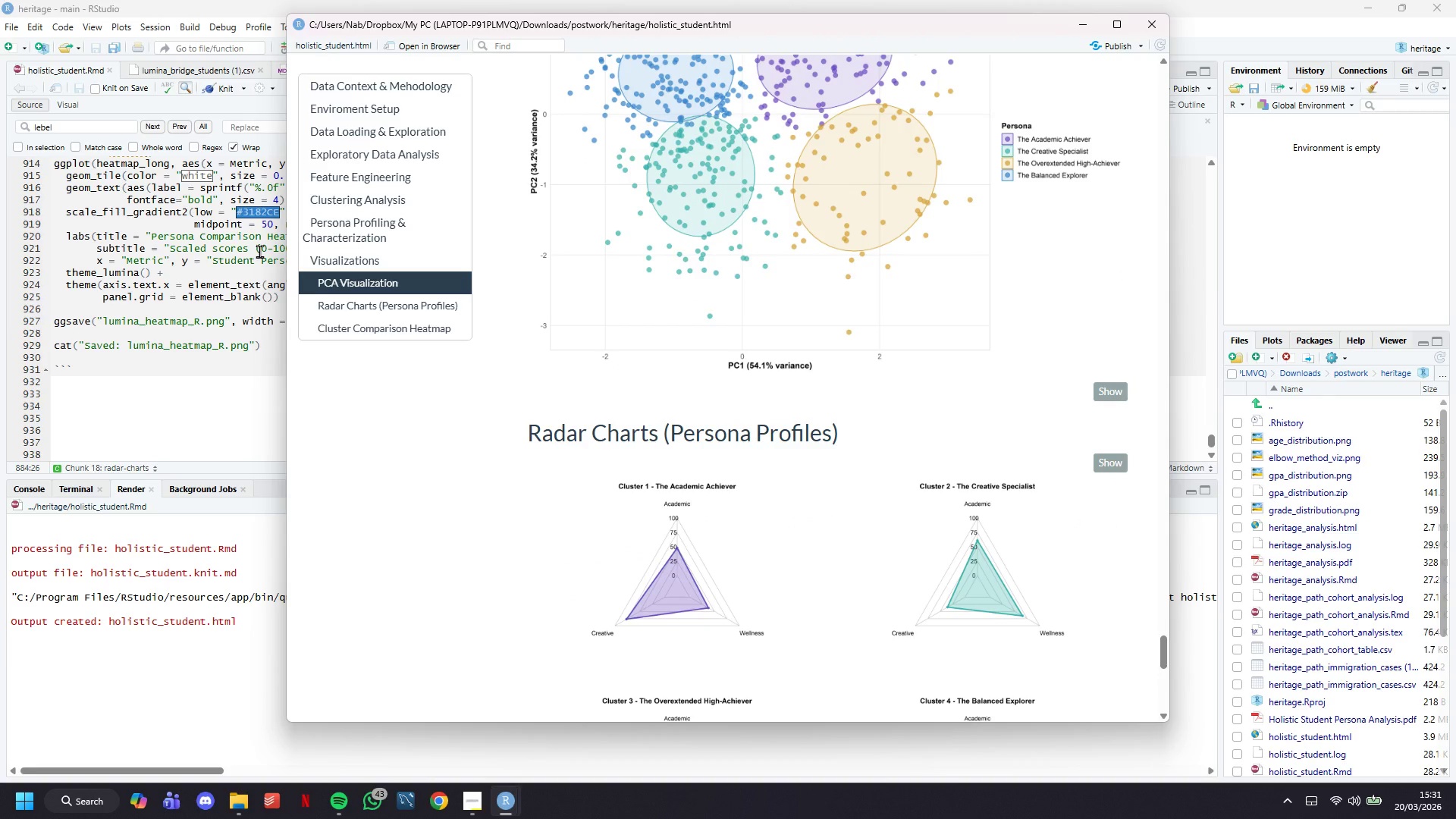 
wait(54.02)
 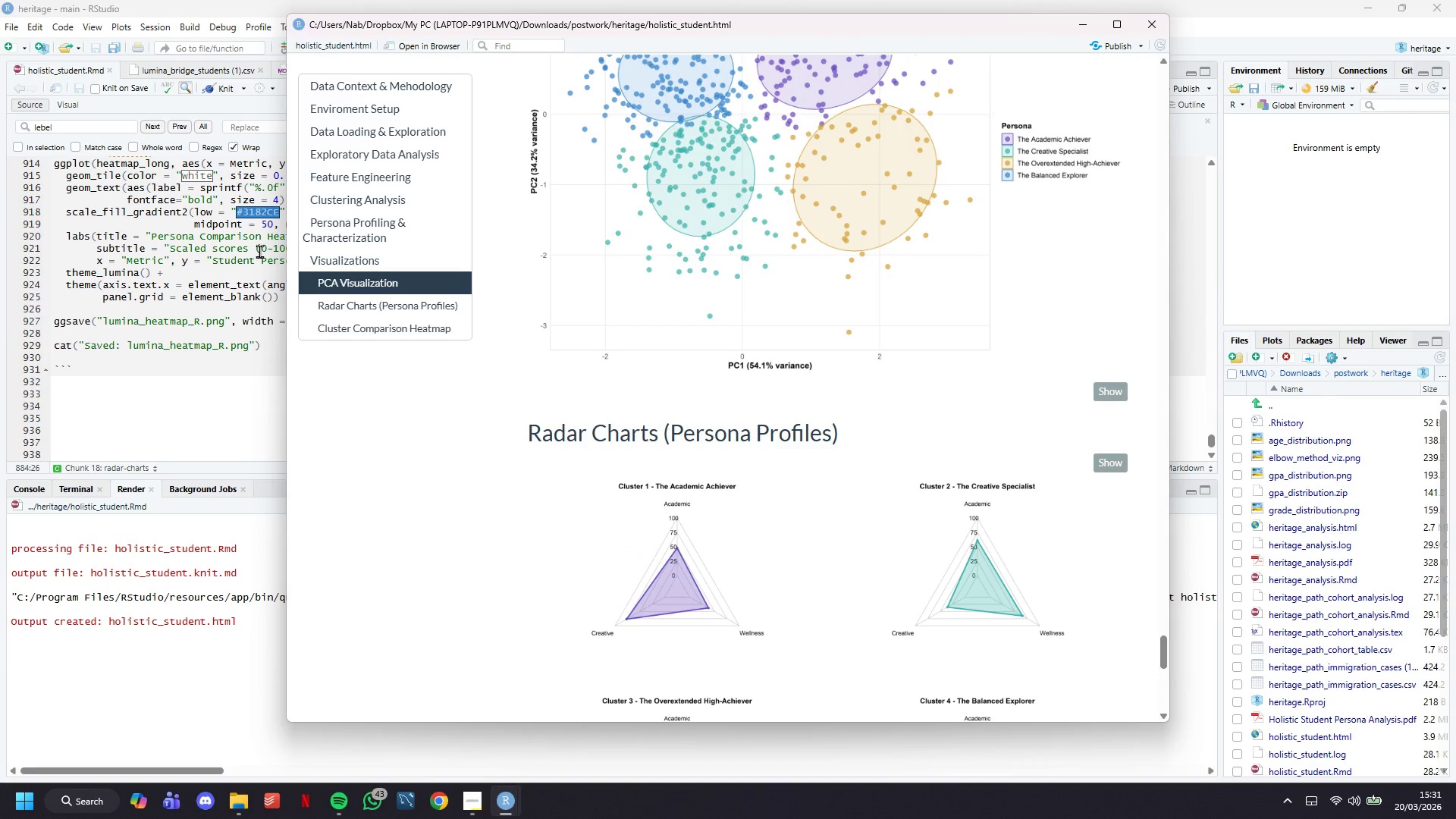 
scroll: coordinate [698, 469], scroll_direction: down, amount: 12.0
 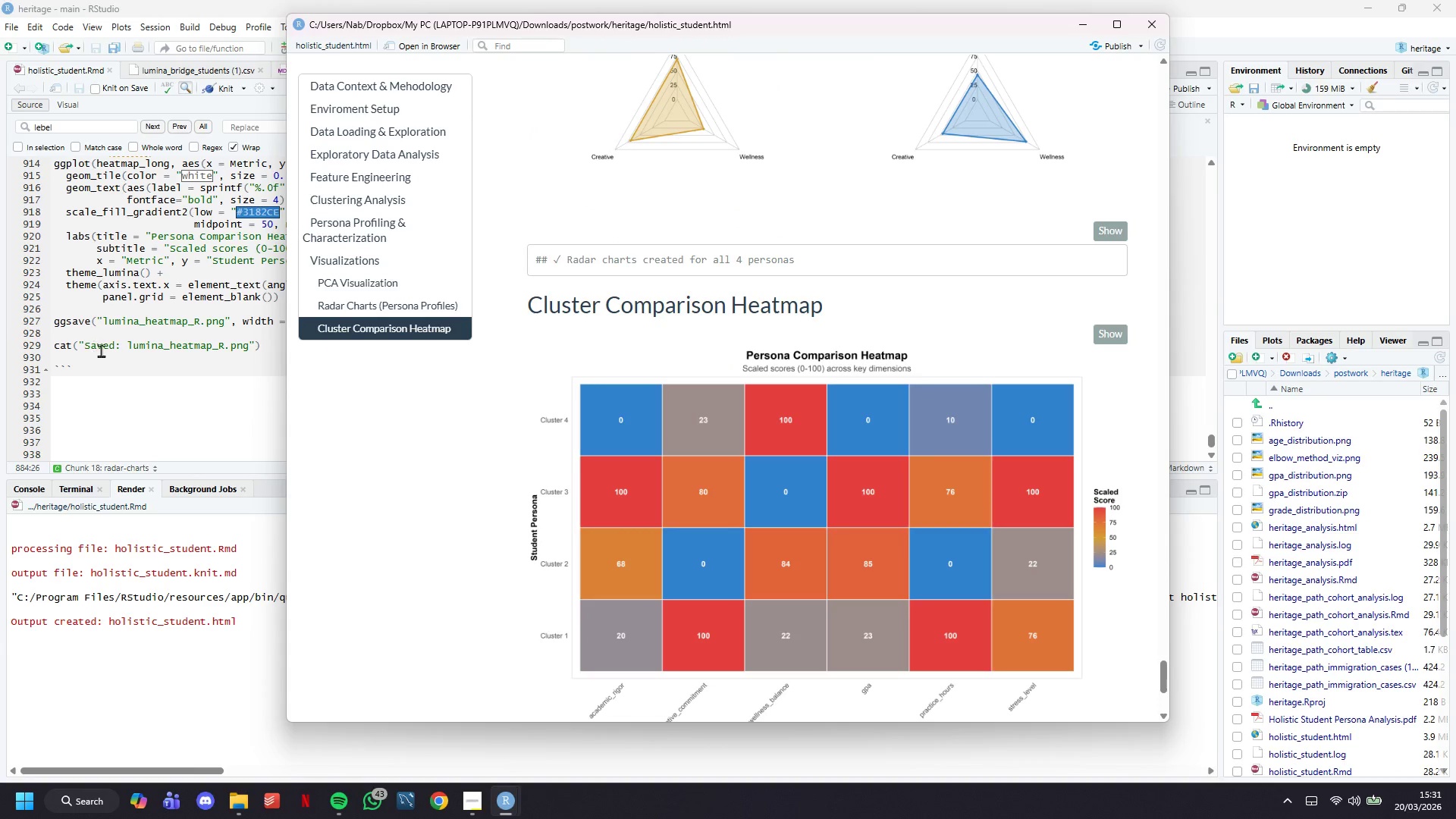 
left_click([101, 350])
 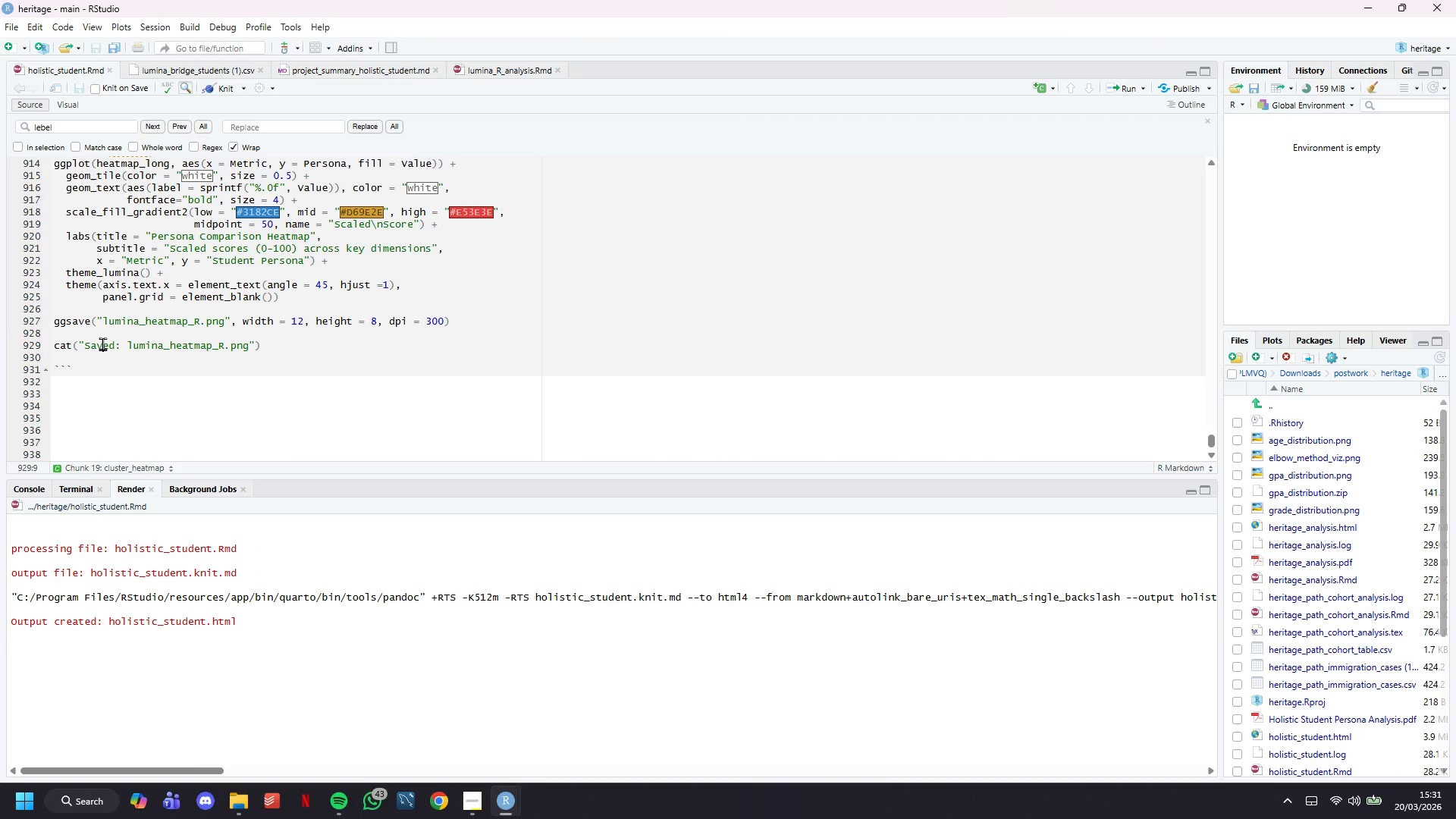 
left_click([133, 381])
 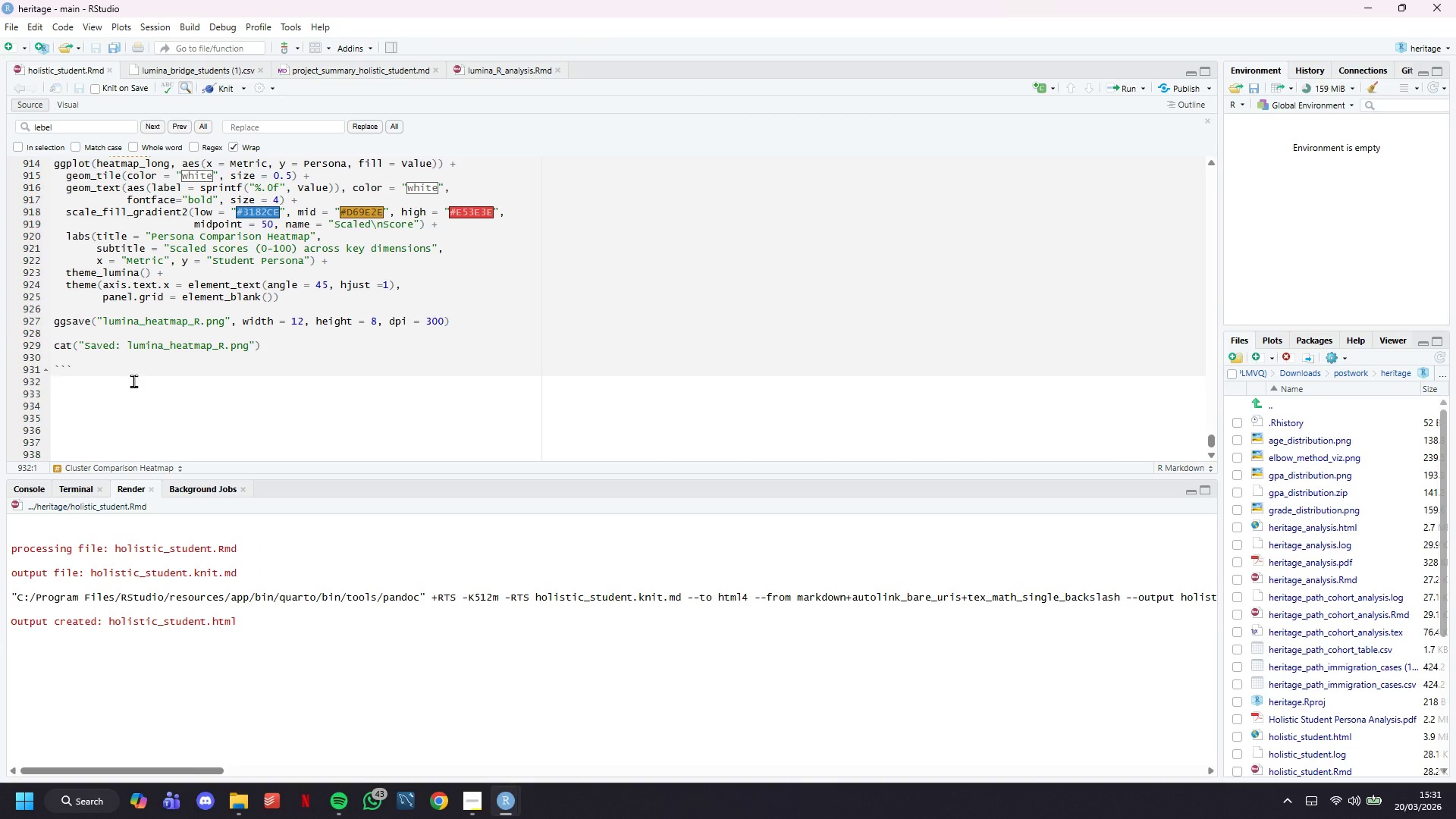 
scroll: coordinate [102, 345], scroll_direction: down, amount: 5.0
 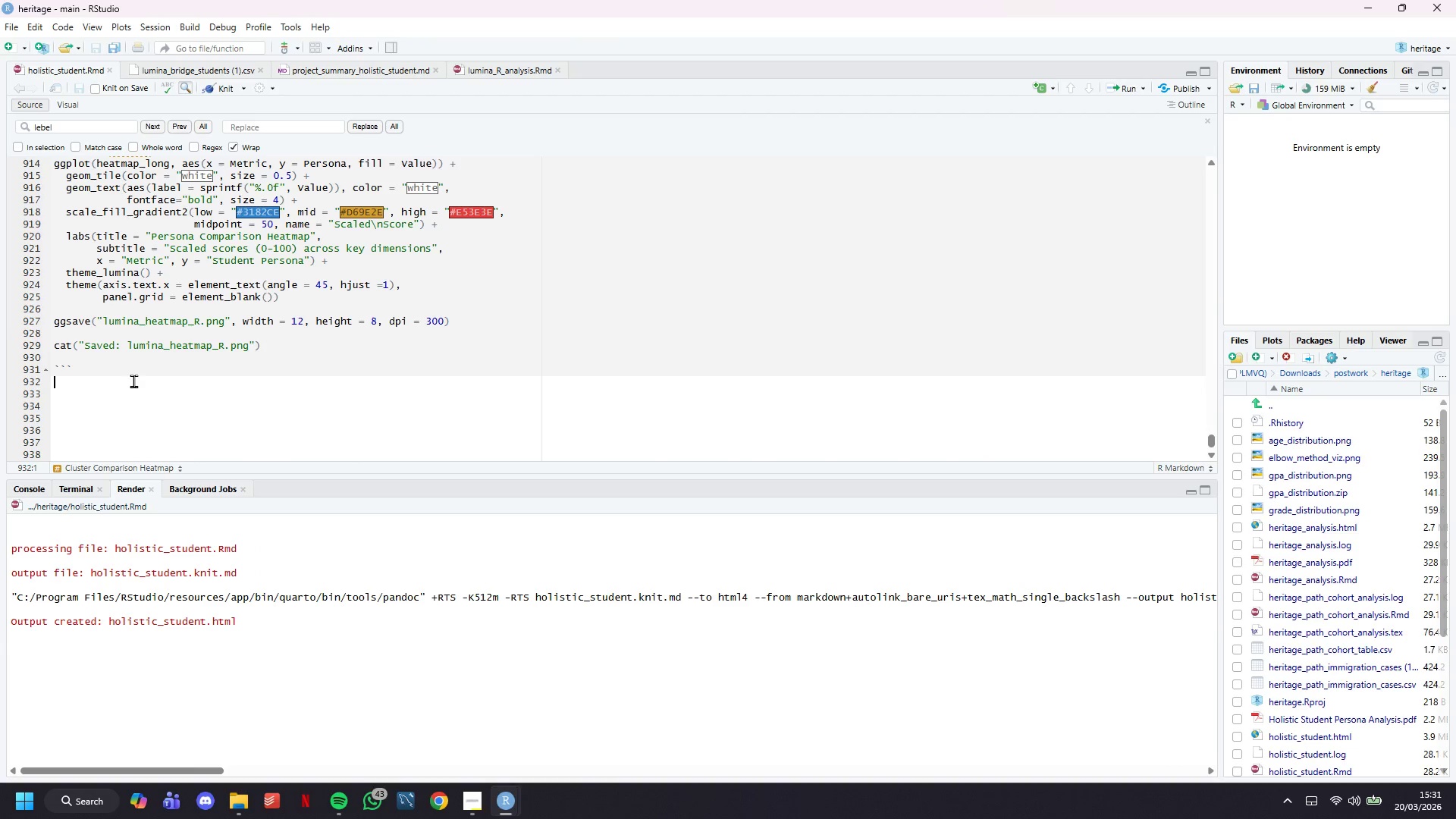 
wait(5.86)
 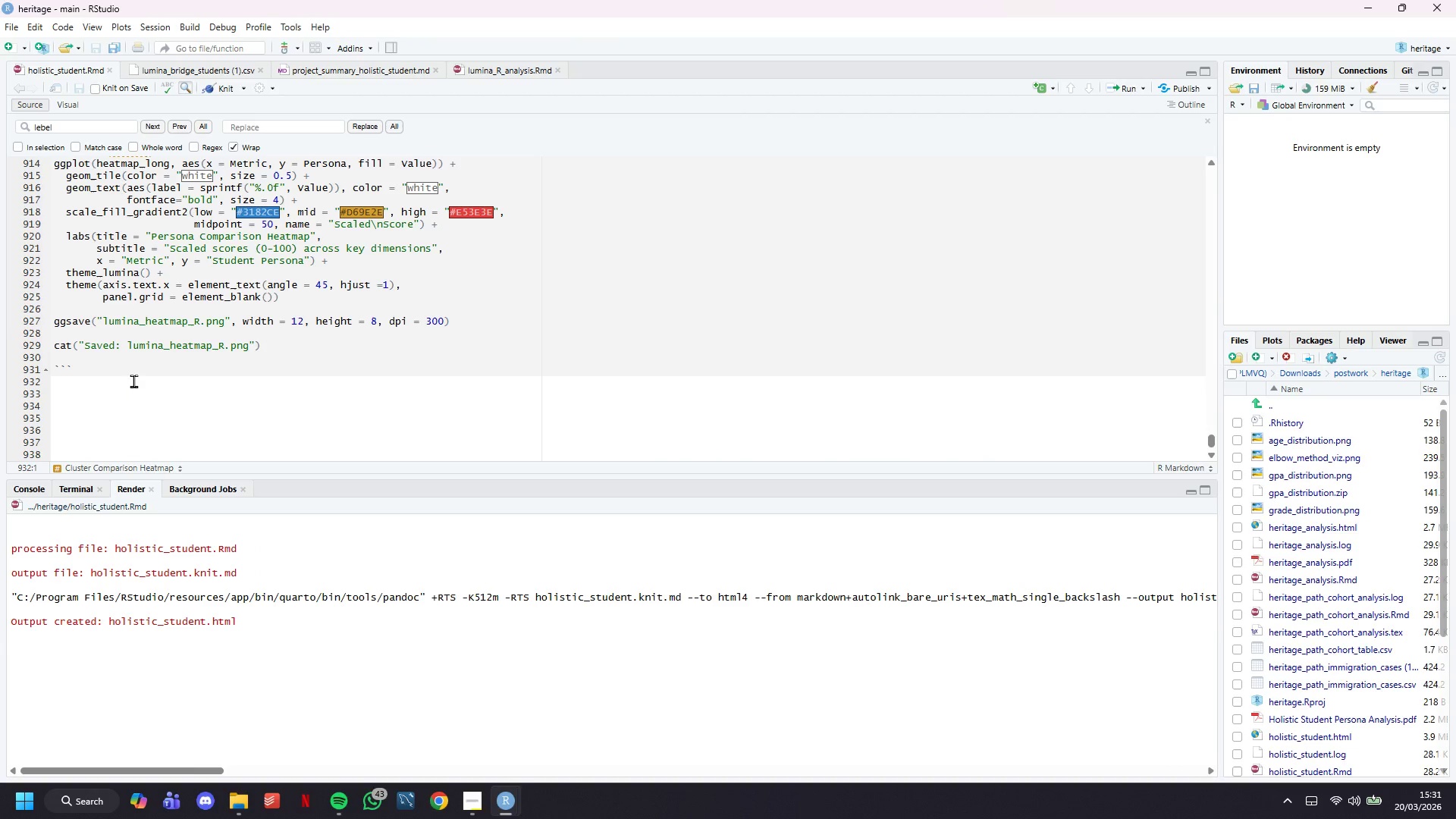 
key(Enter)
 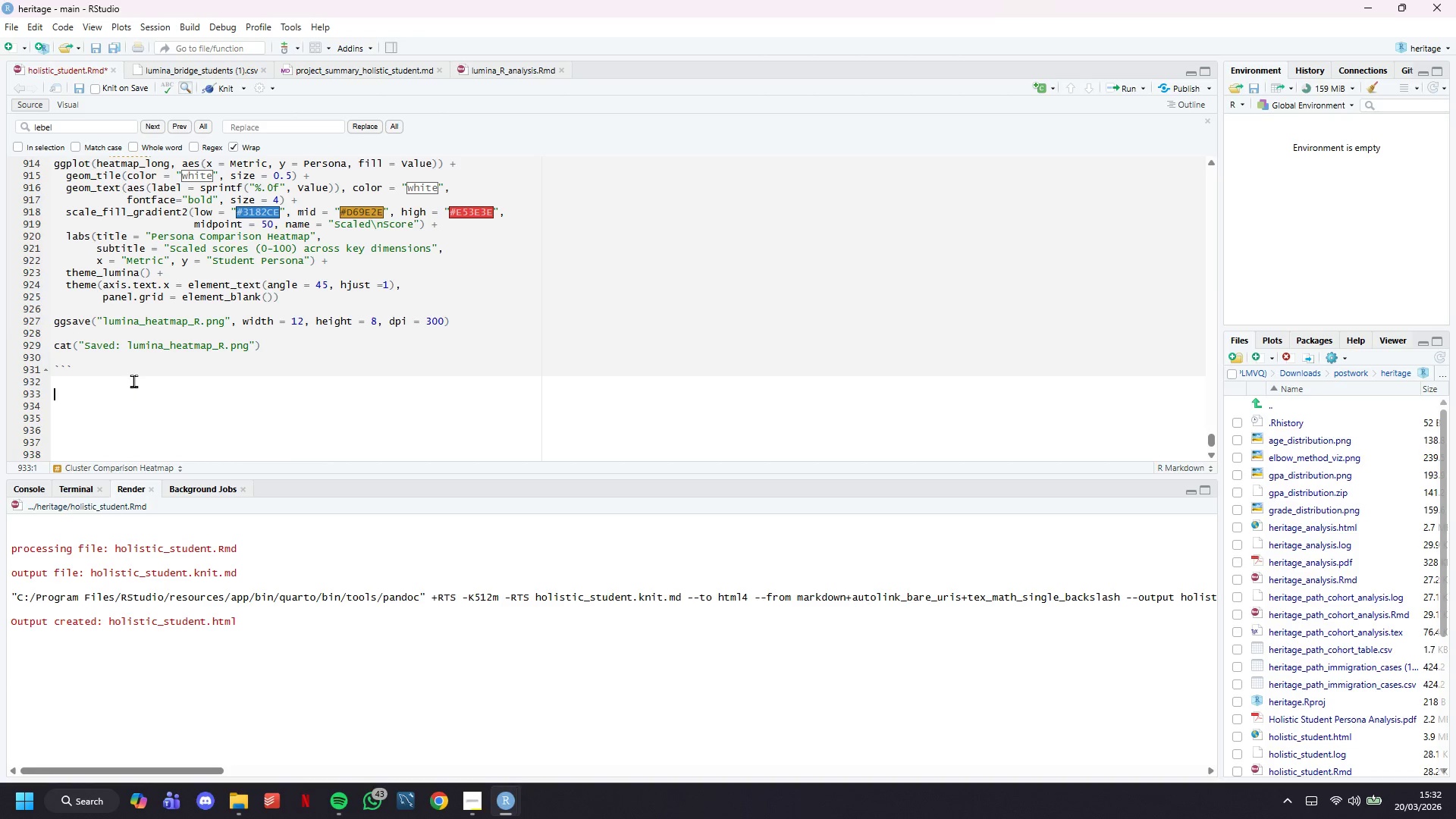 
type(\newpage)
 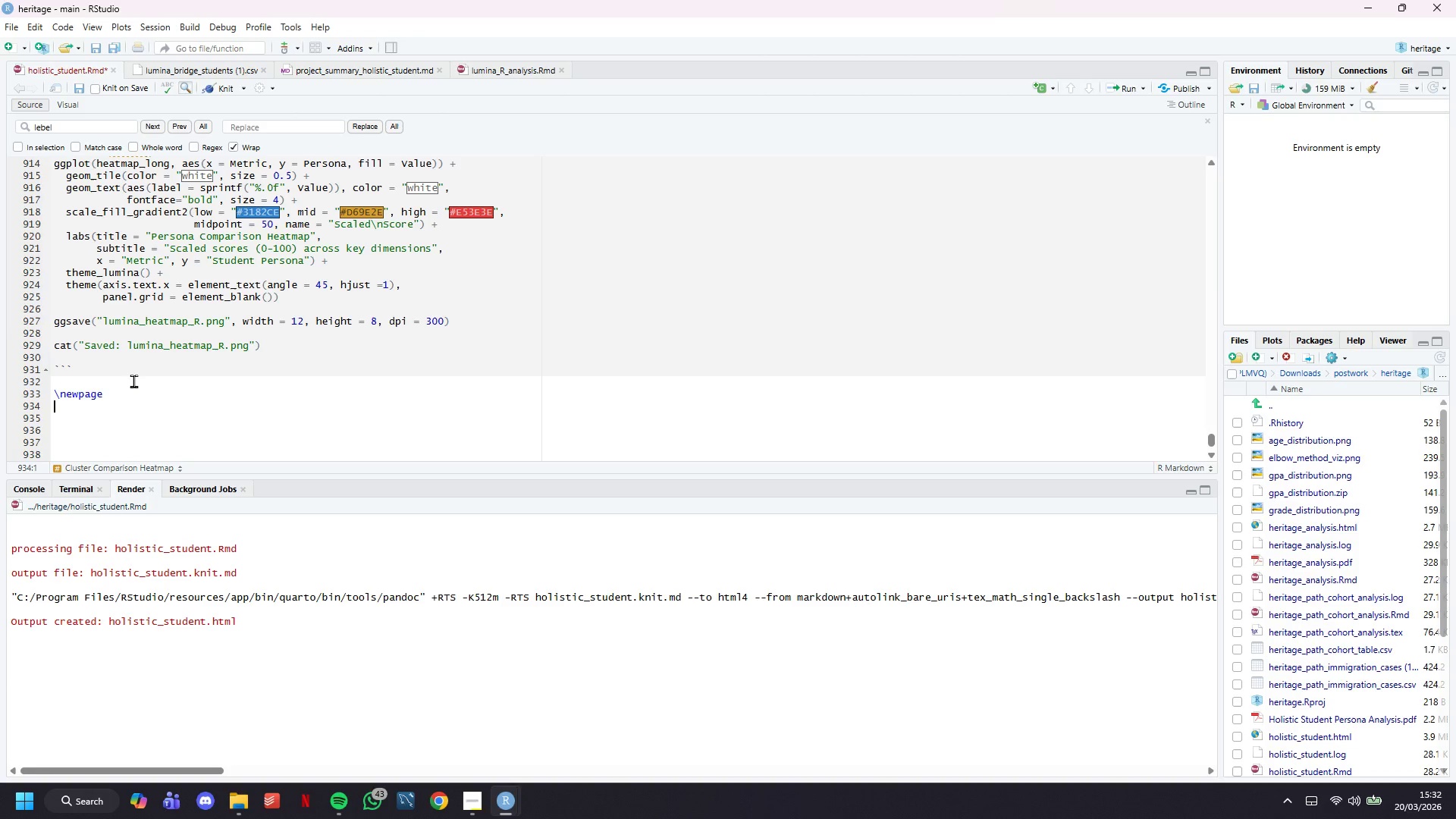 
key(Enter)
 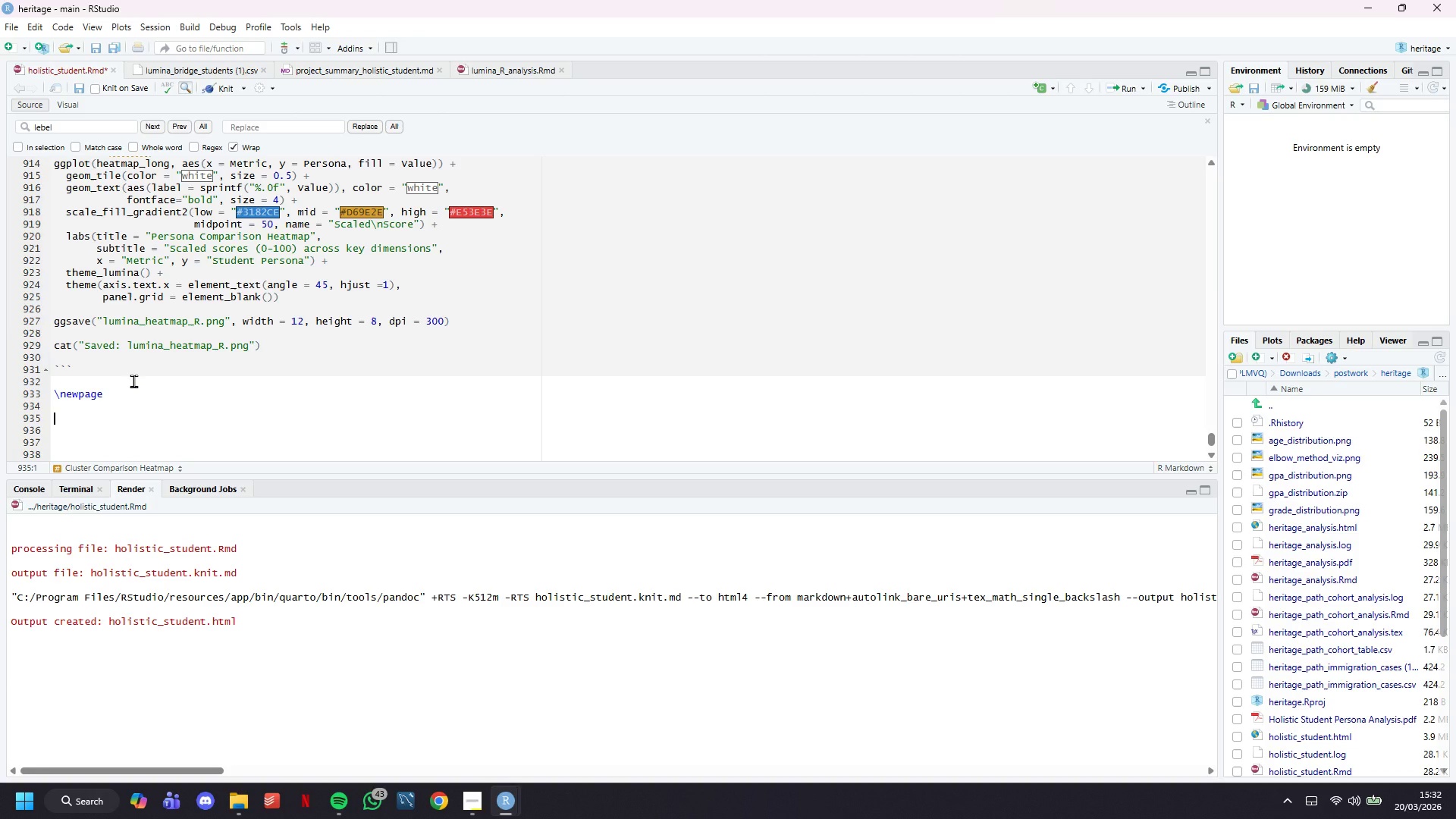 
key(Enter)
 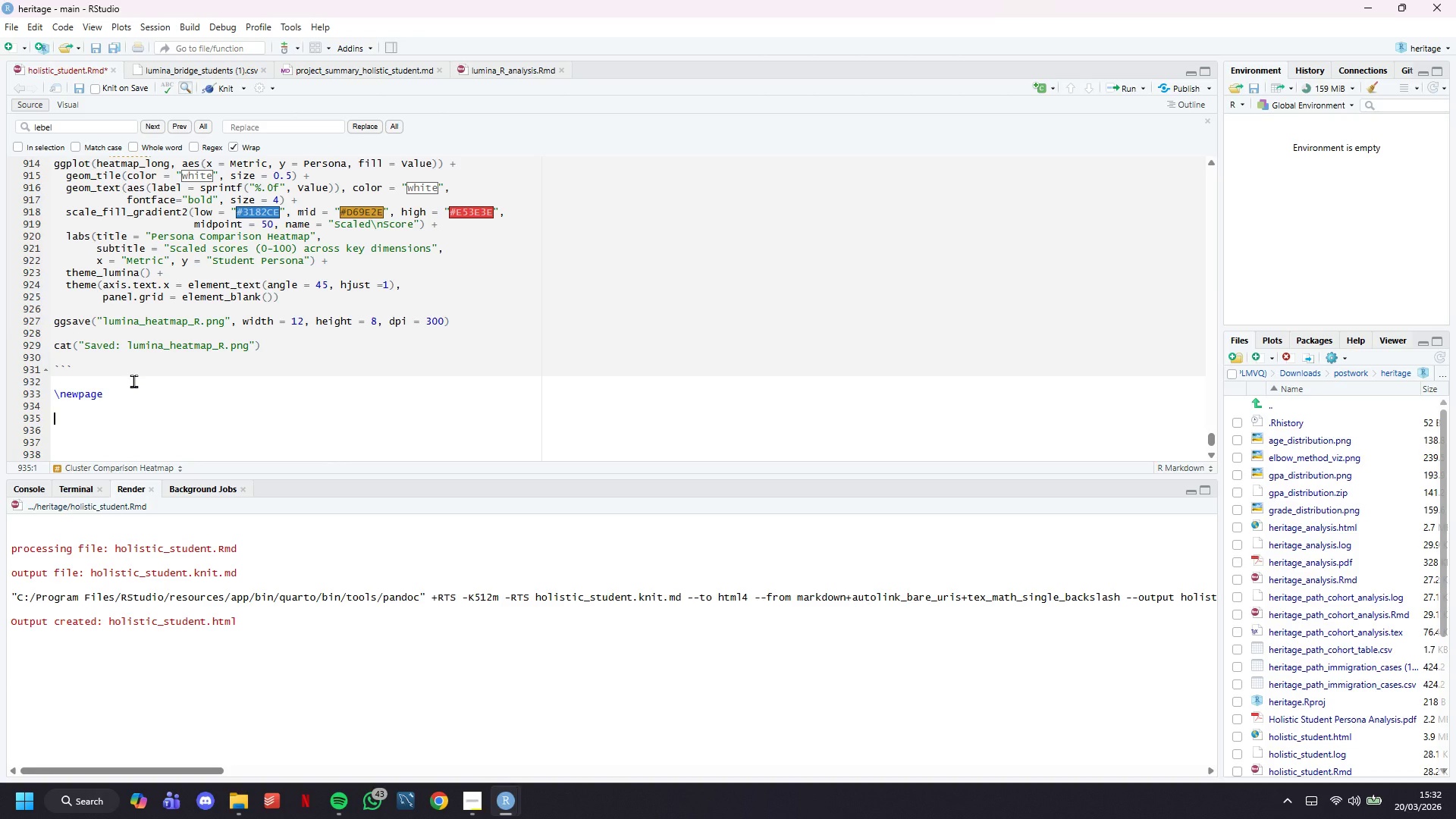 
type(# Marketing Recommendations)
 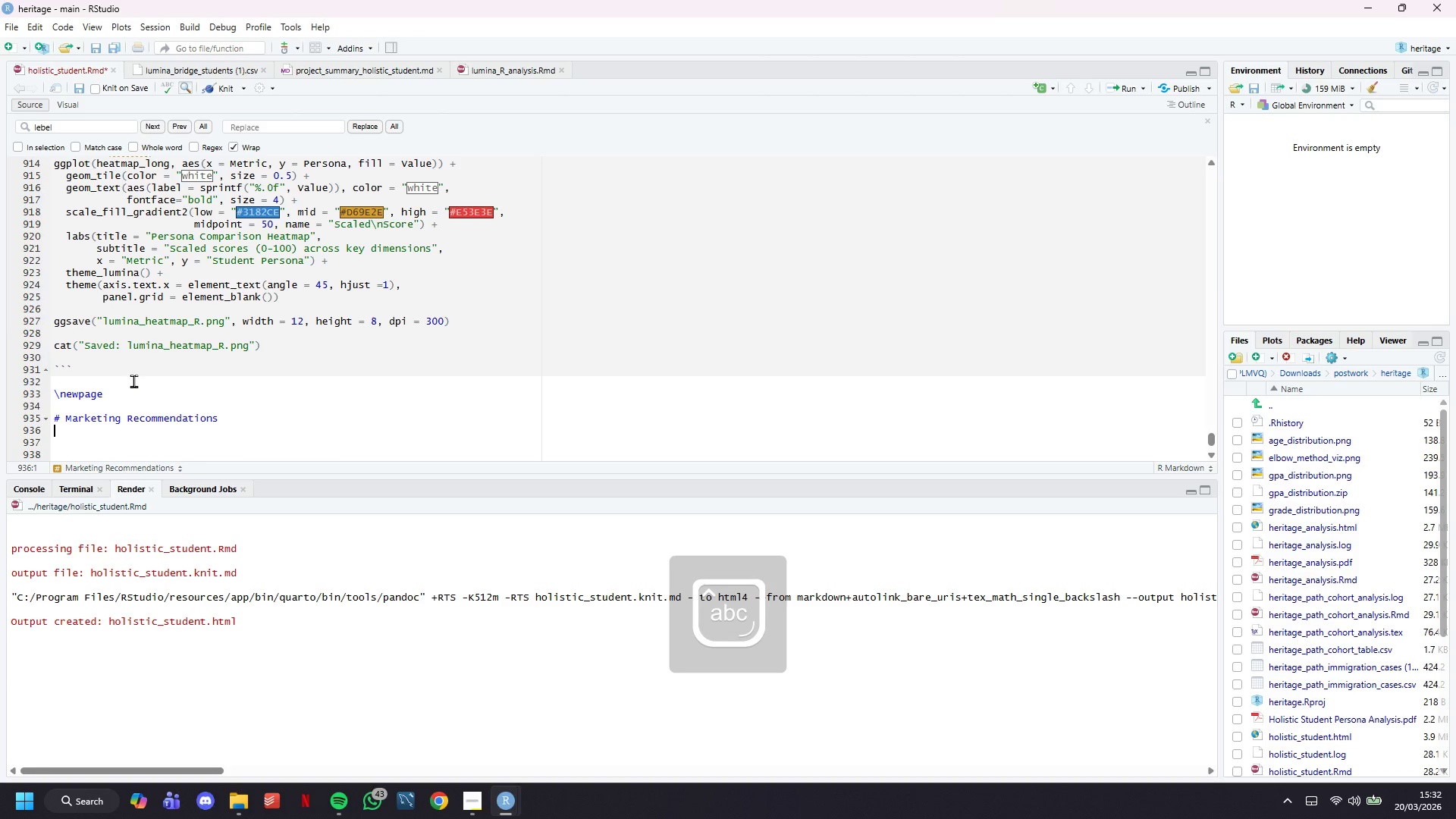 
key(Enter)
 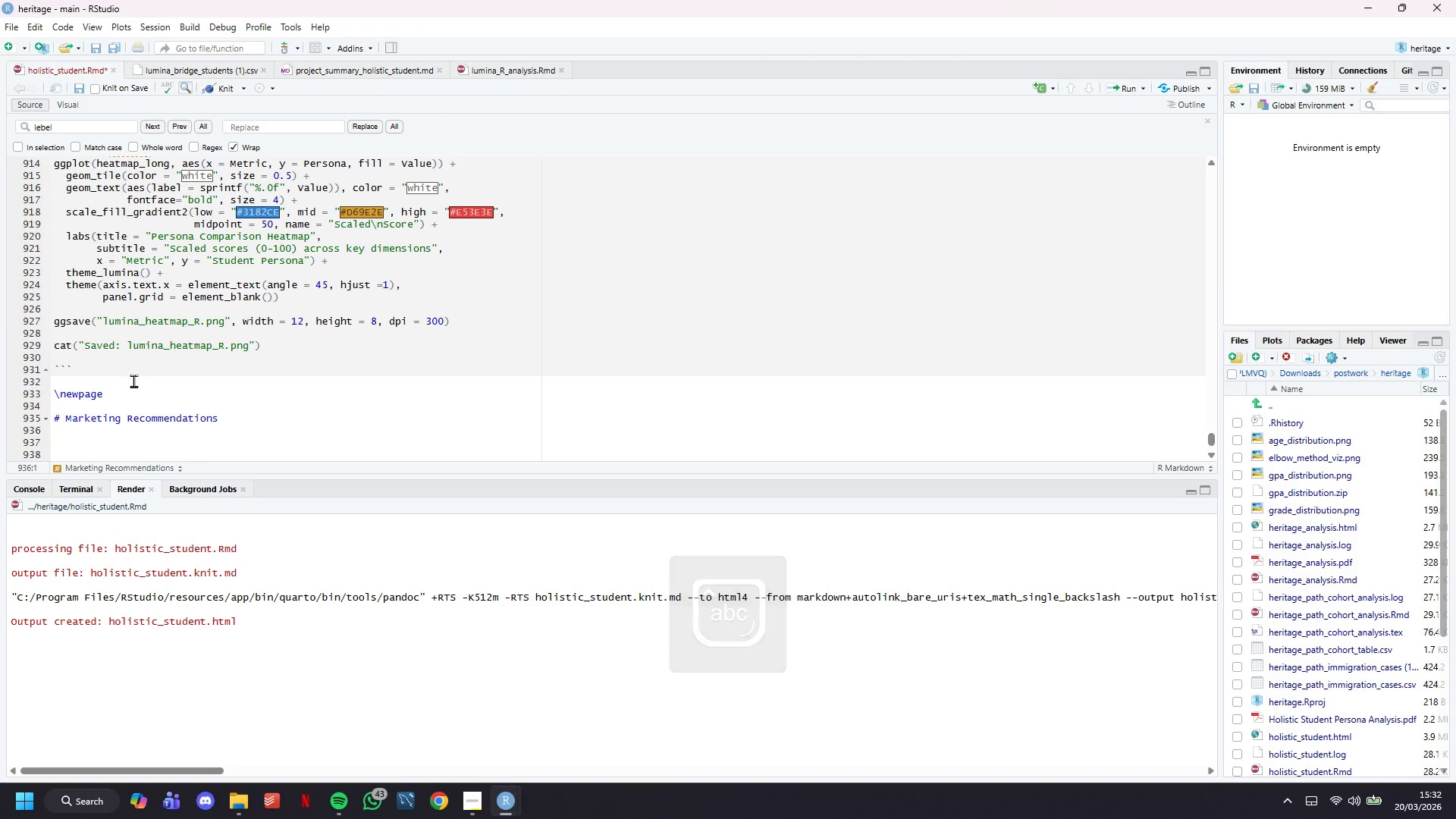 
key(Enter)
 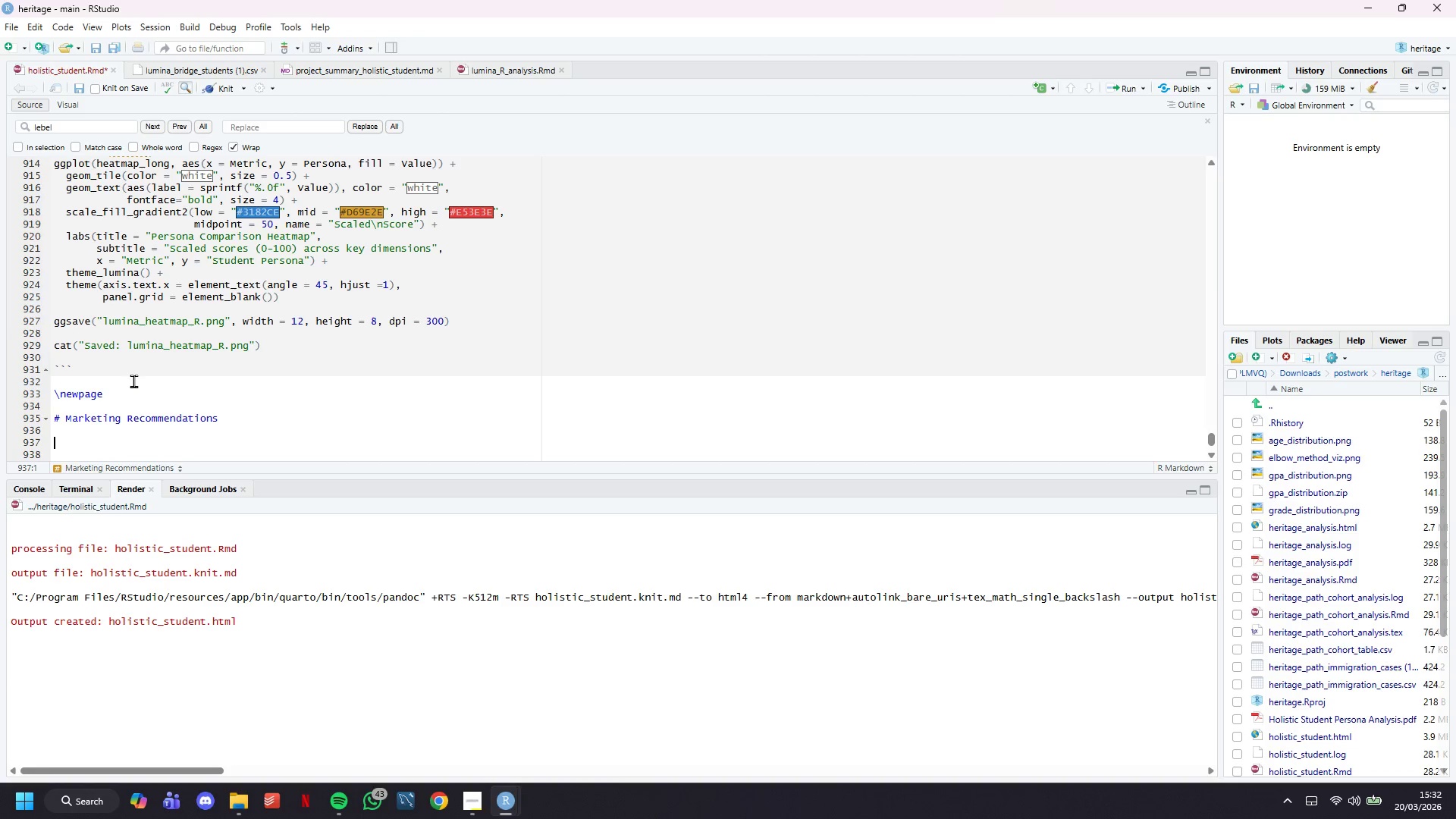 
type(## Balanced Go)
key(Backspace)
type(rowth SU)
key(Backspace)
type(ummer Package Recome)
key(Backspace)
type(mendations)
 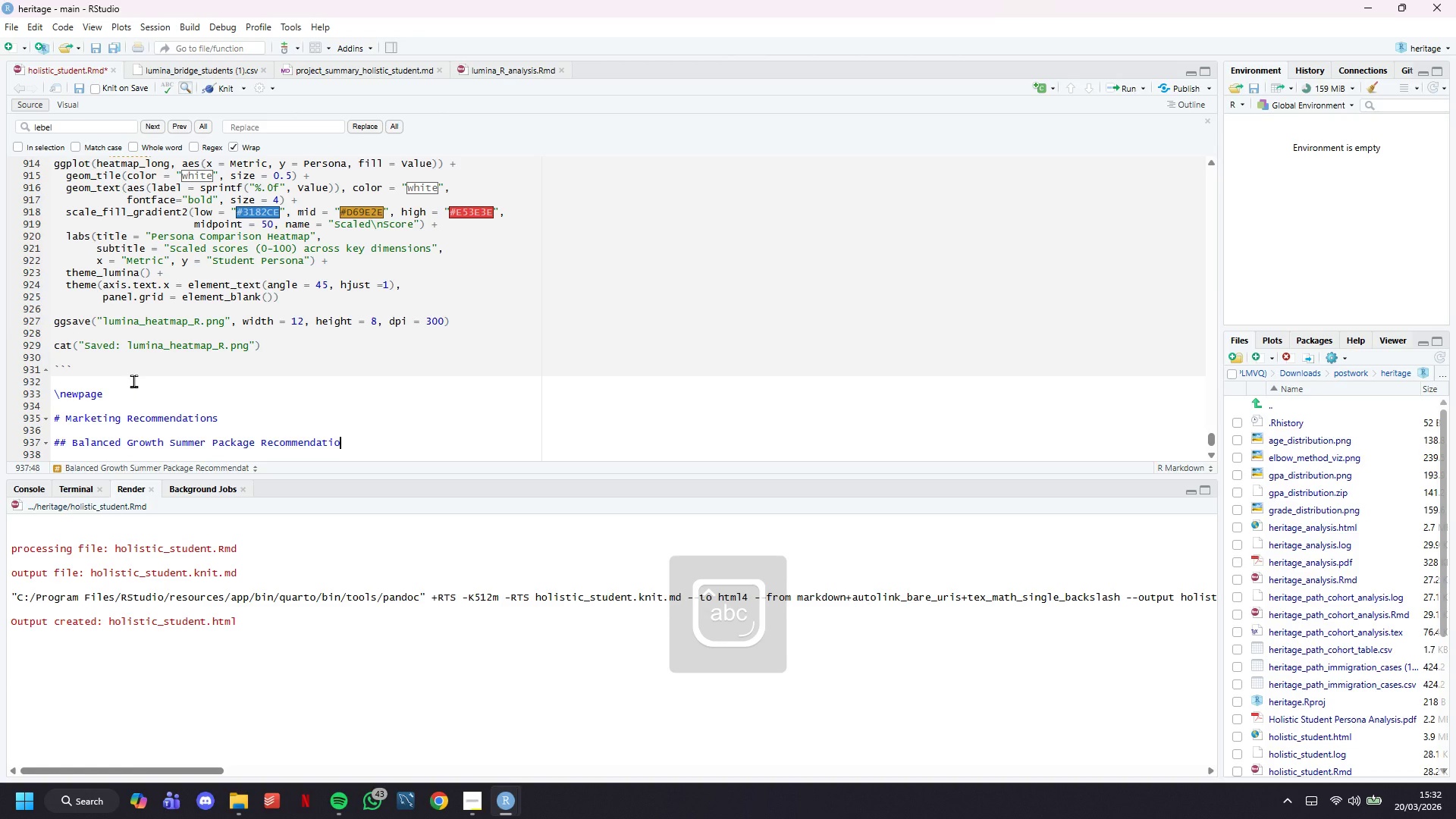 
key(Enter)
 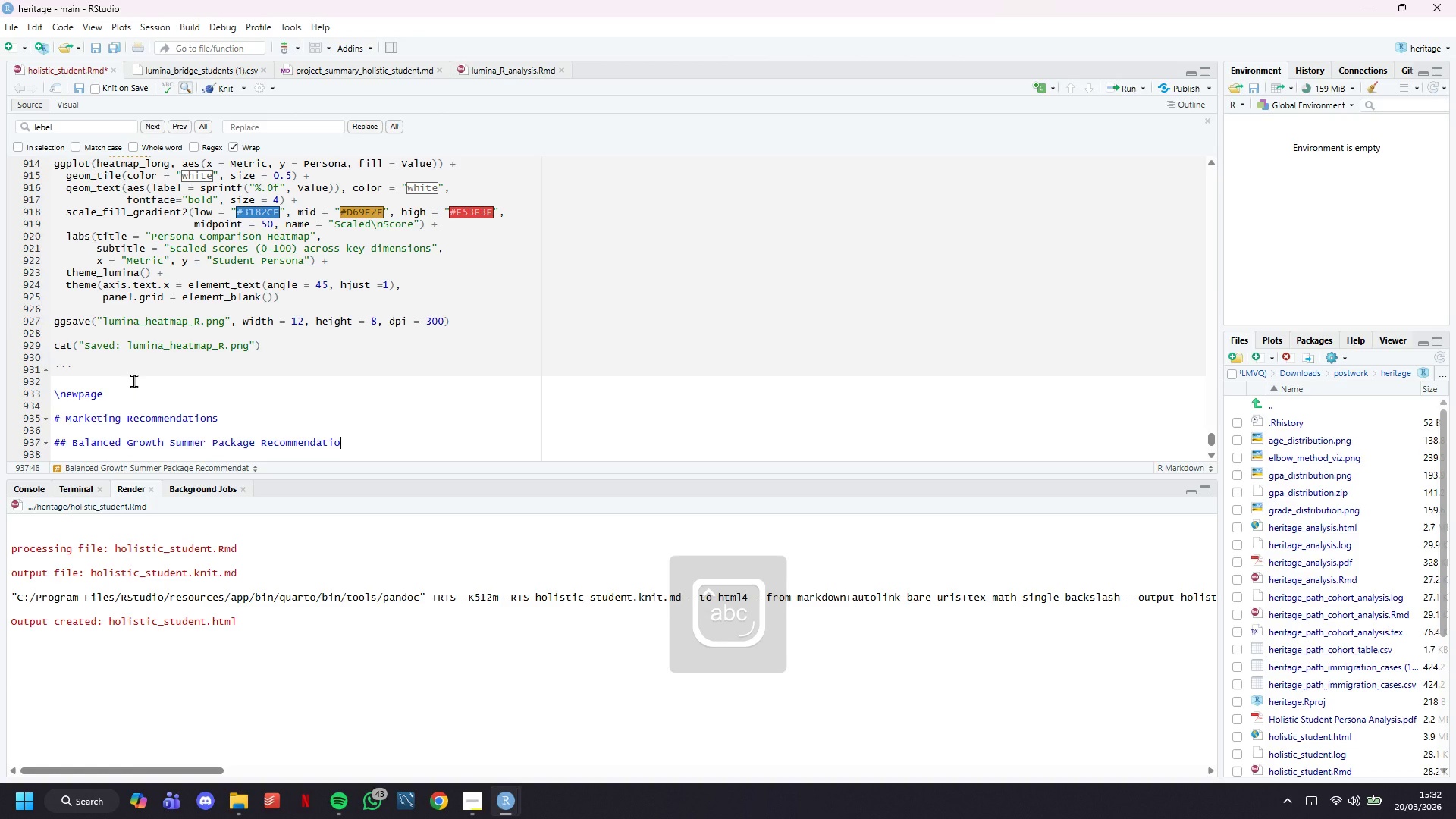 
key(Enter)
 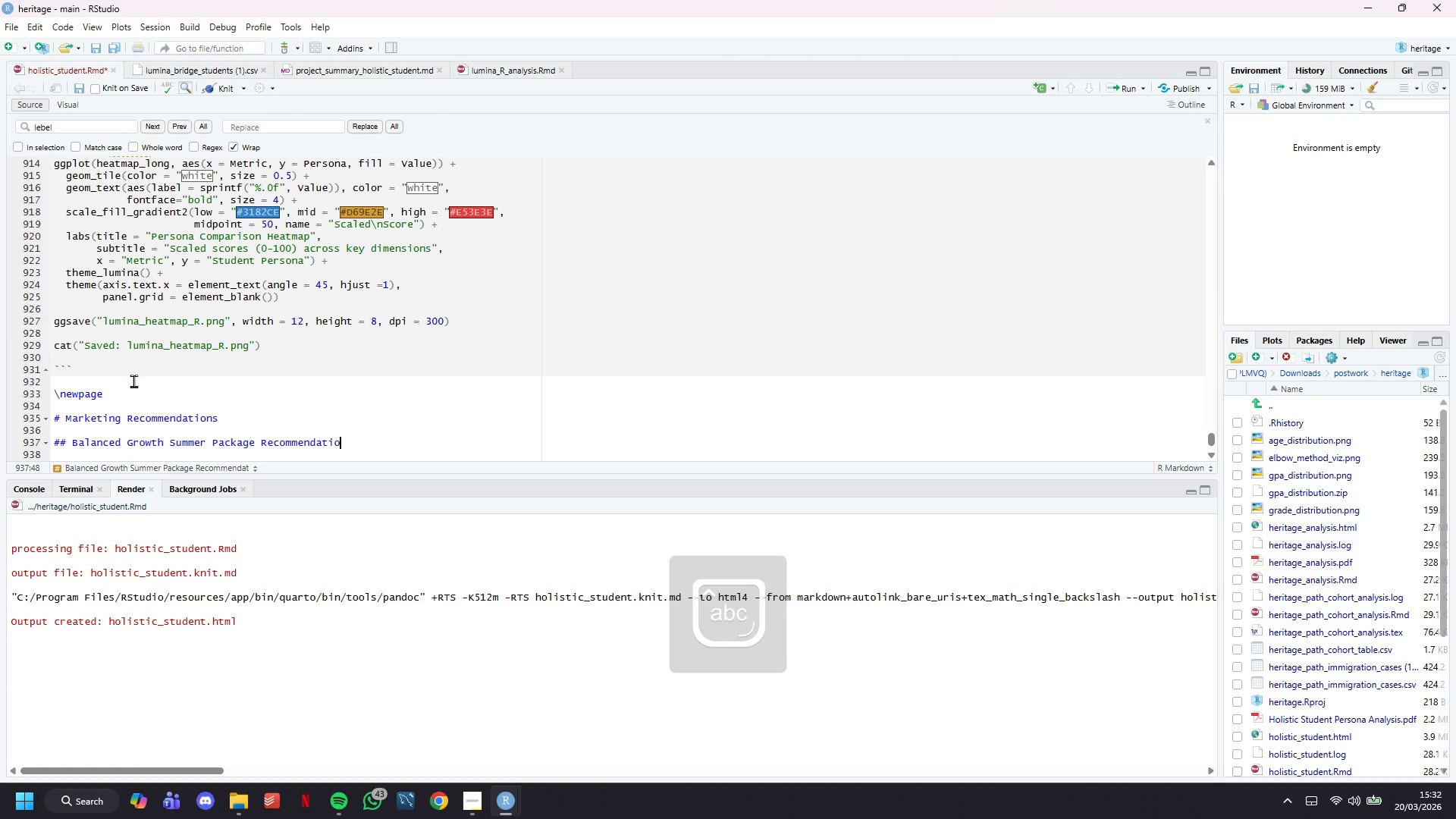 
key(CapsLock)
 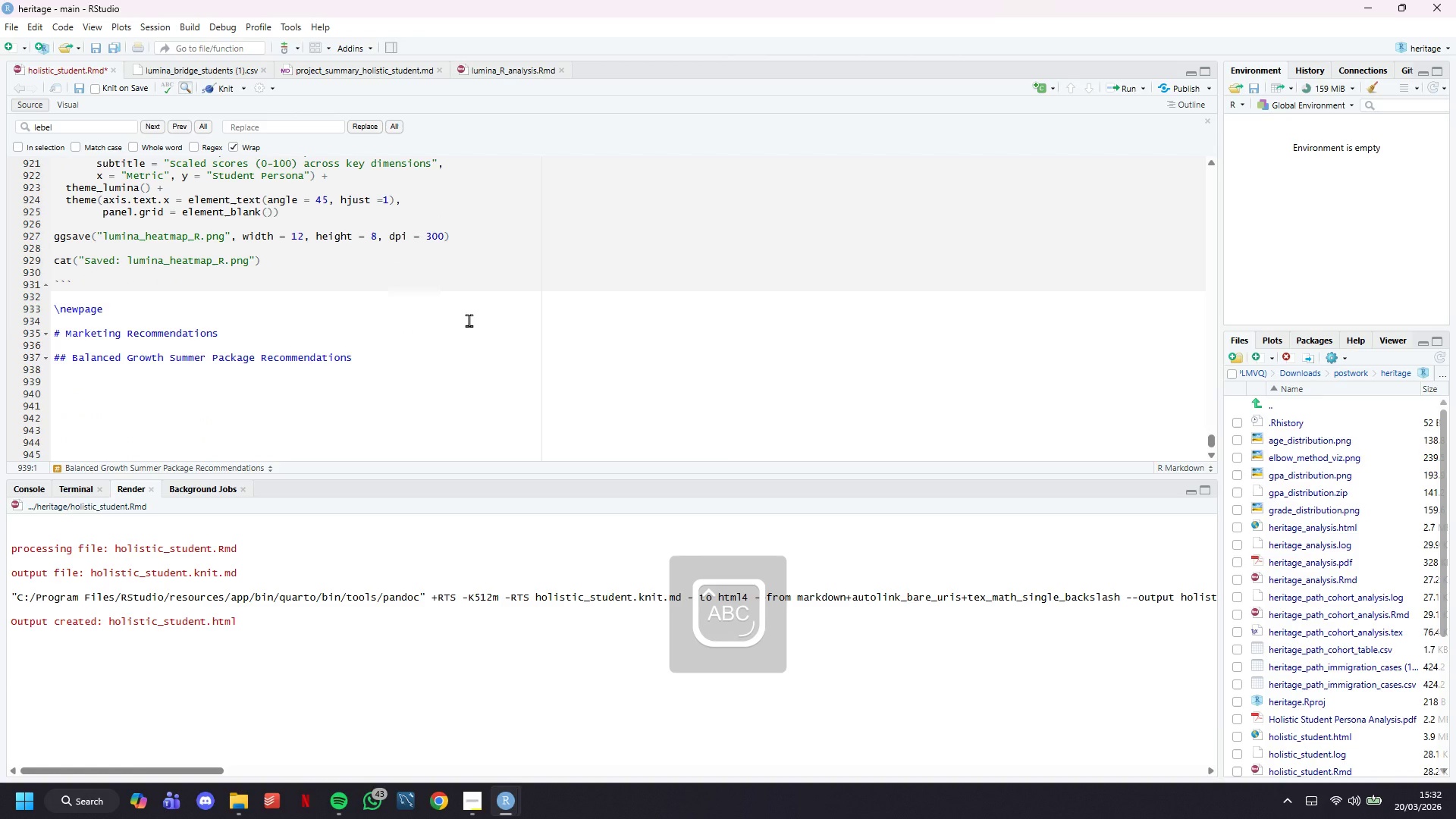 
scroll: coordinate [469, 320], scroll_direction: down, amount: 11.0
 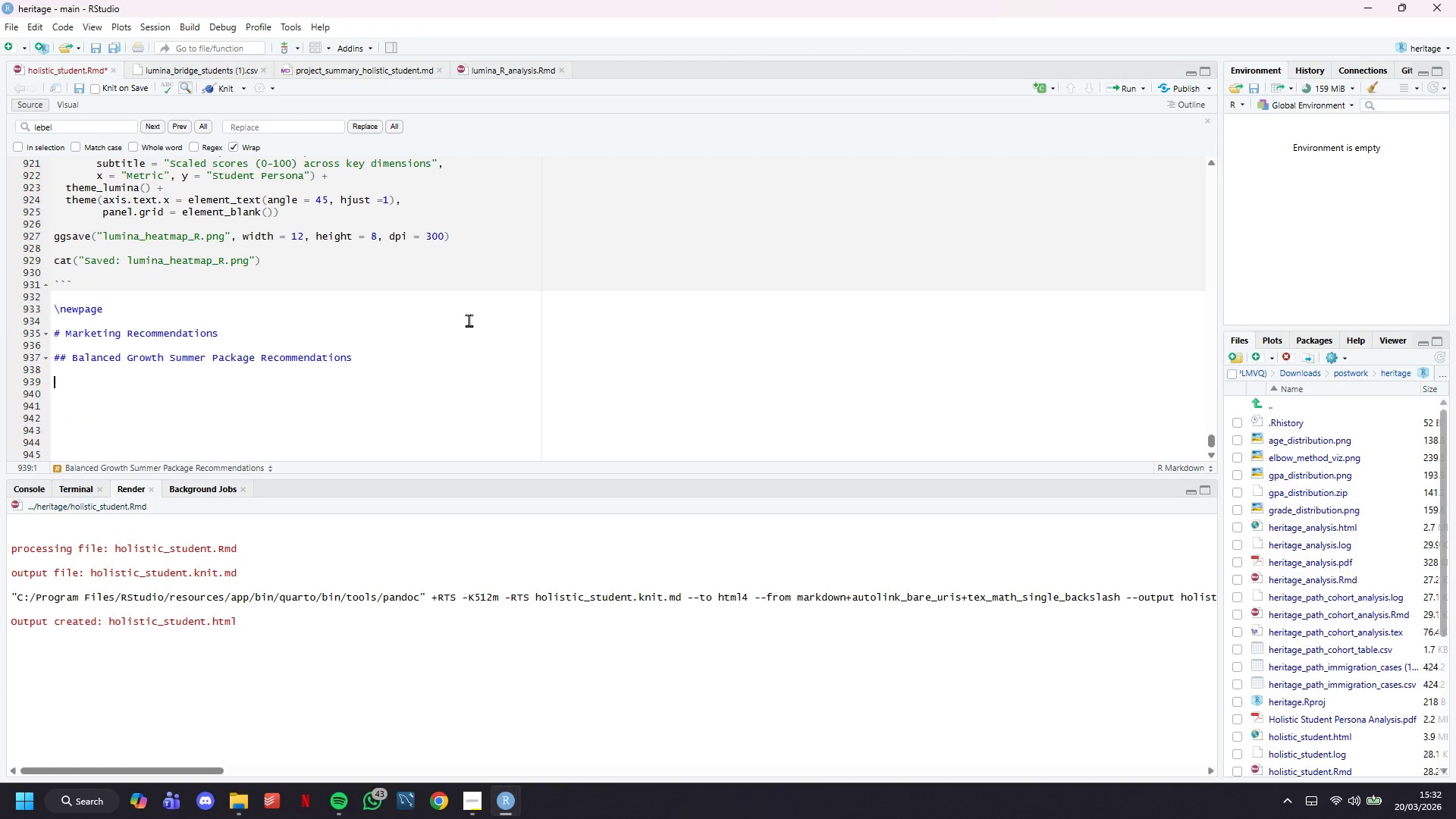 
type(Based on )
 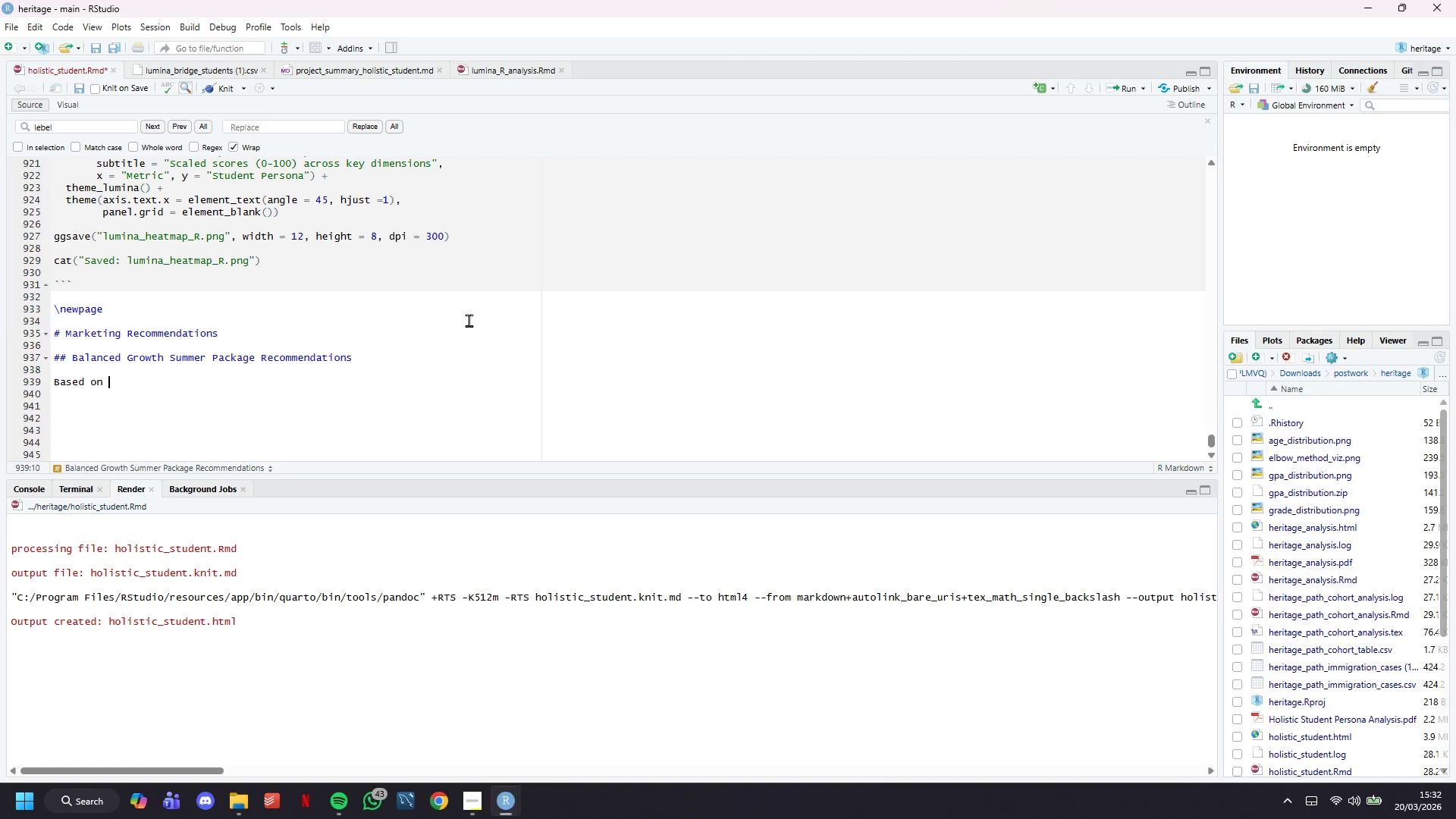 
wait(5.55)
 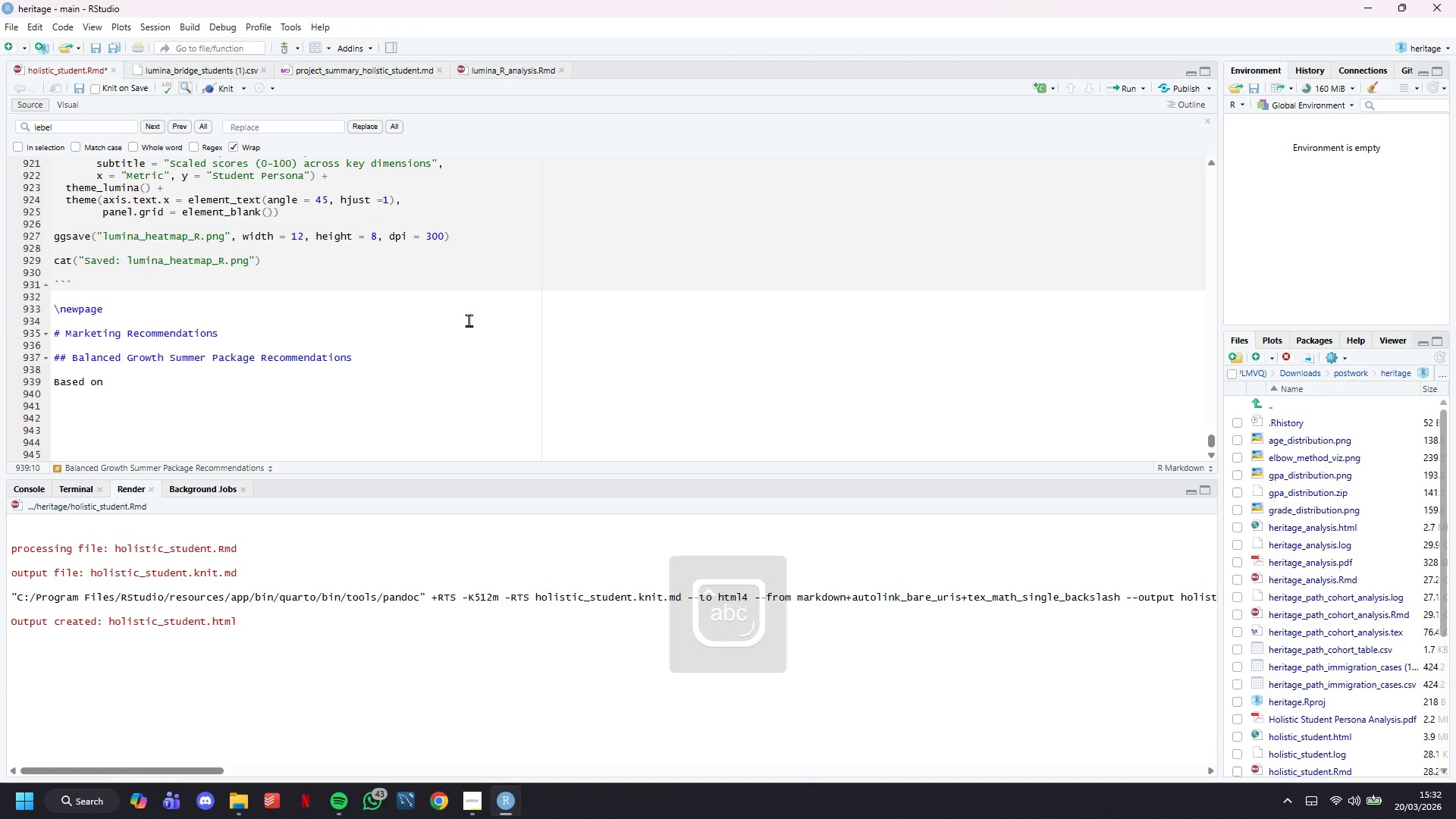 
type(the identified personas, we propose the folloi)
key(Backspace)
type(wing targeted "")
 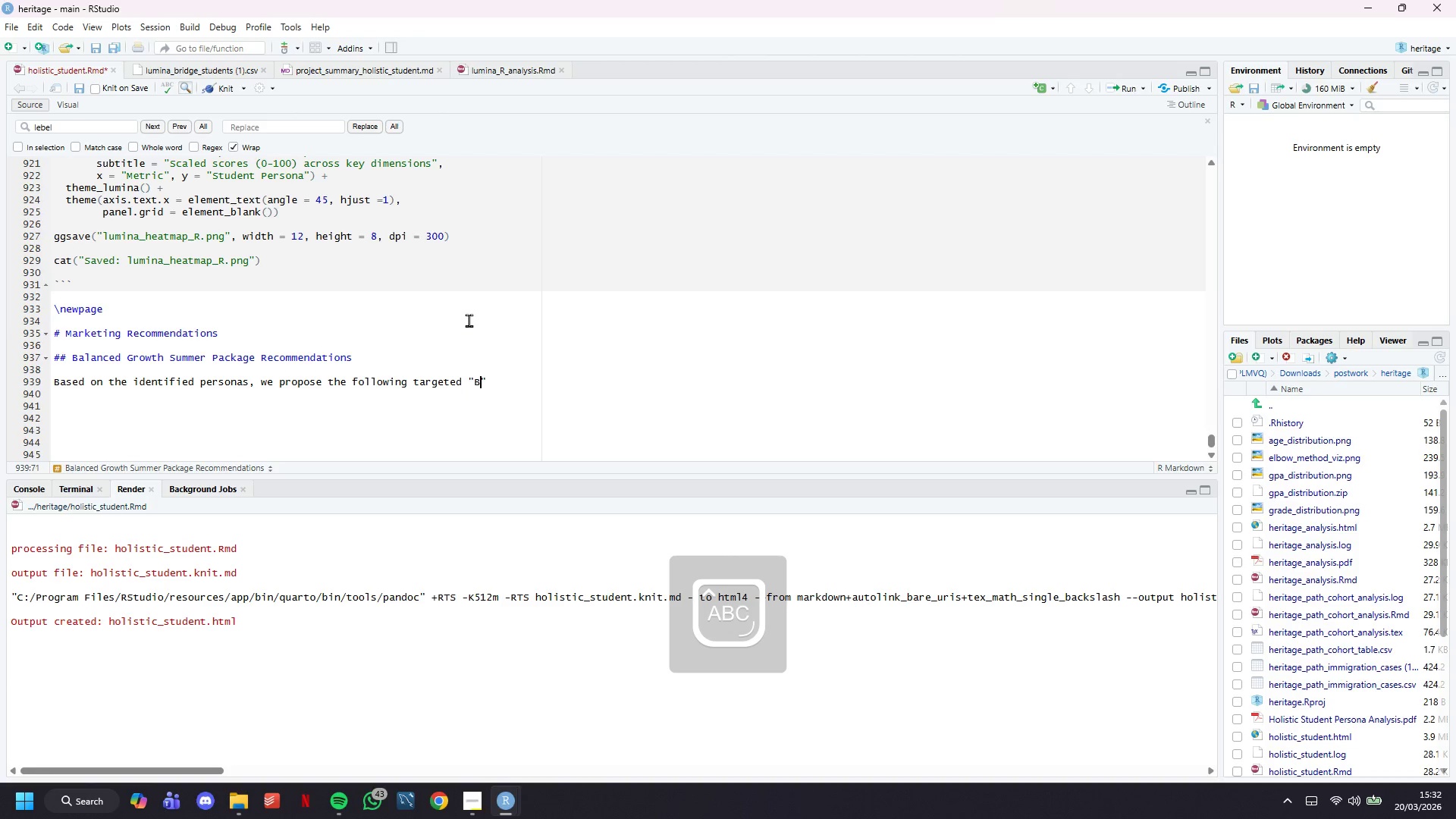 
 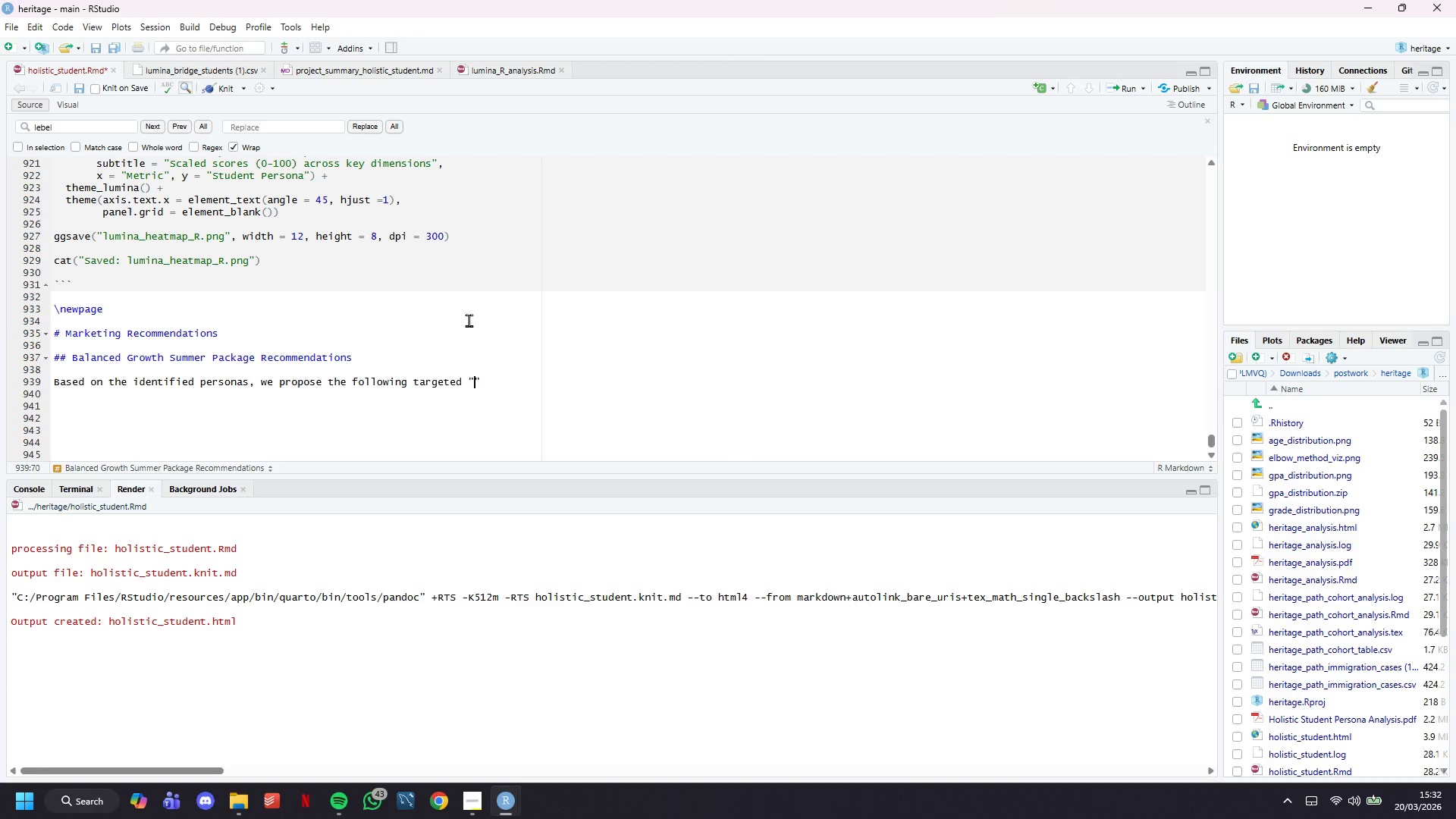 
key(ArrowLeft)
 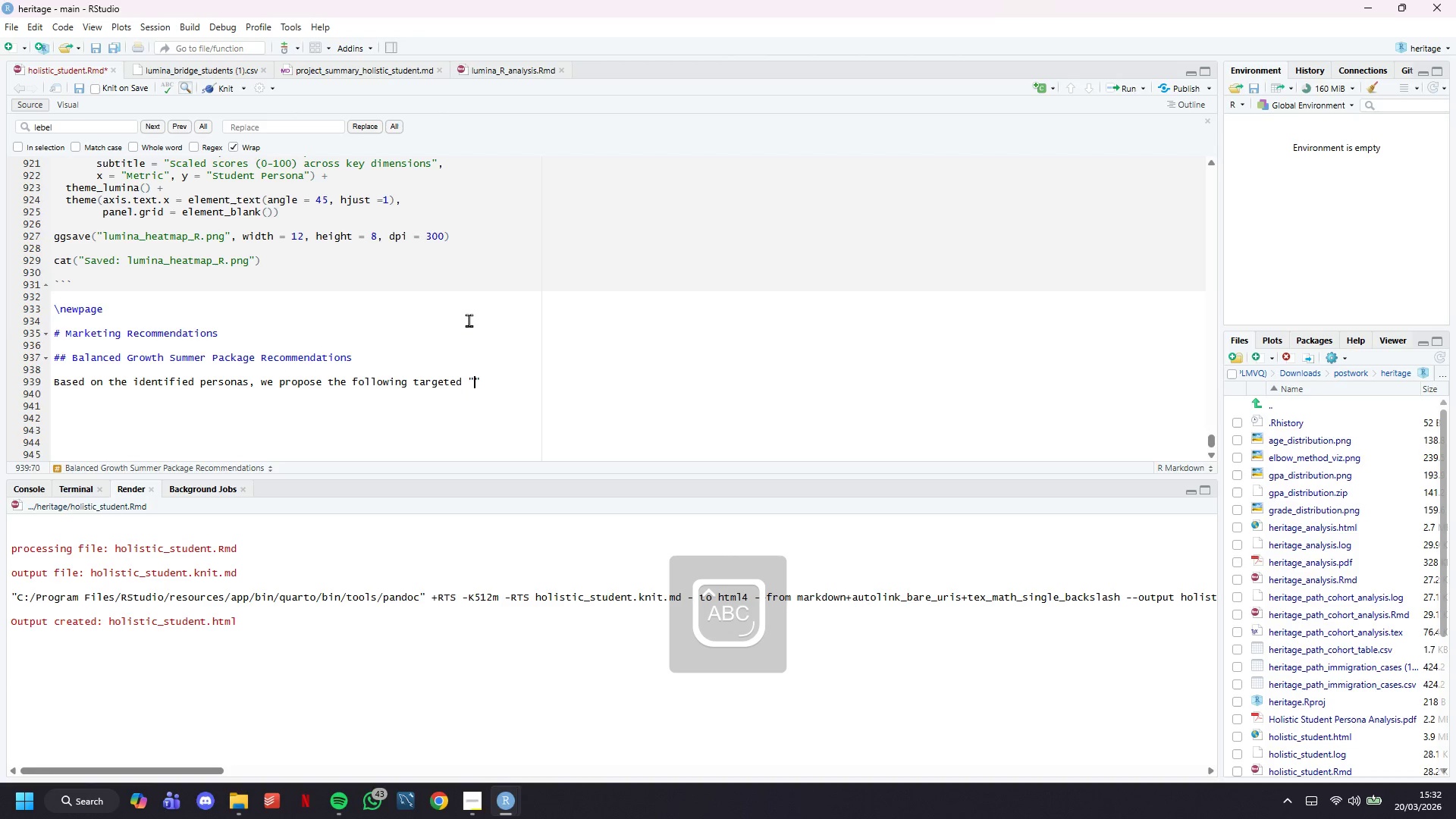 
type(Balanced Growth)
 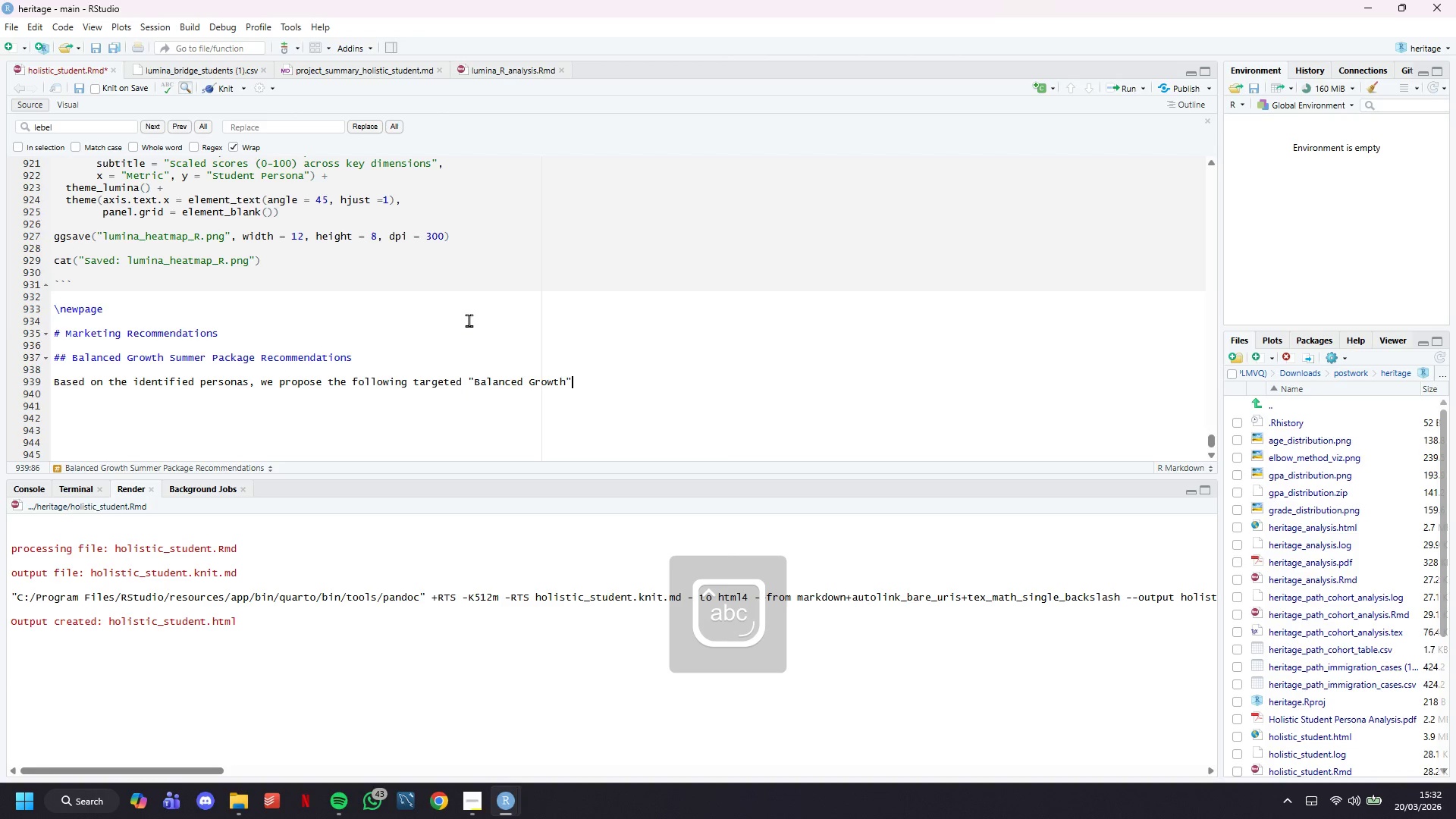 
key(ArrowRight)
 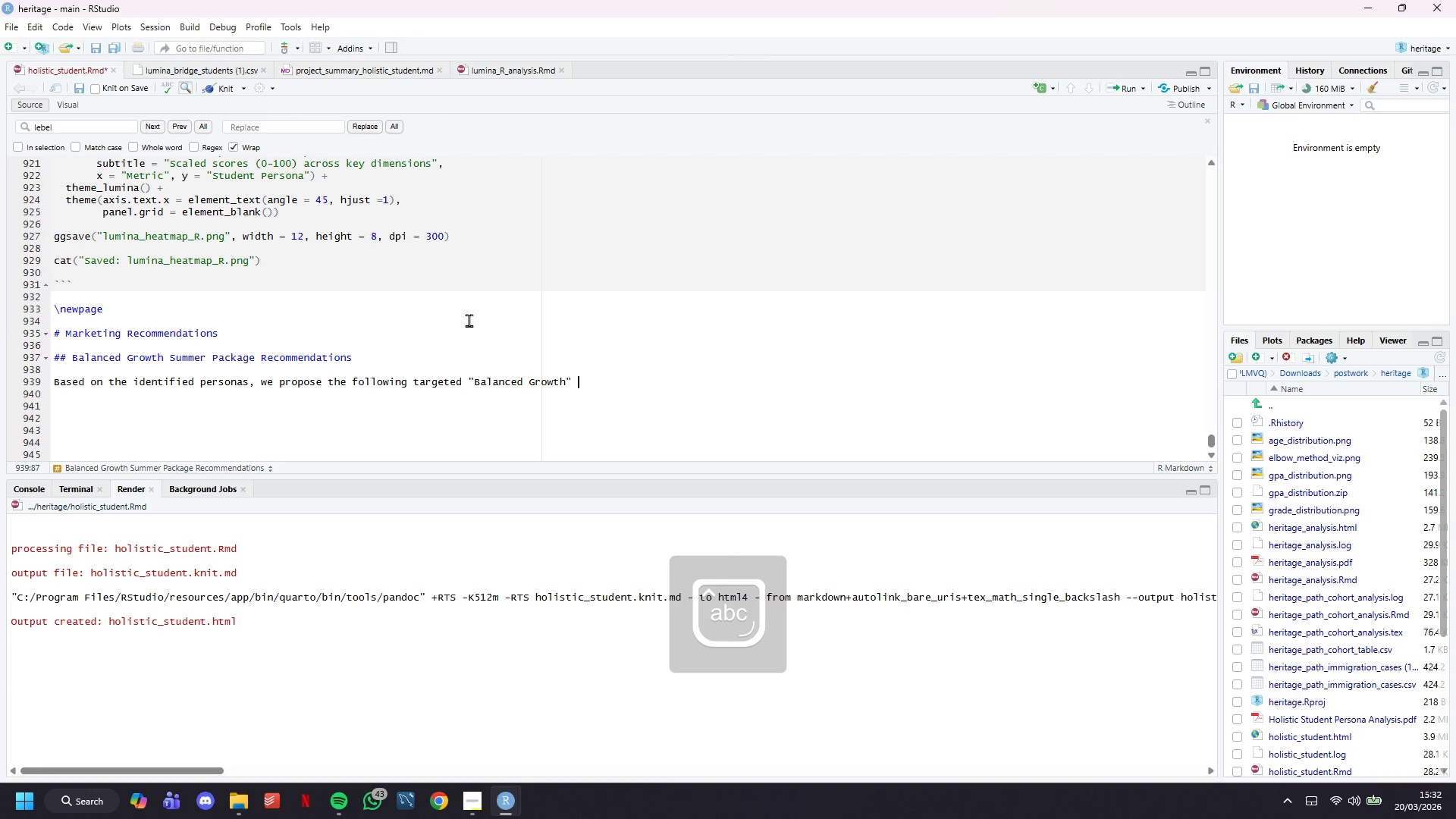 
type( bundles that pair test prep with muci)
key(Backspace)
key(Backspace)
type(sic intensives:)
 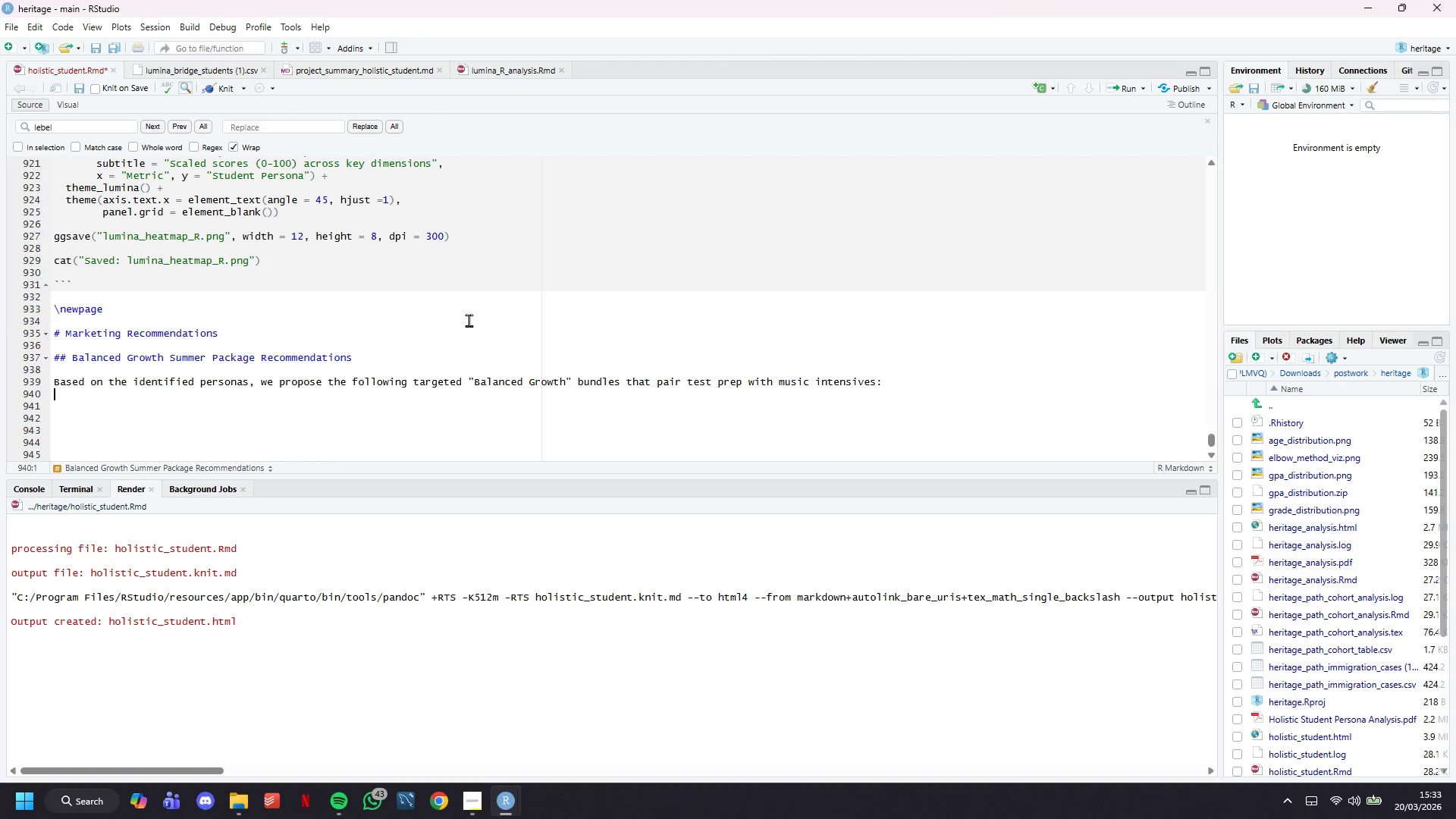 
key(Enter)
 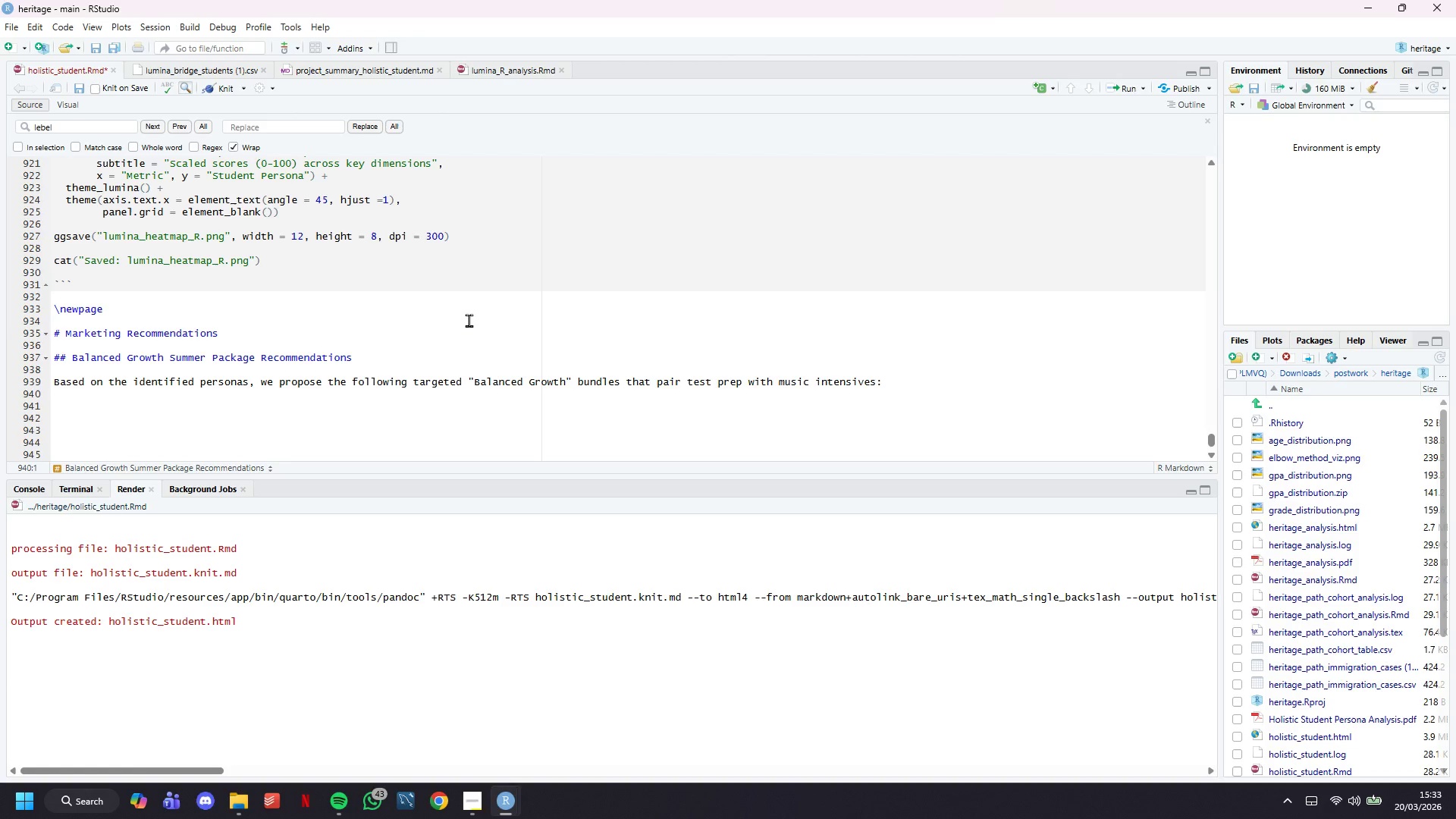 
key(Enter)
 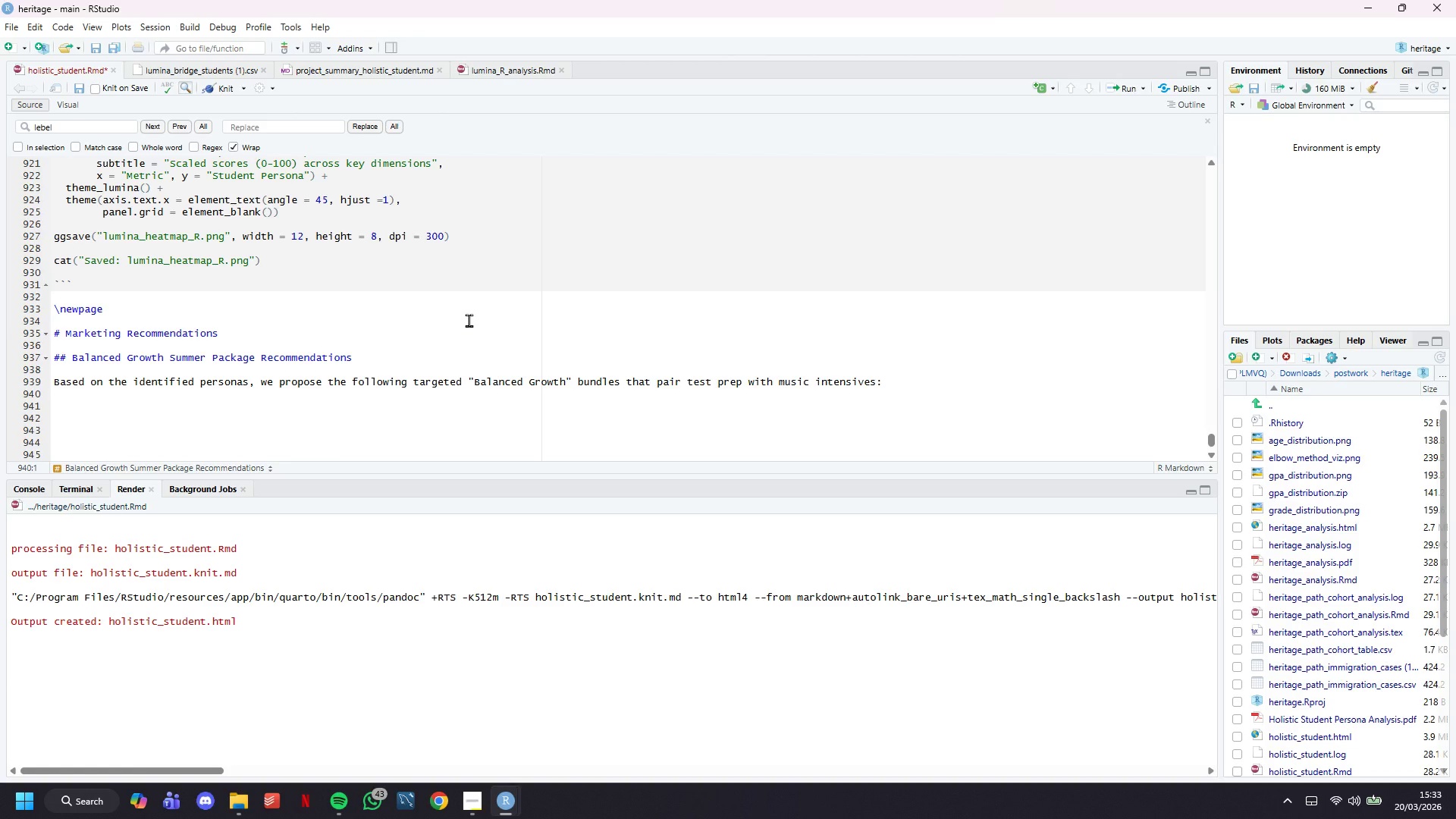 
scroll: coordinate [469, 320], scroll_direction: down, amount: 9.0
 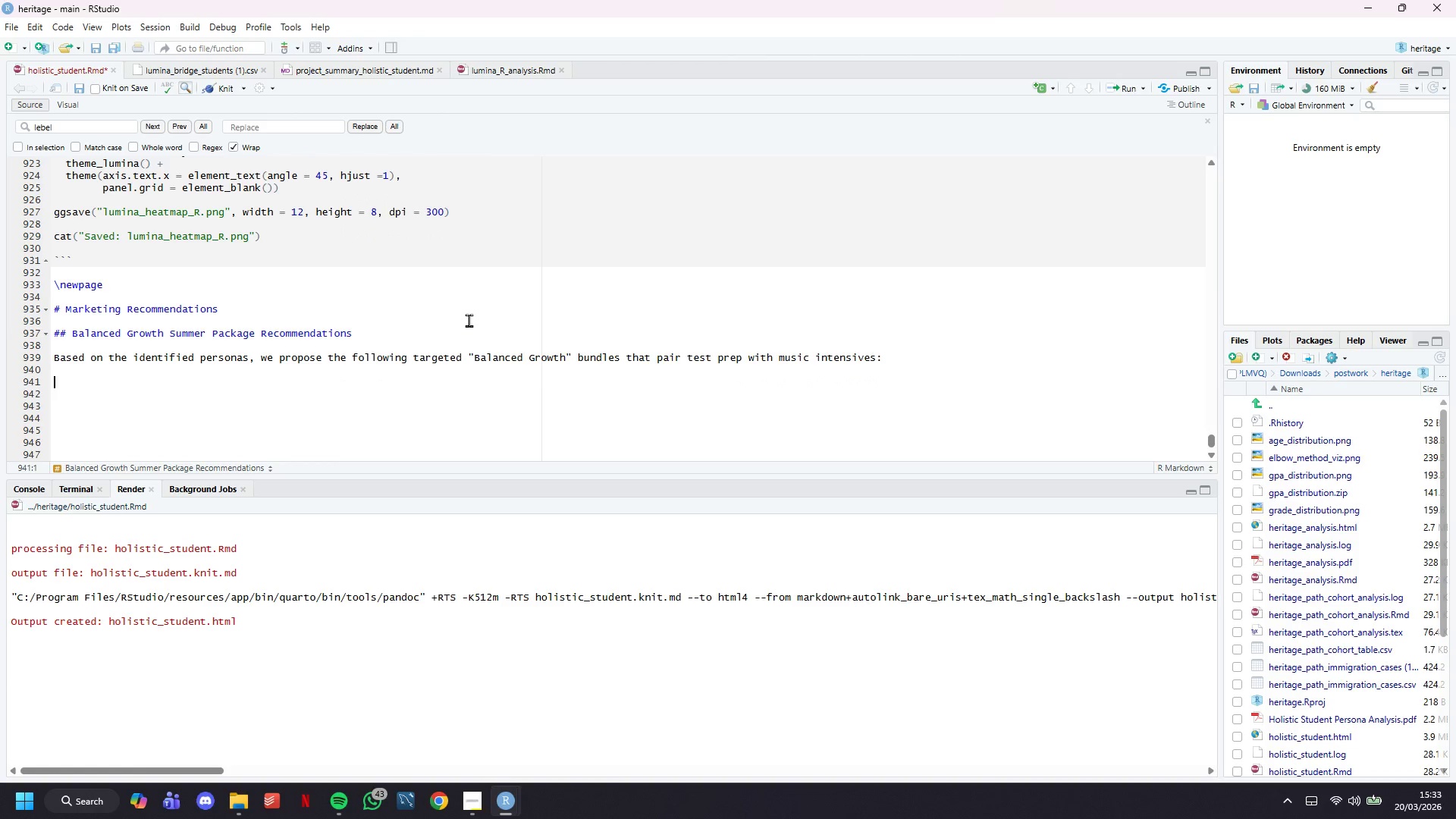 
type(### Persona 1 : The Academic Achiever )
 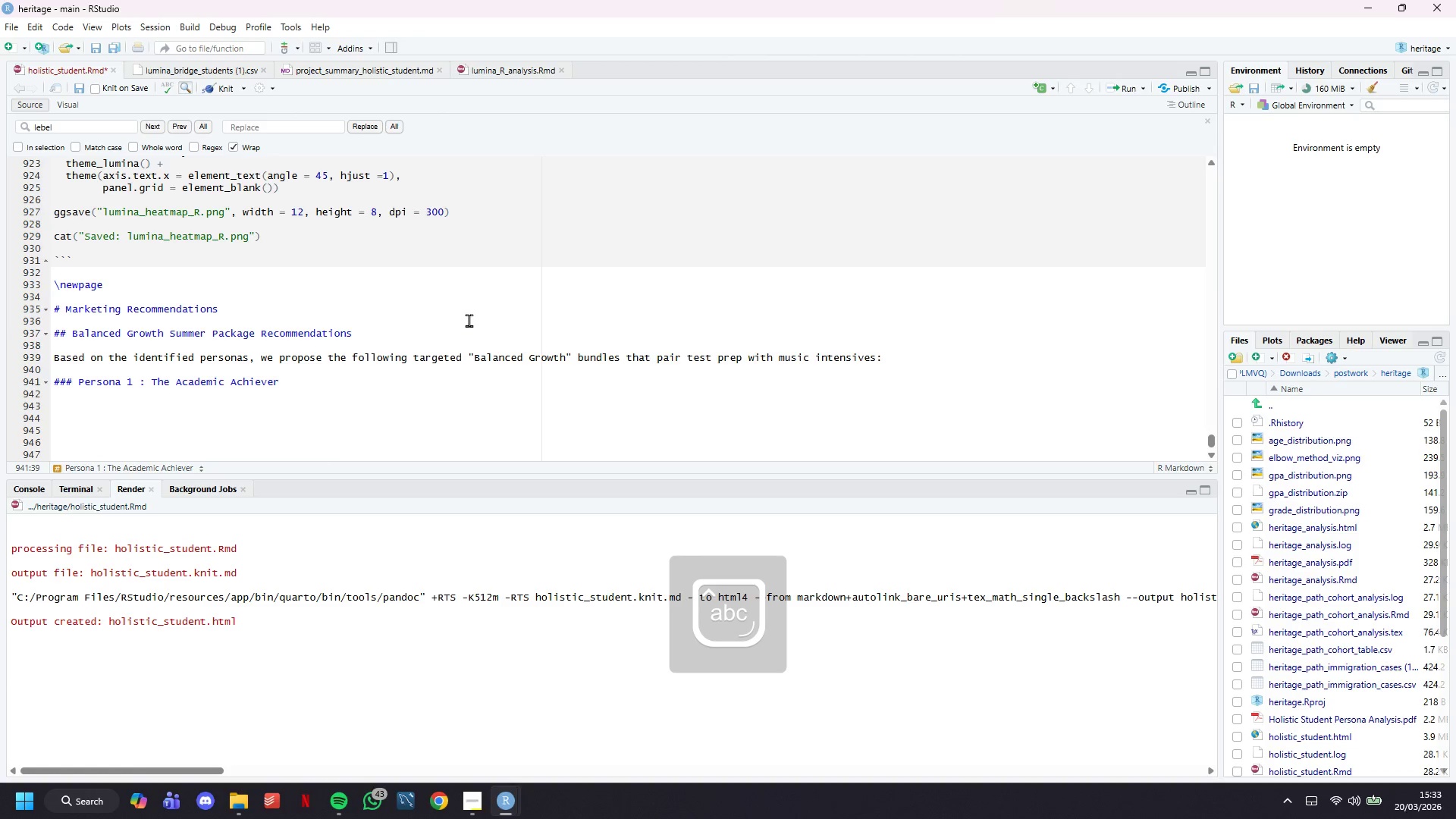 
 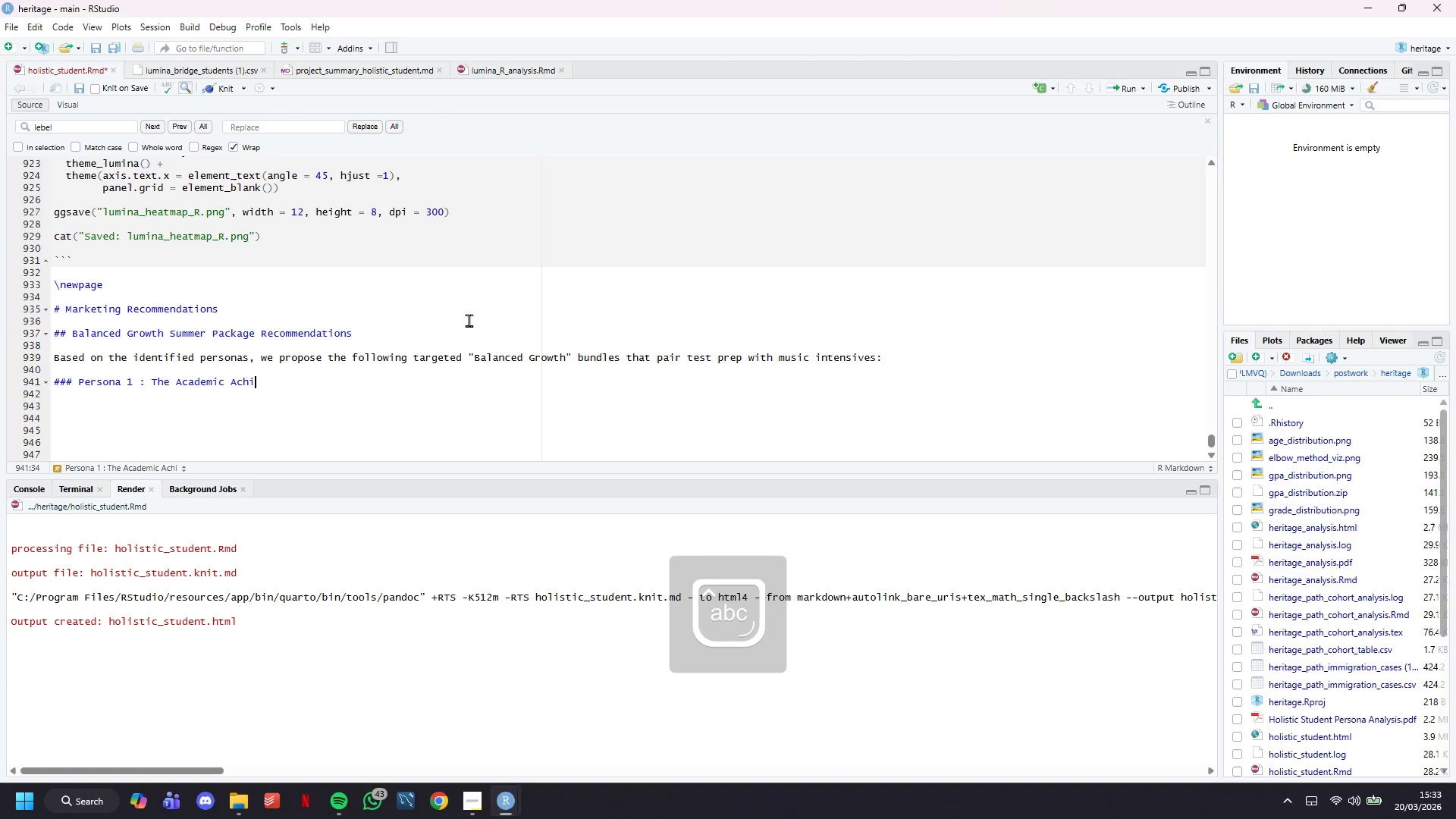 
hold_key(key=ShiftLeft, duration=0.47)
 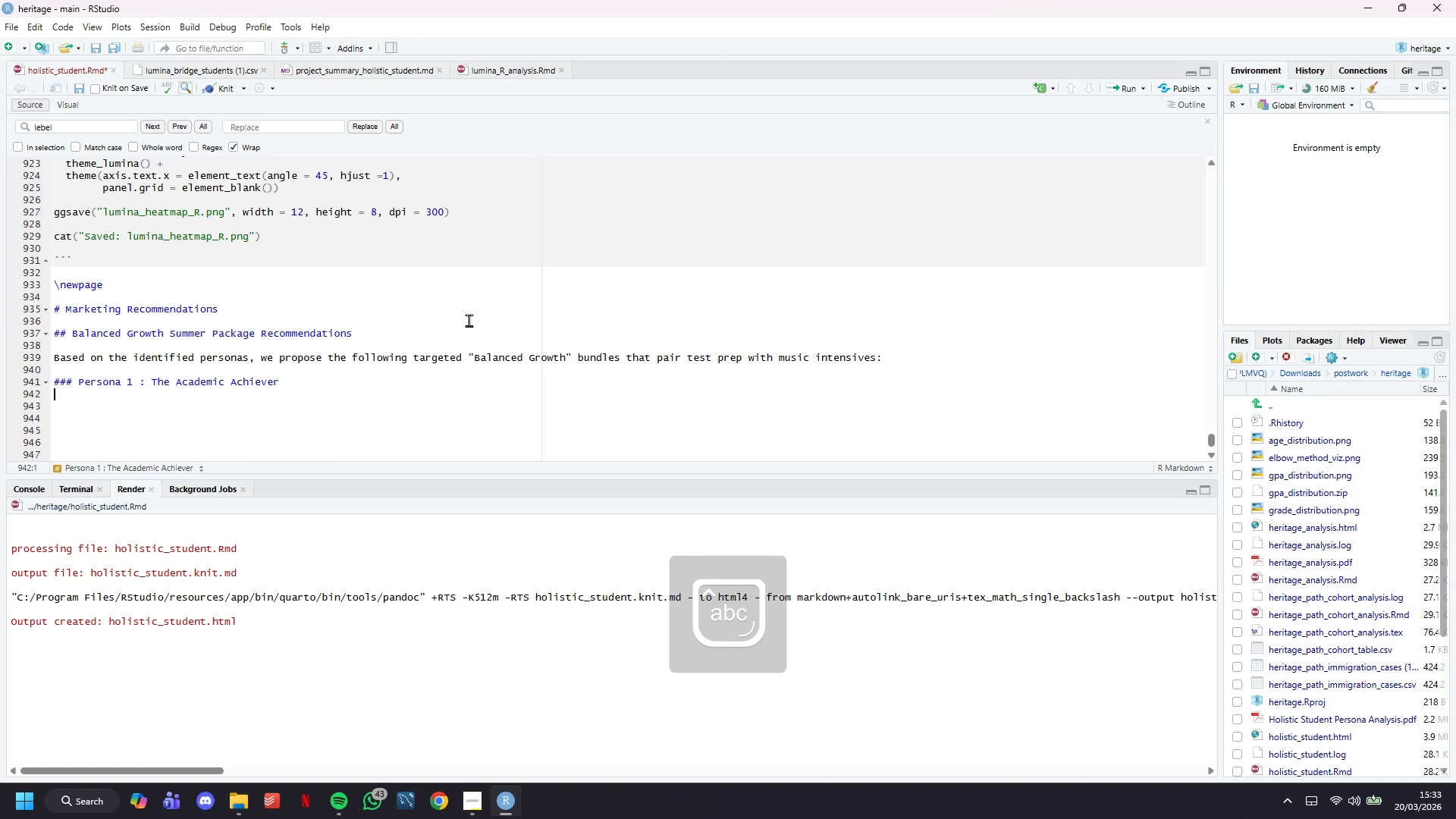 
key(Enter)
 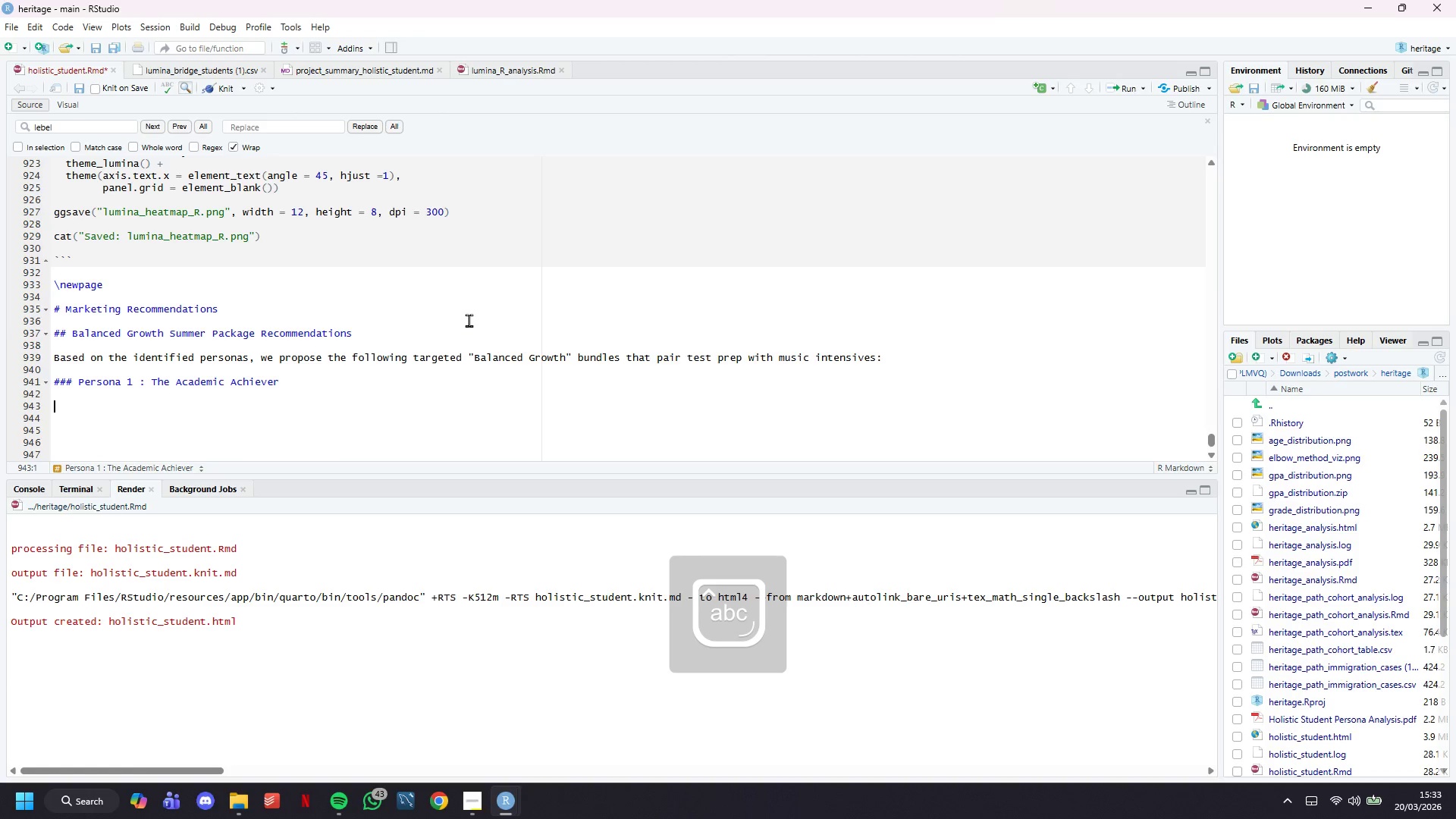 
key(Enter)
 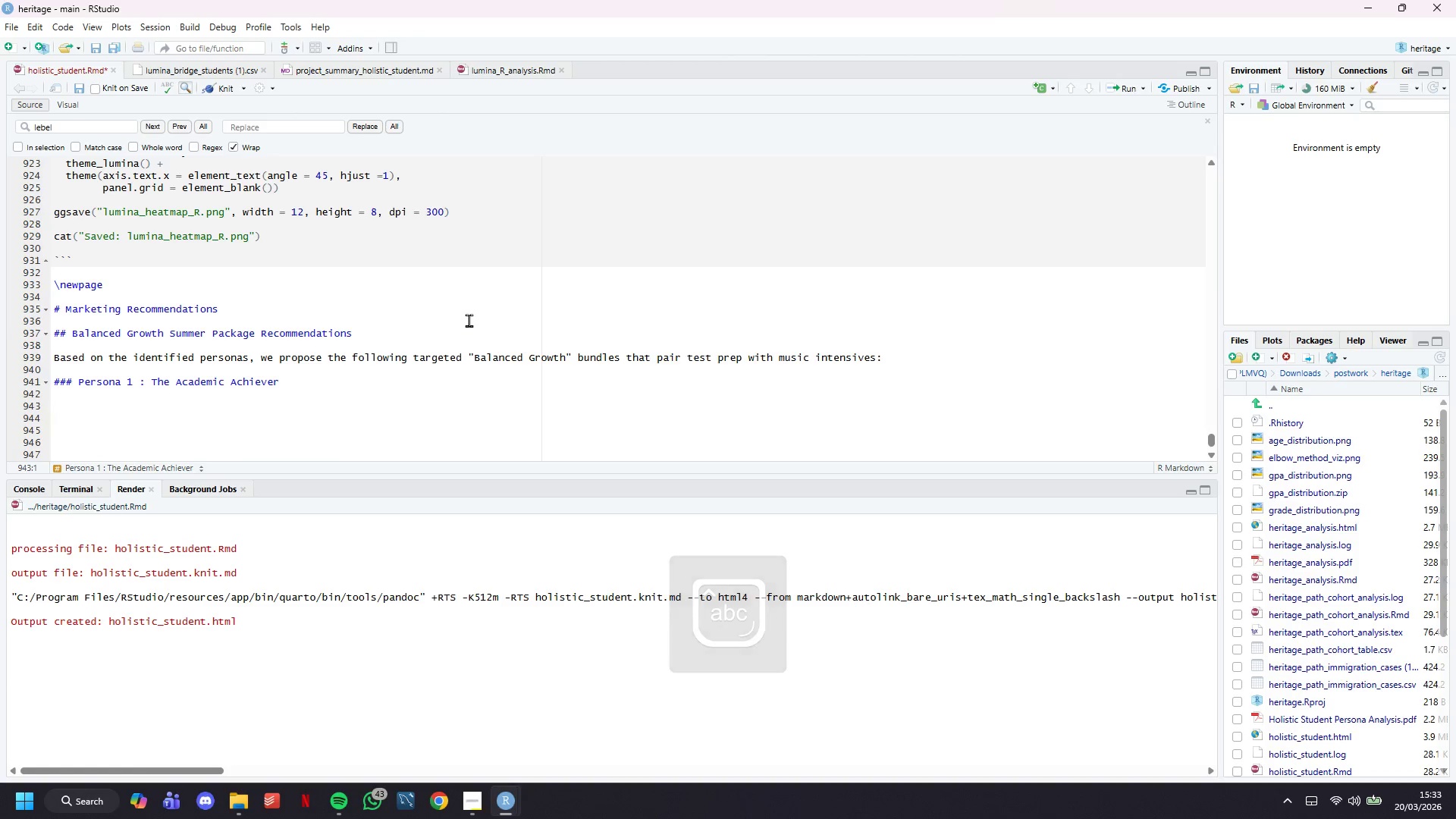 
type(****)
 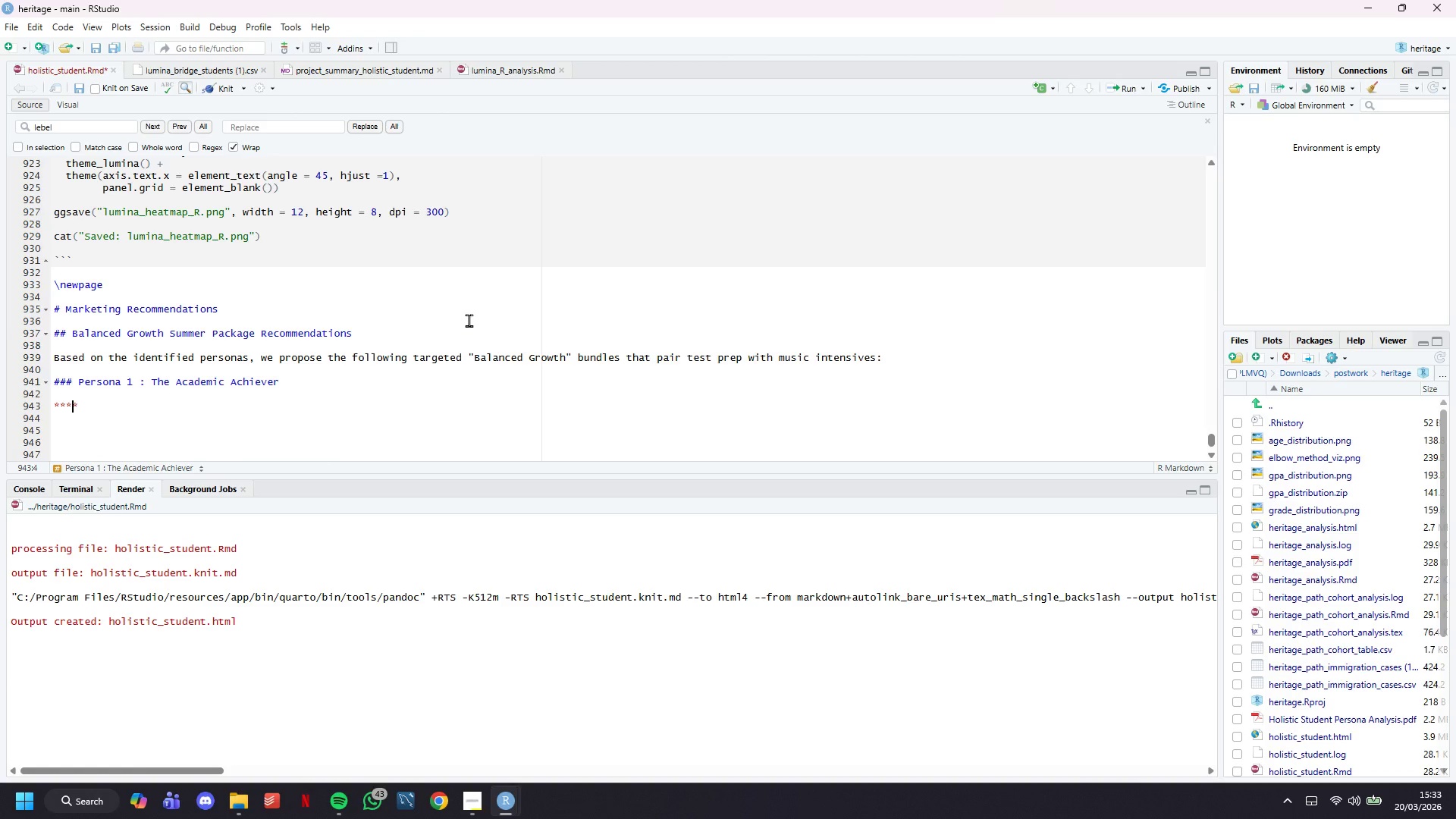 
key(ArrowLeft)
 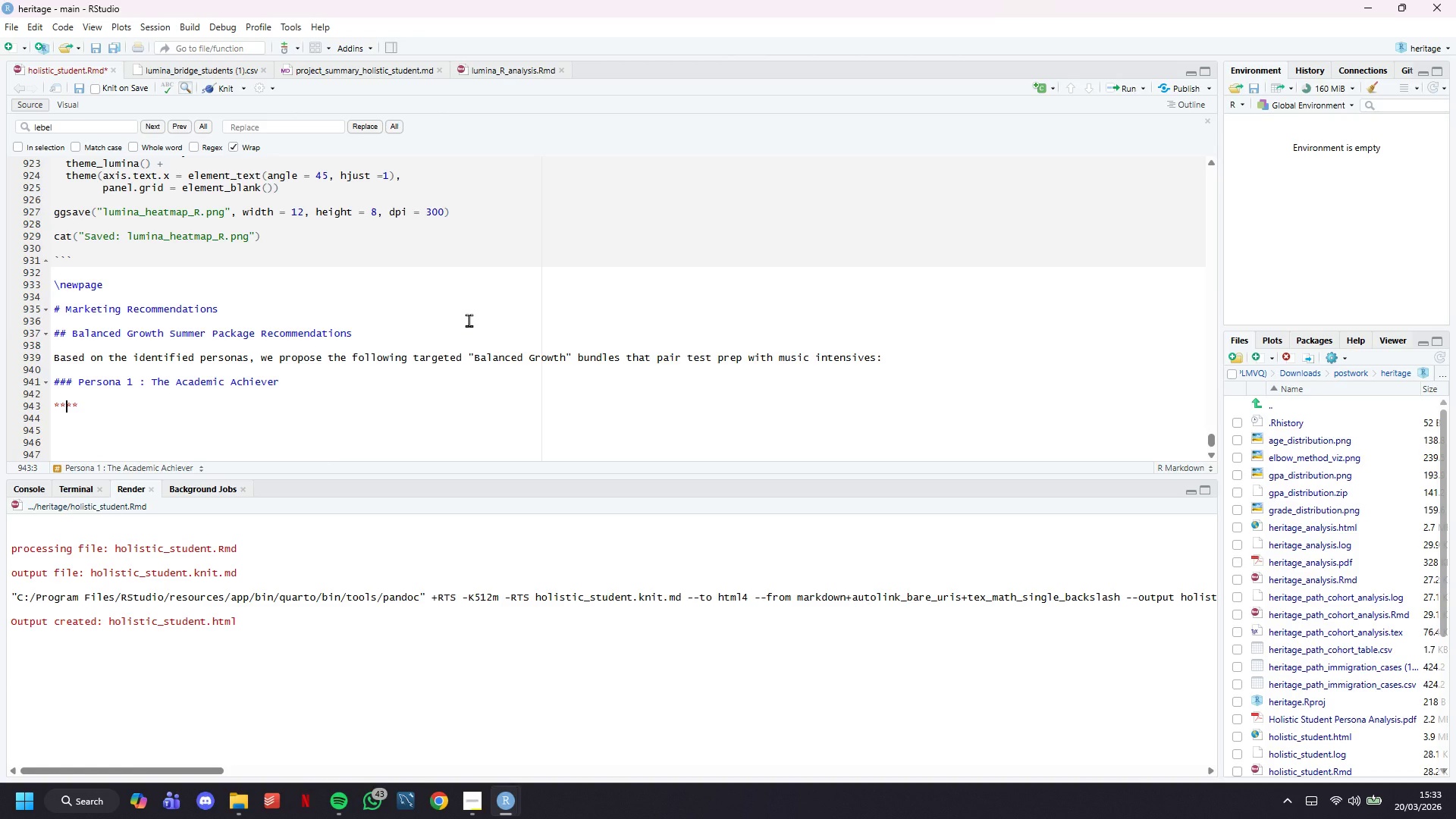 
key(ArrowLeft)
 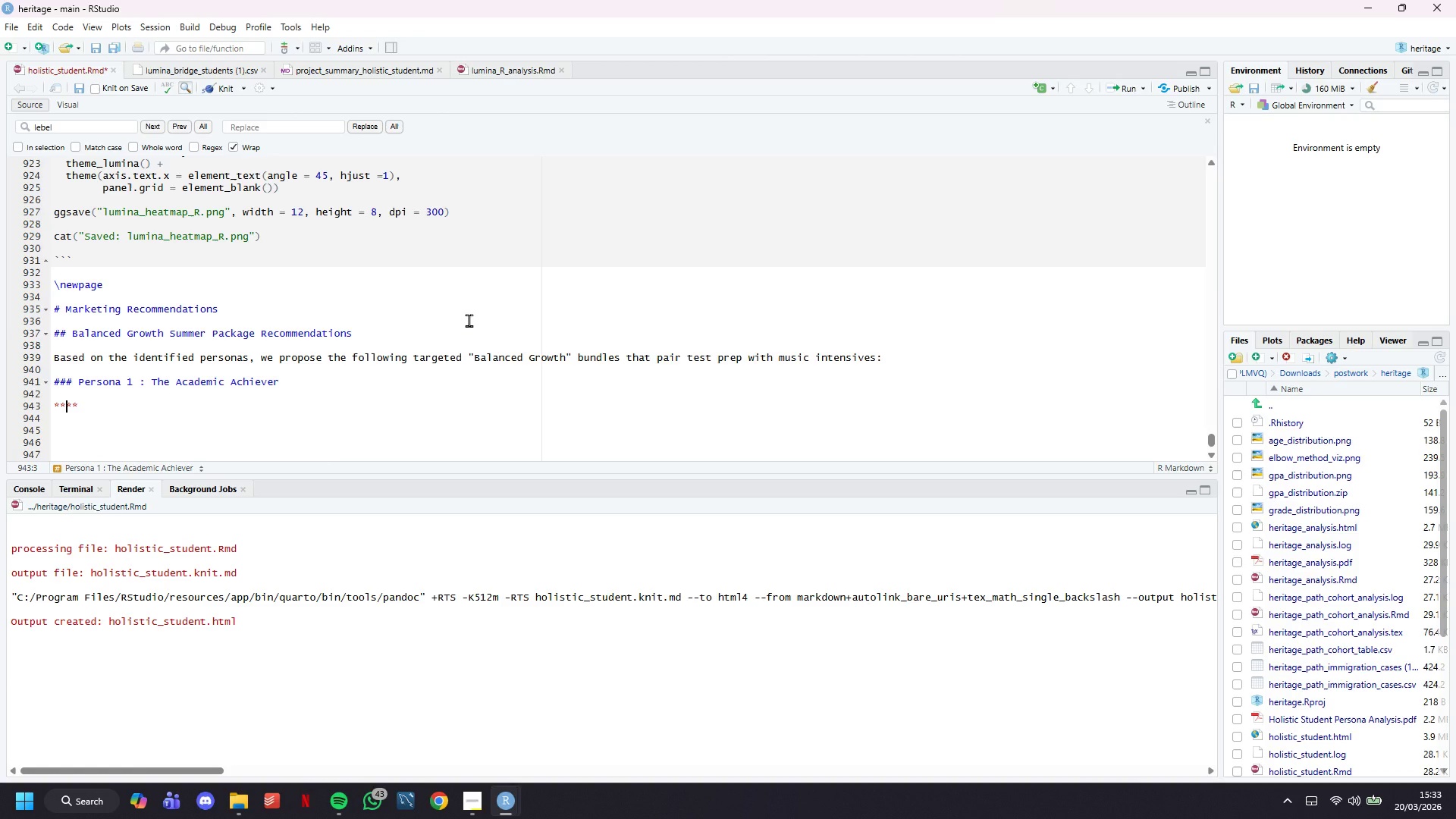 
type(Profile Snapshoy)
key(Backspace)
type(t)
 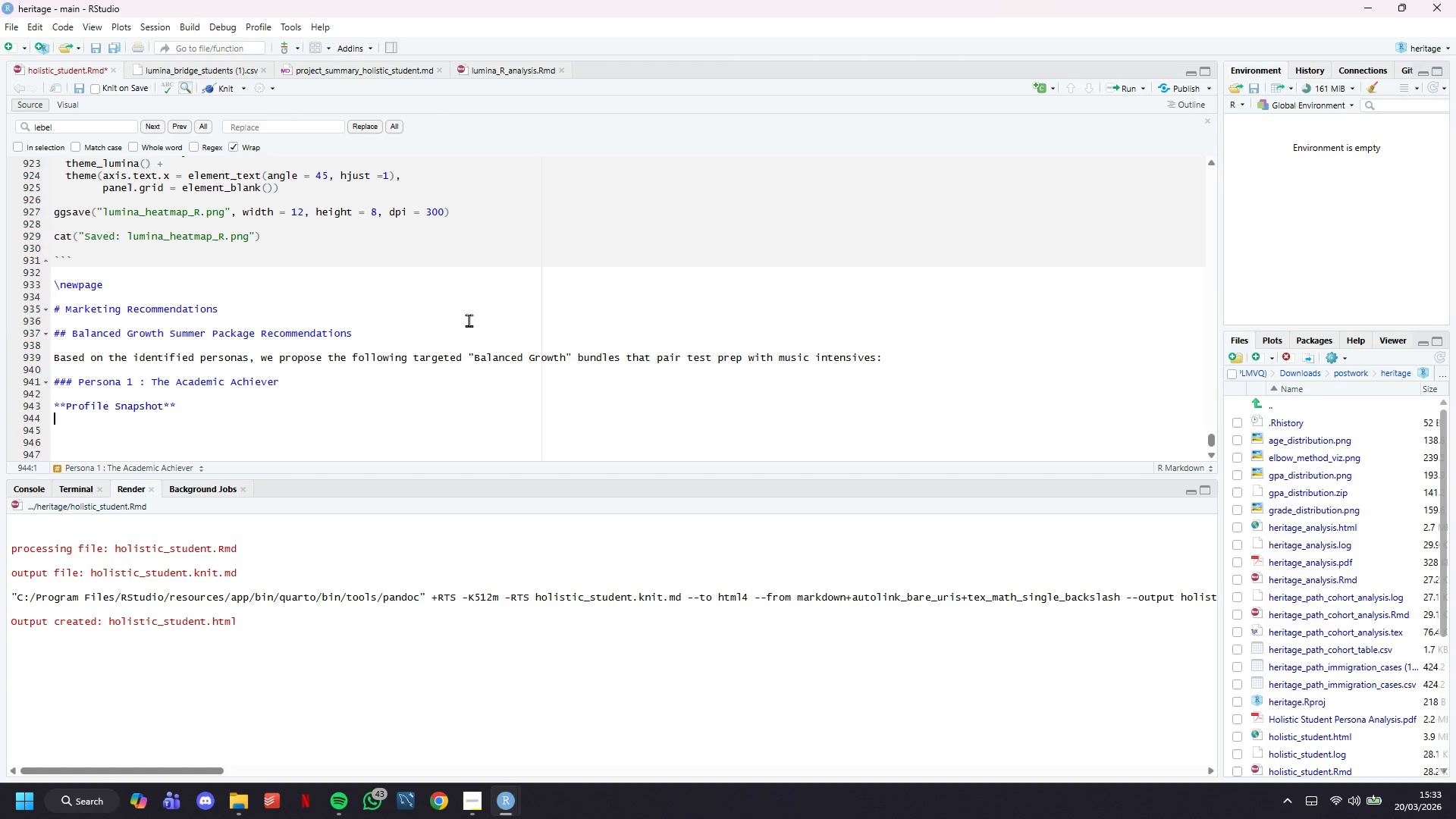 
key(ArrowDown)
 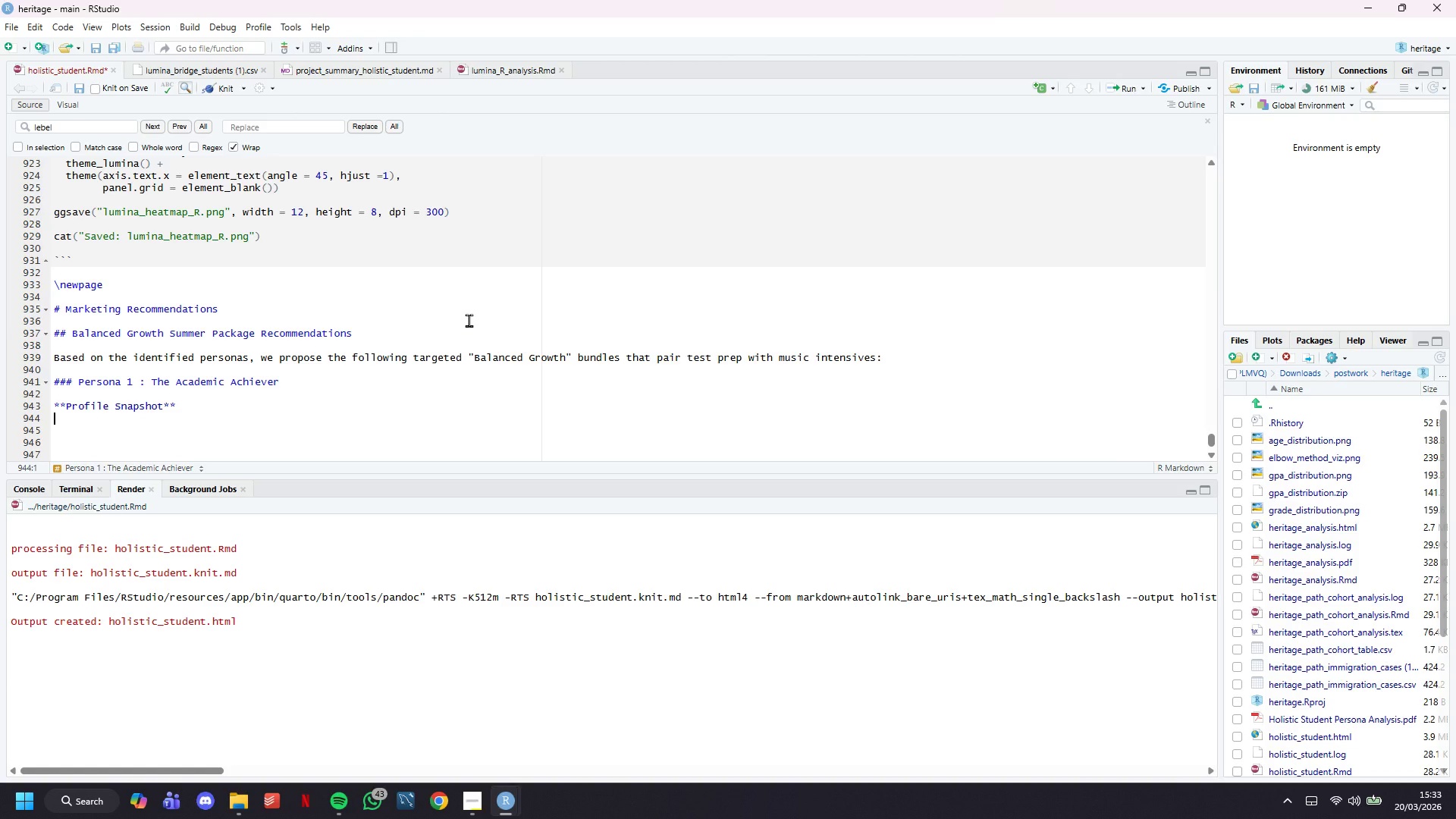 
type(Characteristic:)
 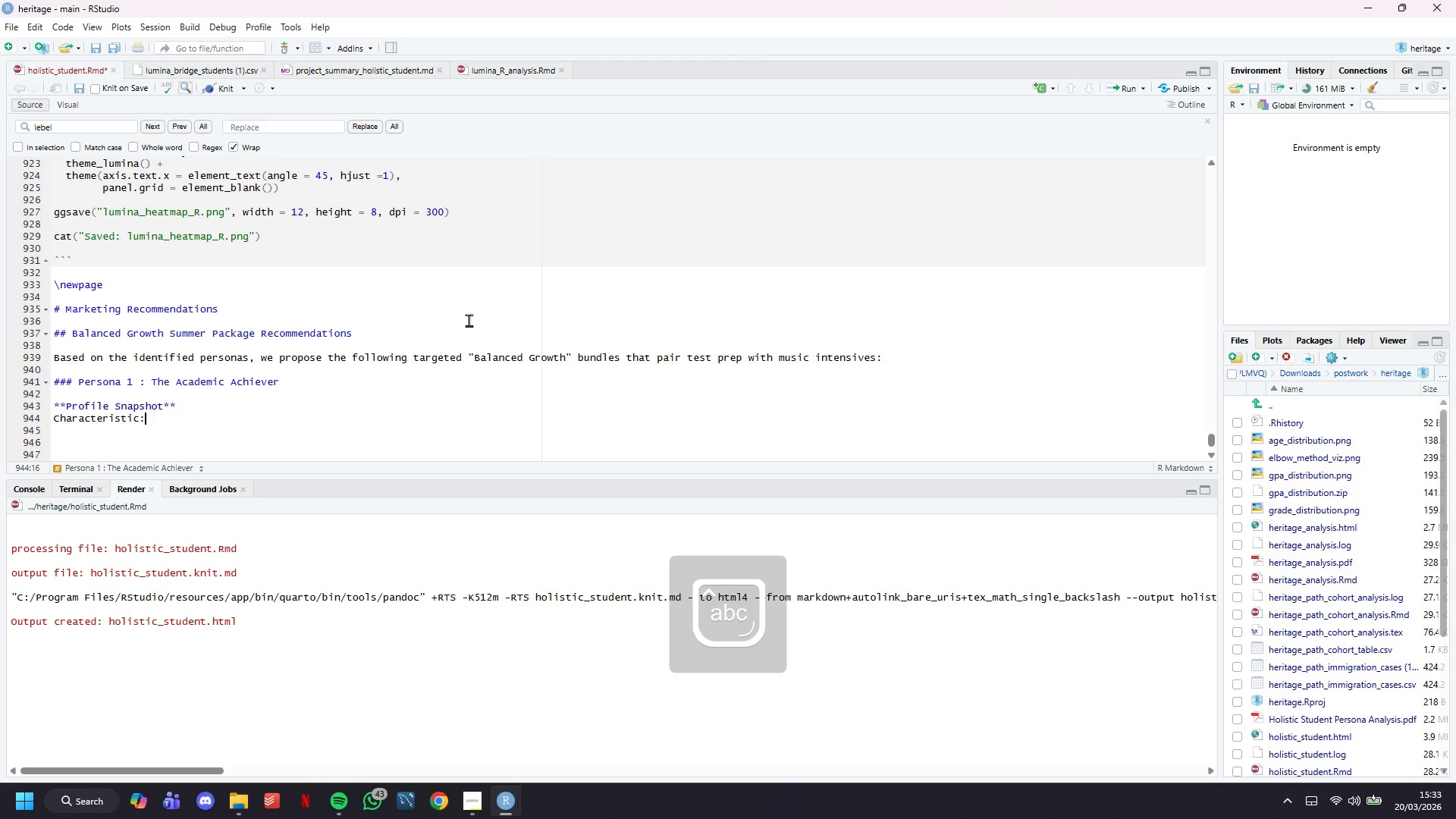 
wait(76.83)
 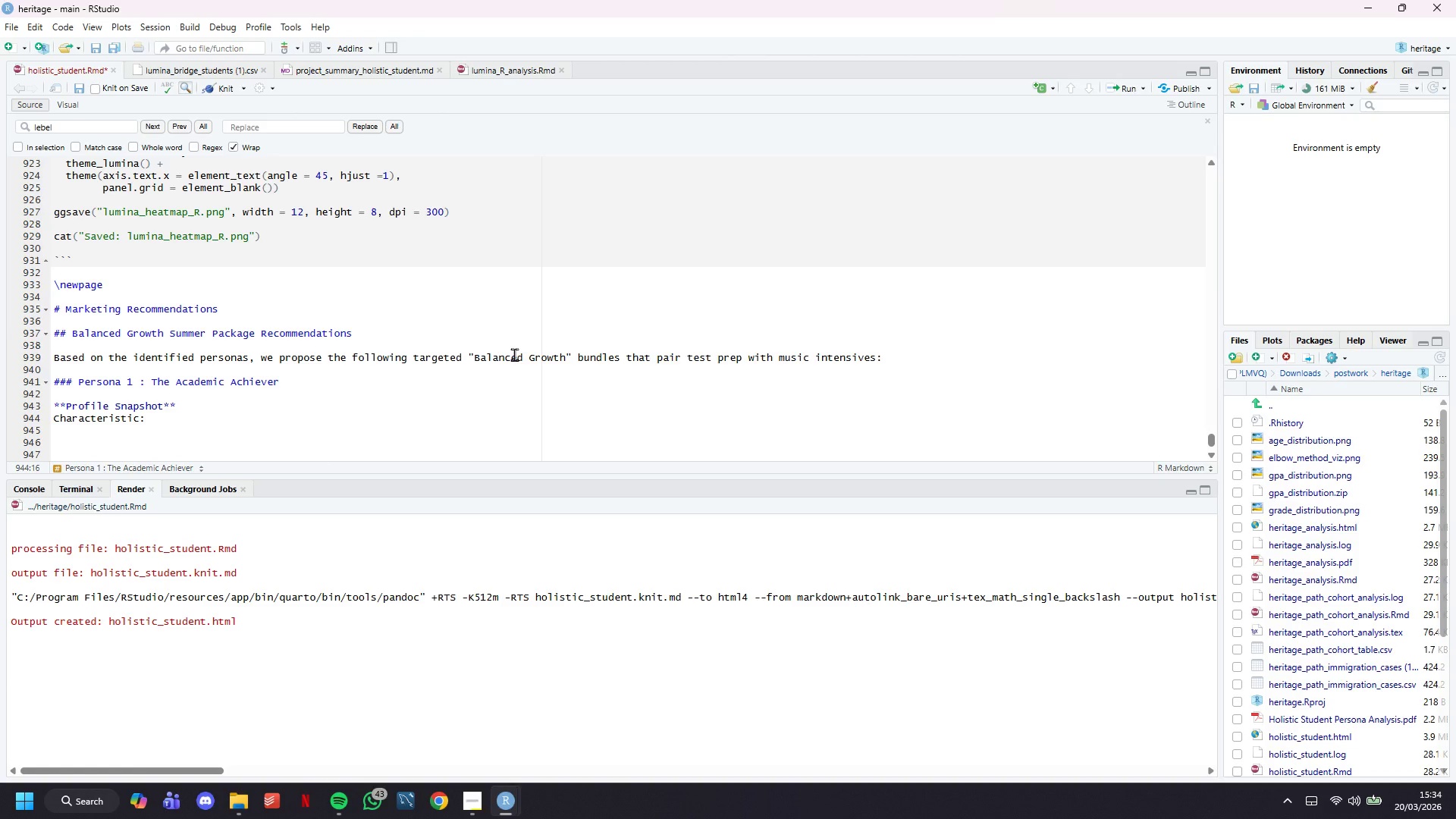 
scroll: coordinate [260, 372], scroll_direction: down, amount: 7.0
 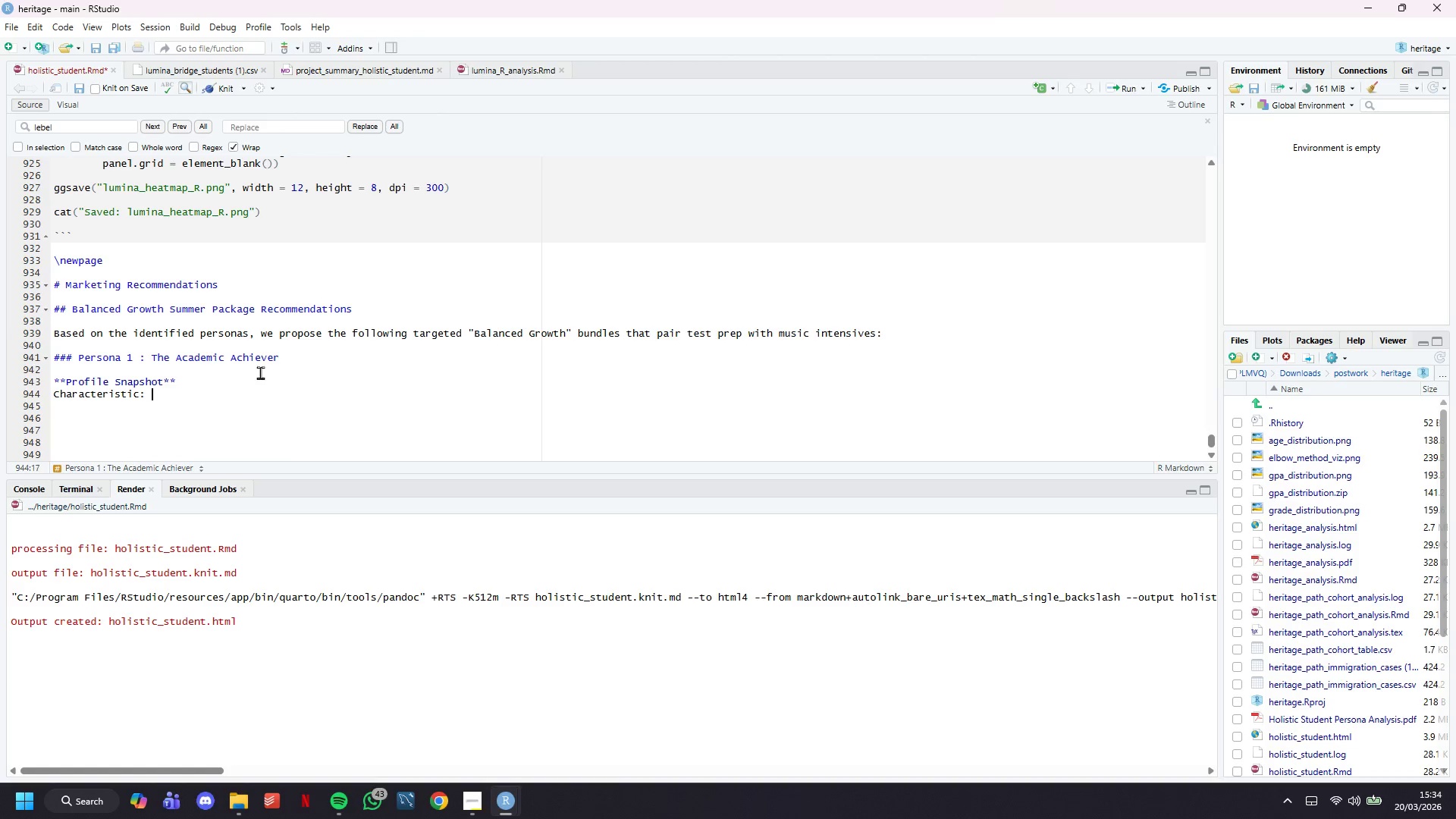 
key(Space)
 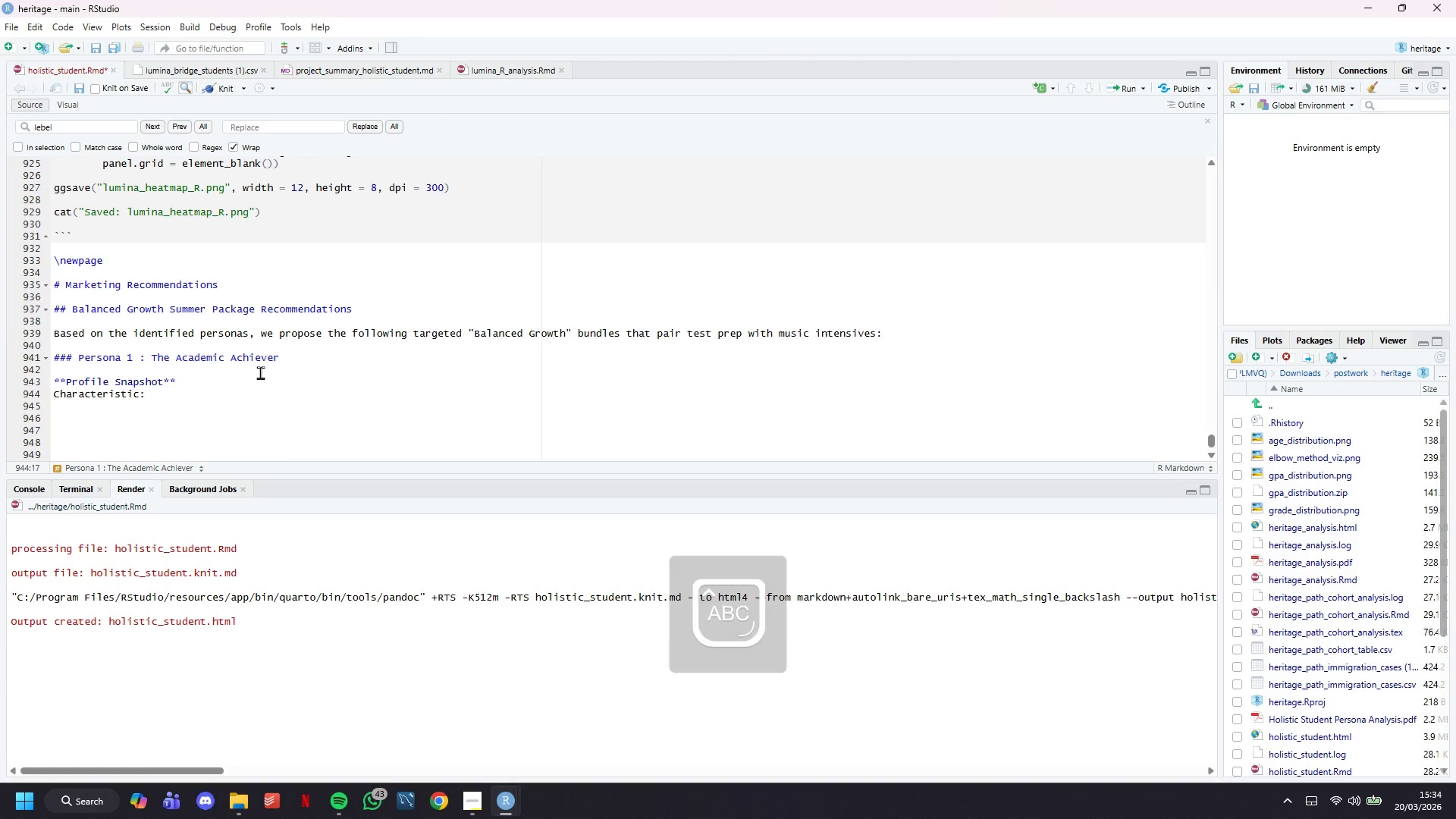 
key(CapsLock)
 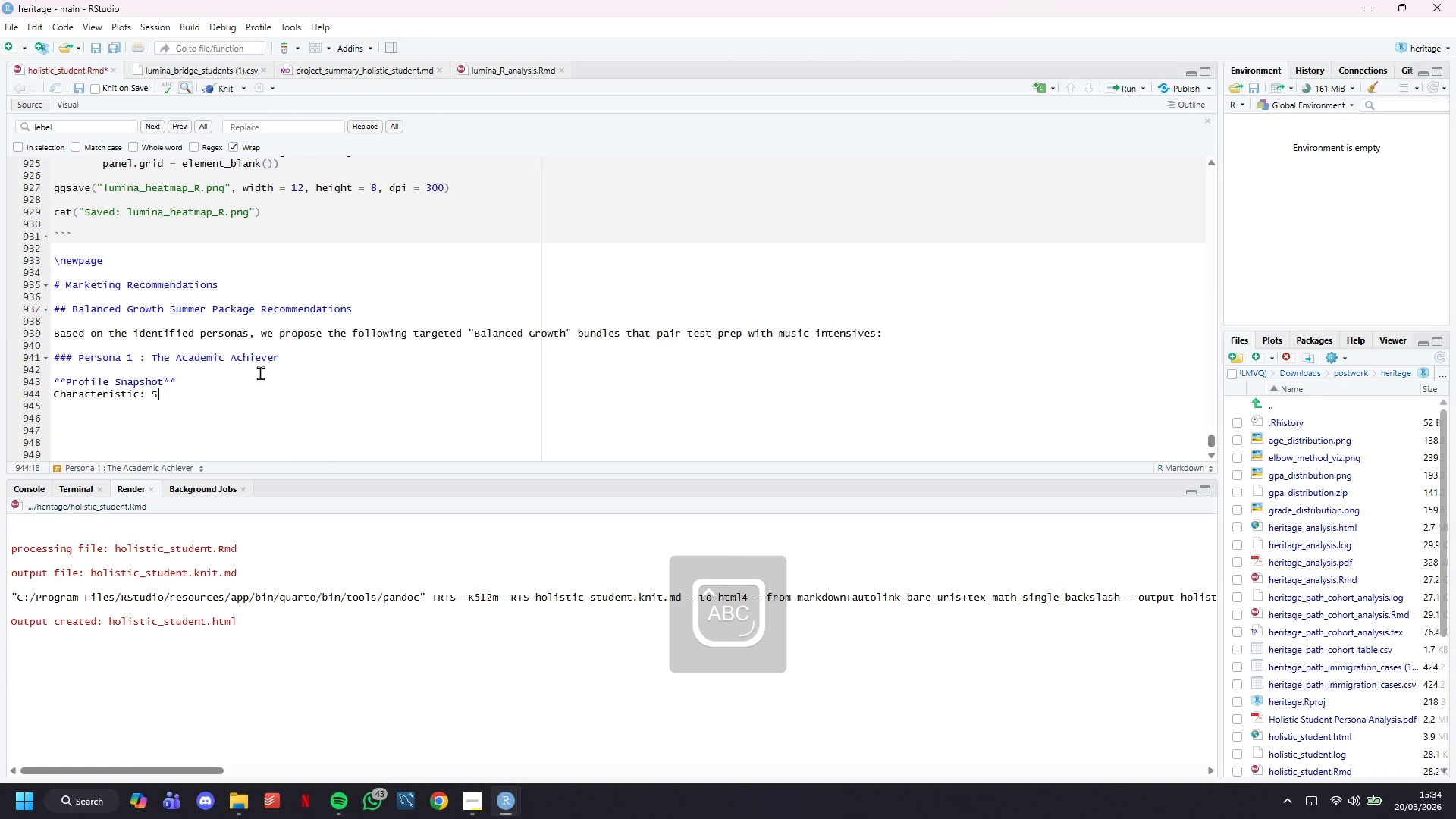 
key(S)
 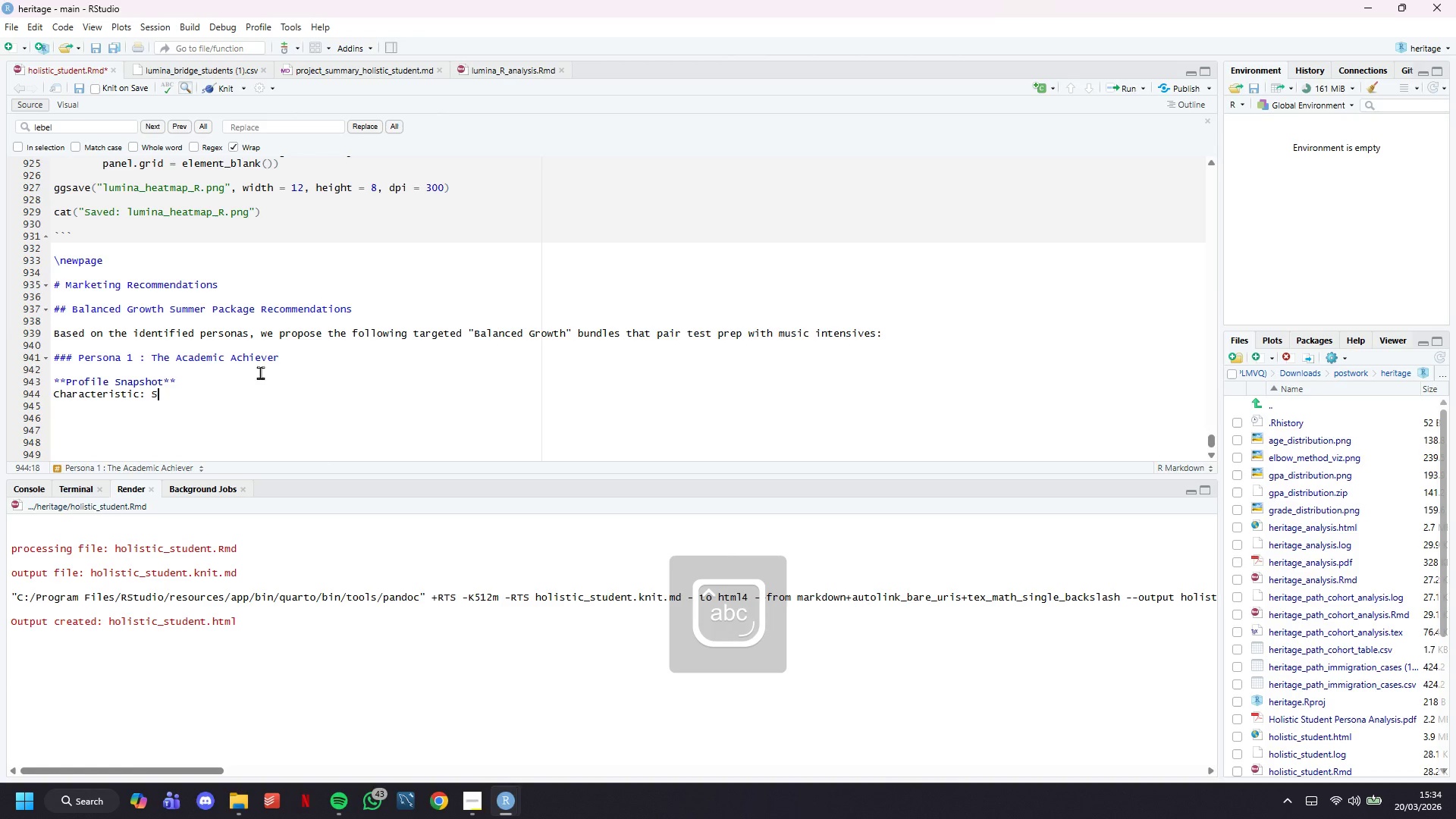 
key(CapsLock)
 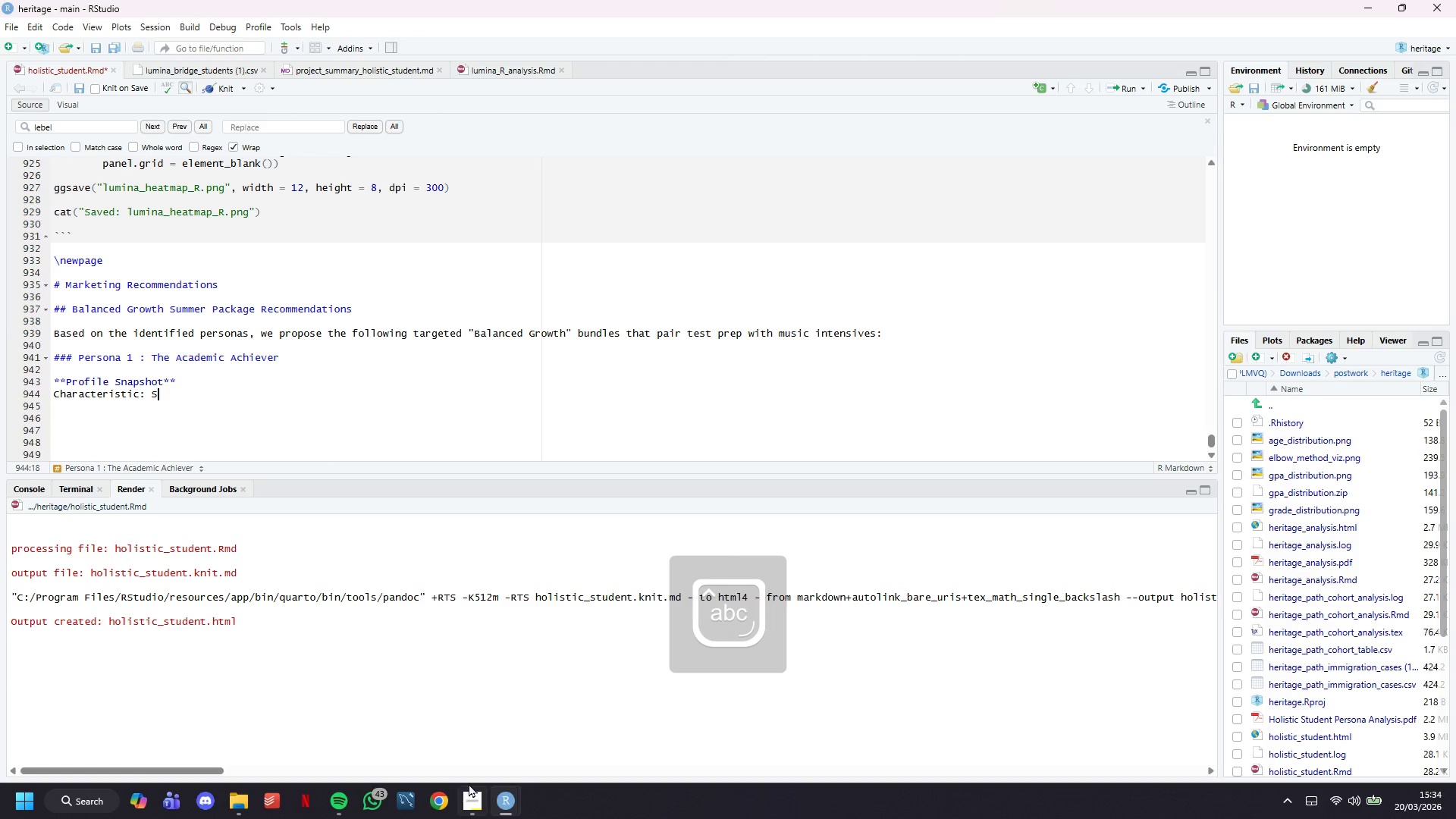 
left_click([471, 788])